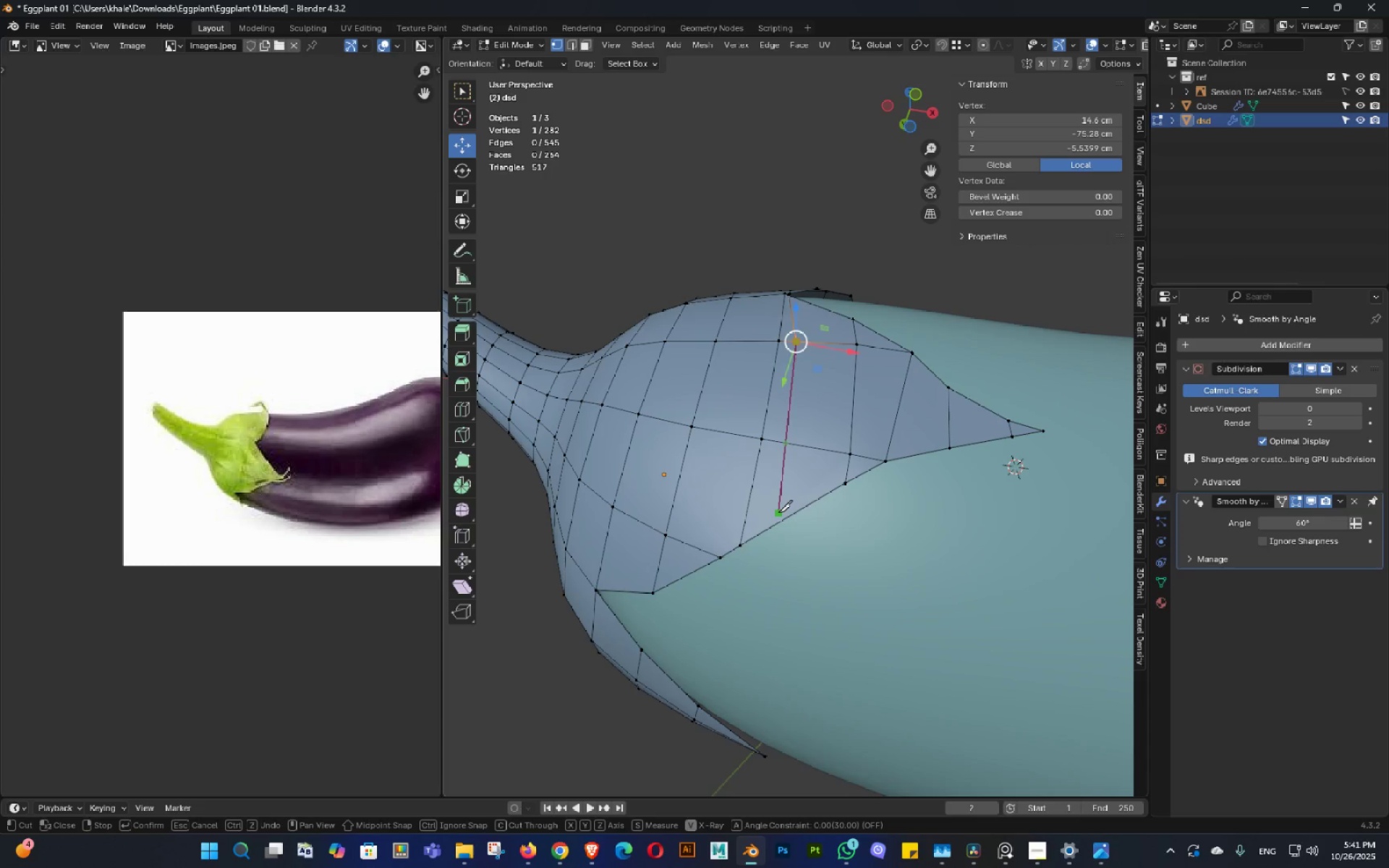 
left_click([776, 519])
 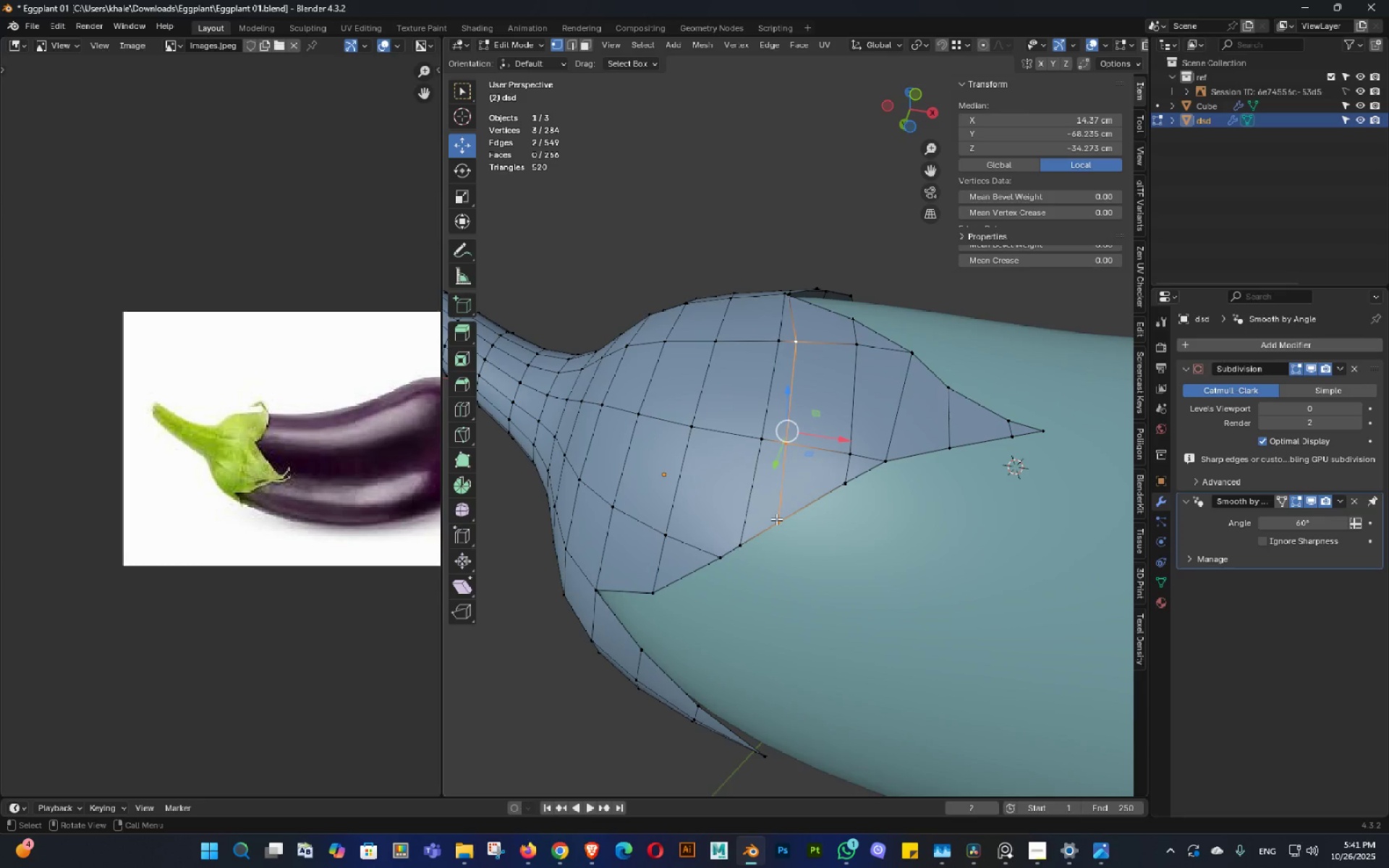 
key(NumpadEnter)
 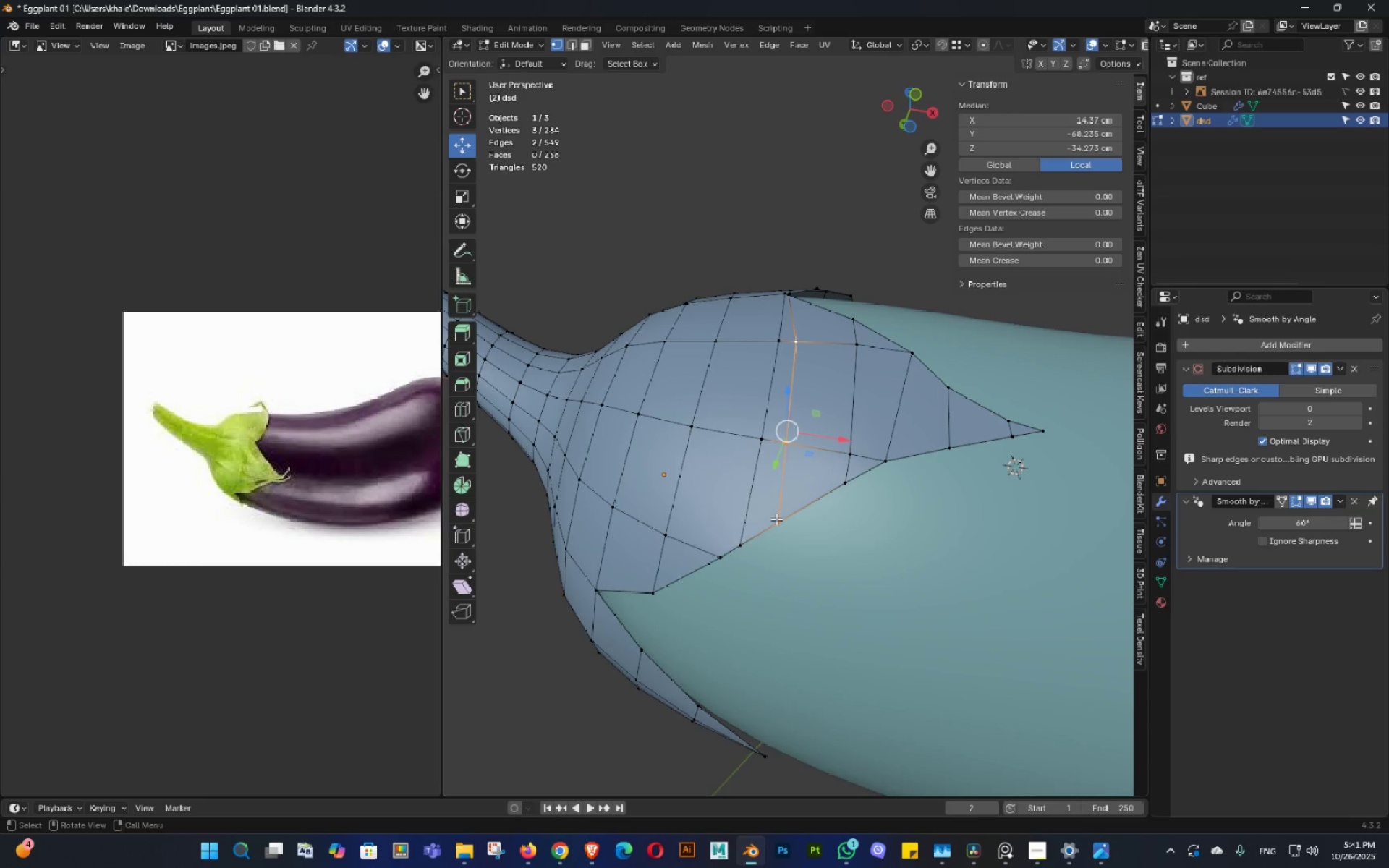 
key(2)
 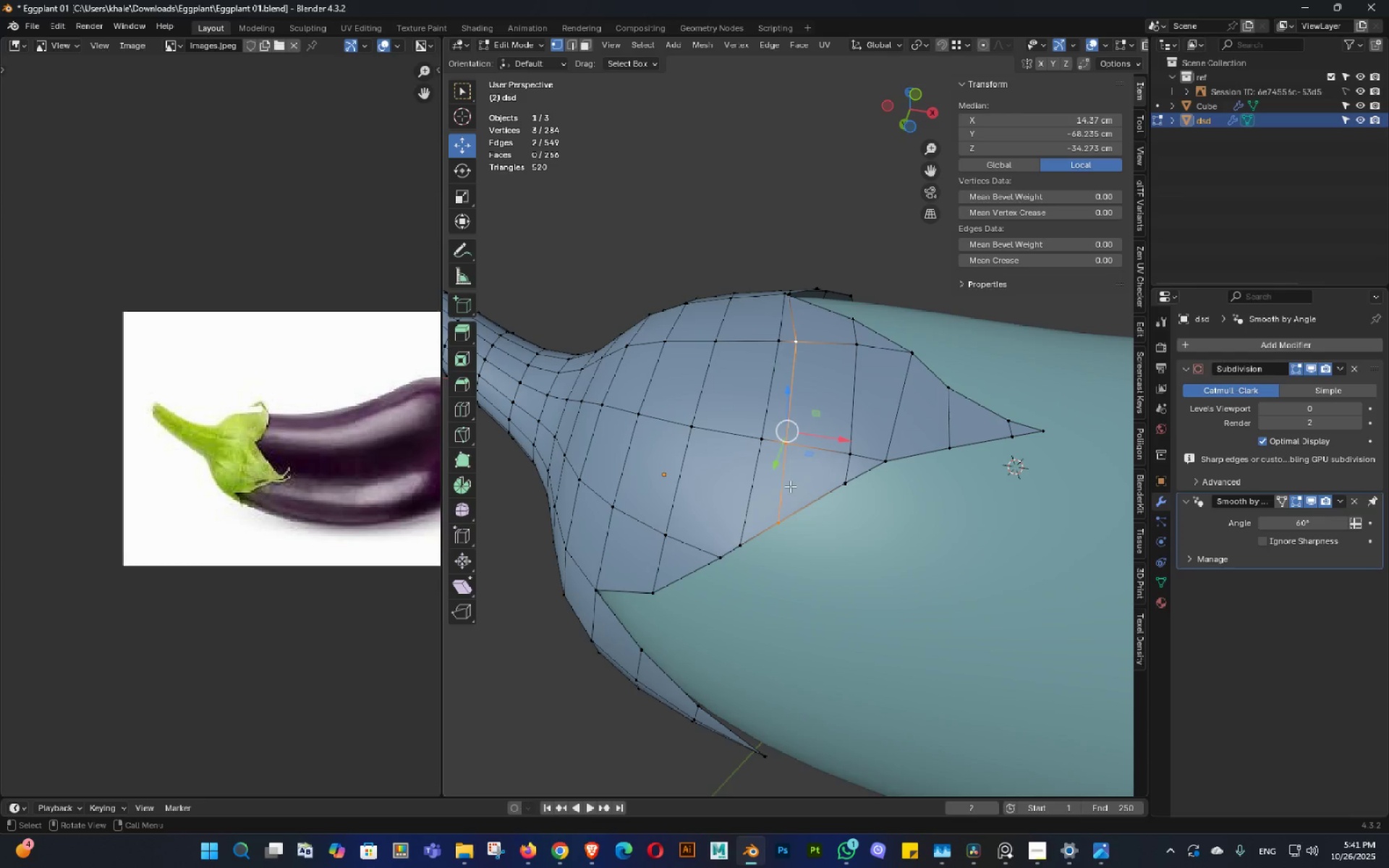 
key(Tab)
 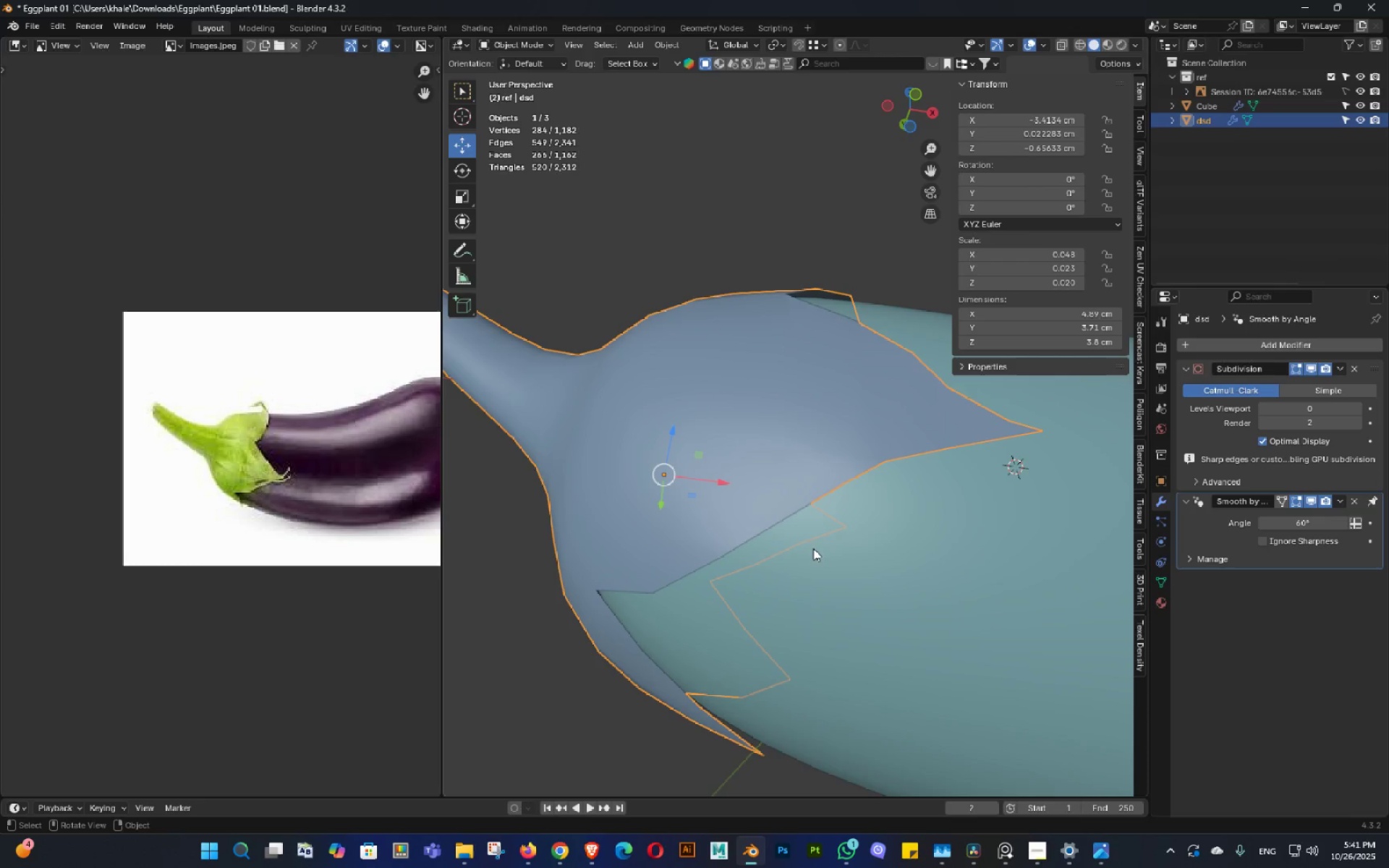 
key(2)
 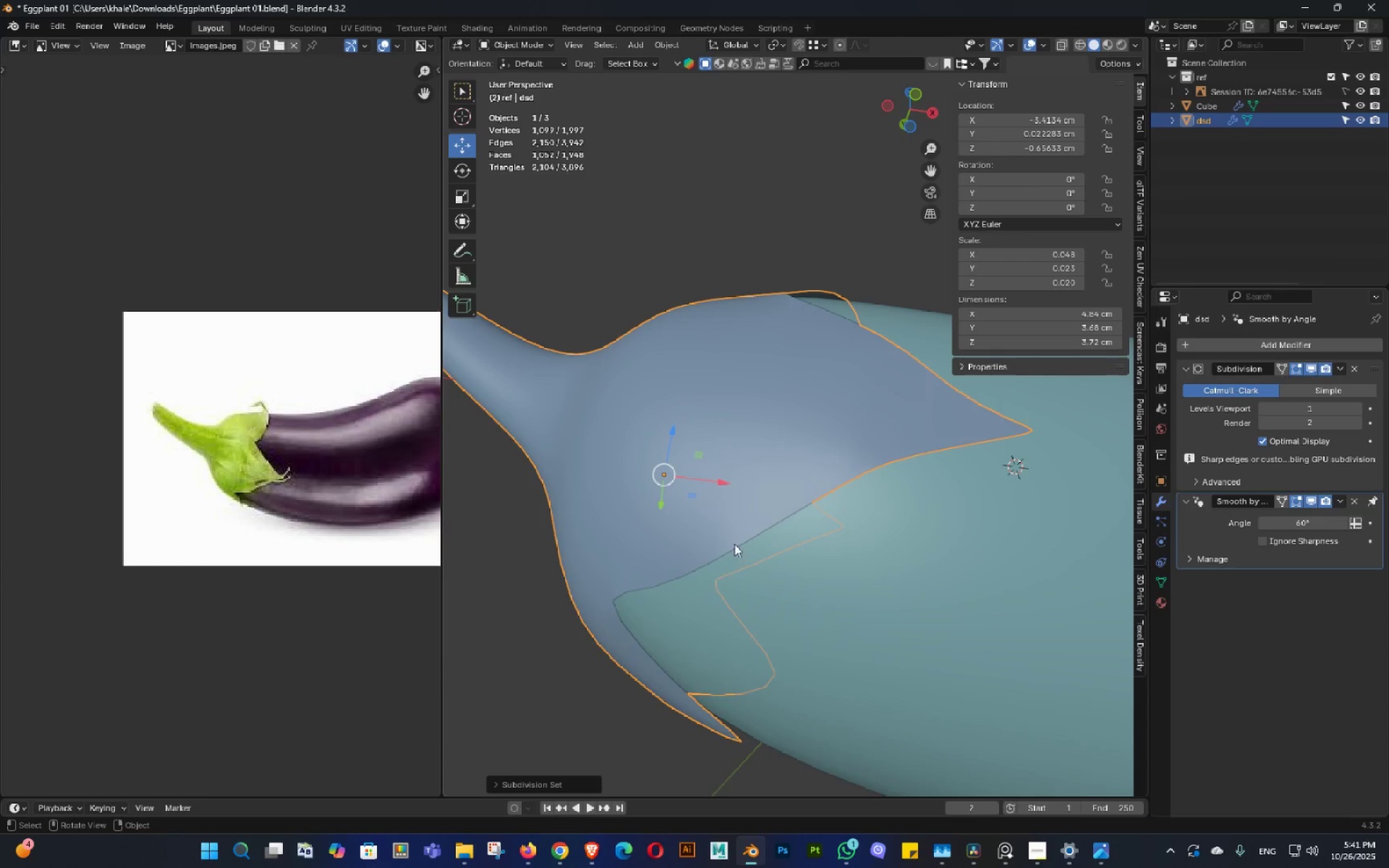 
middle_click([750, 514])
 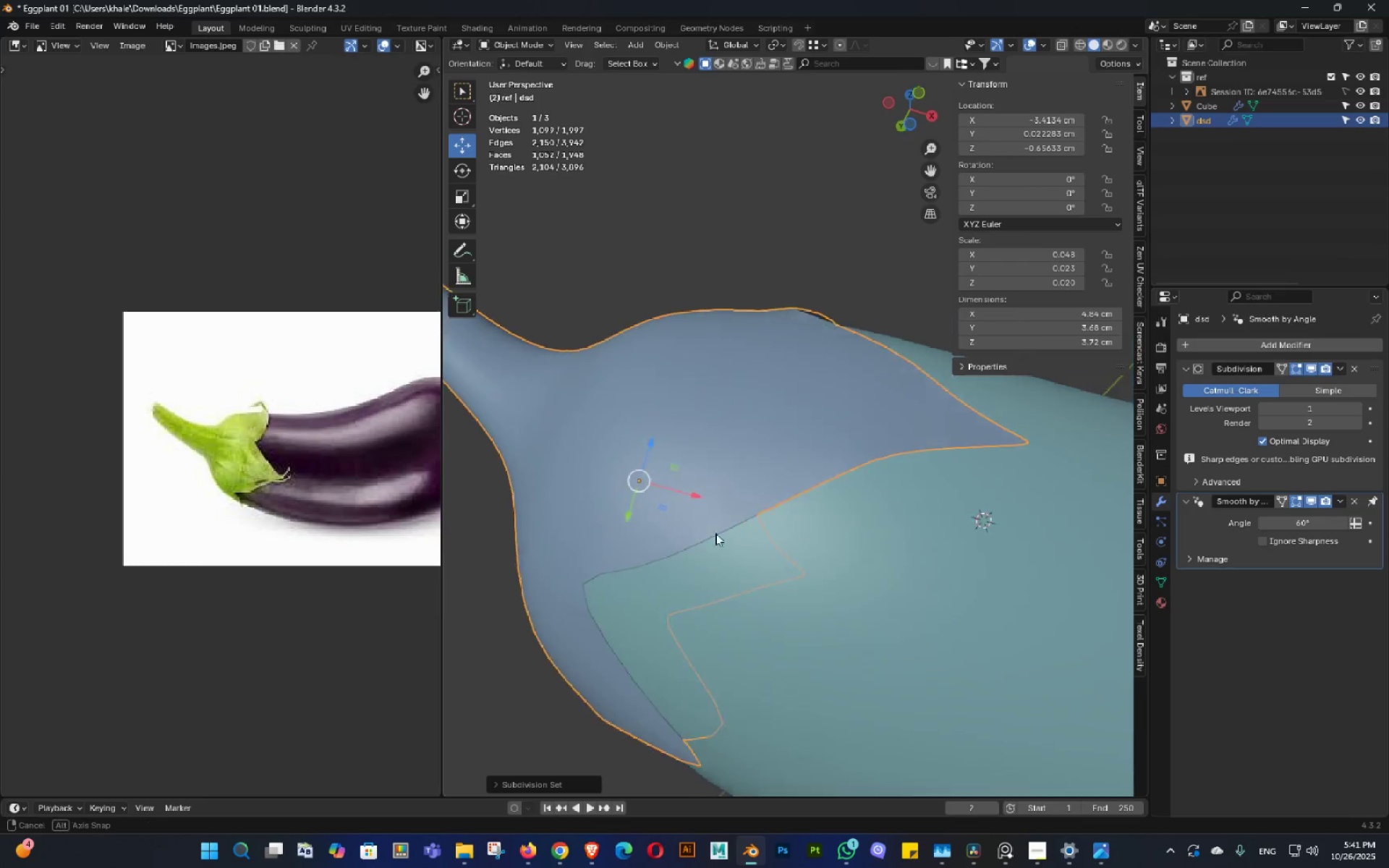 
triple_click([723, 523])
 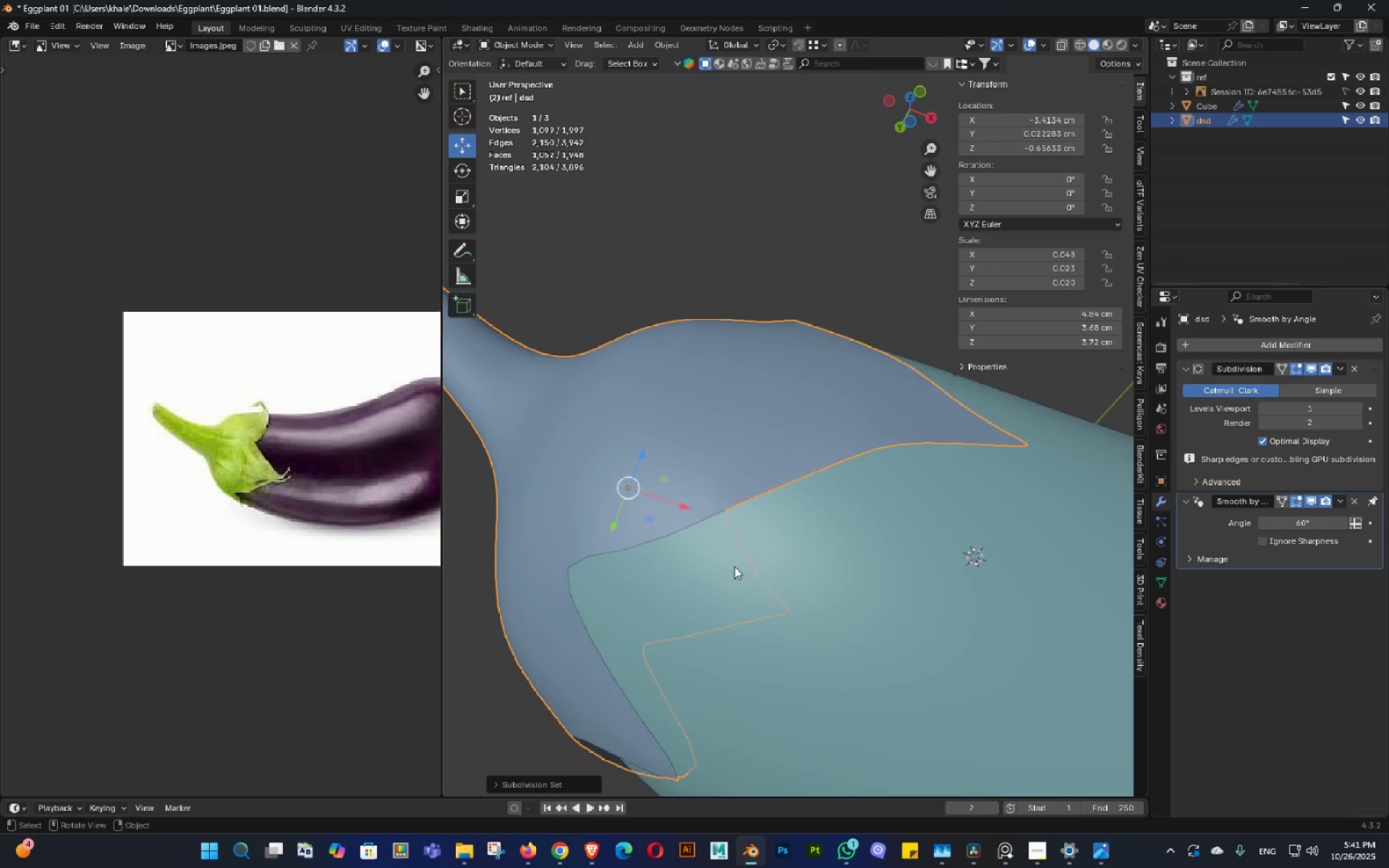 
triple_click([736, 609])
 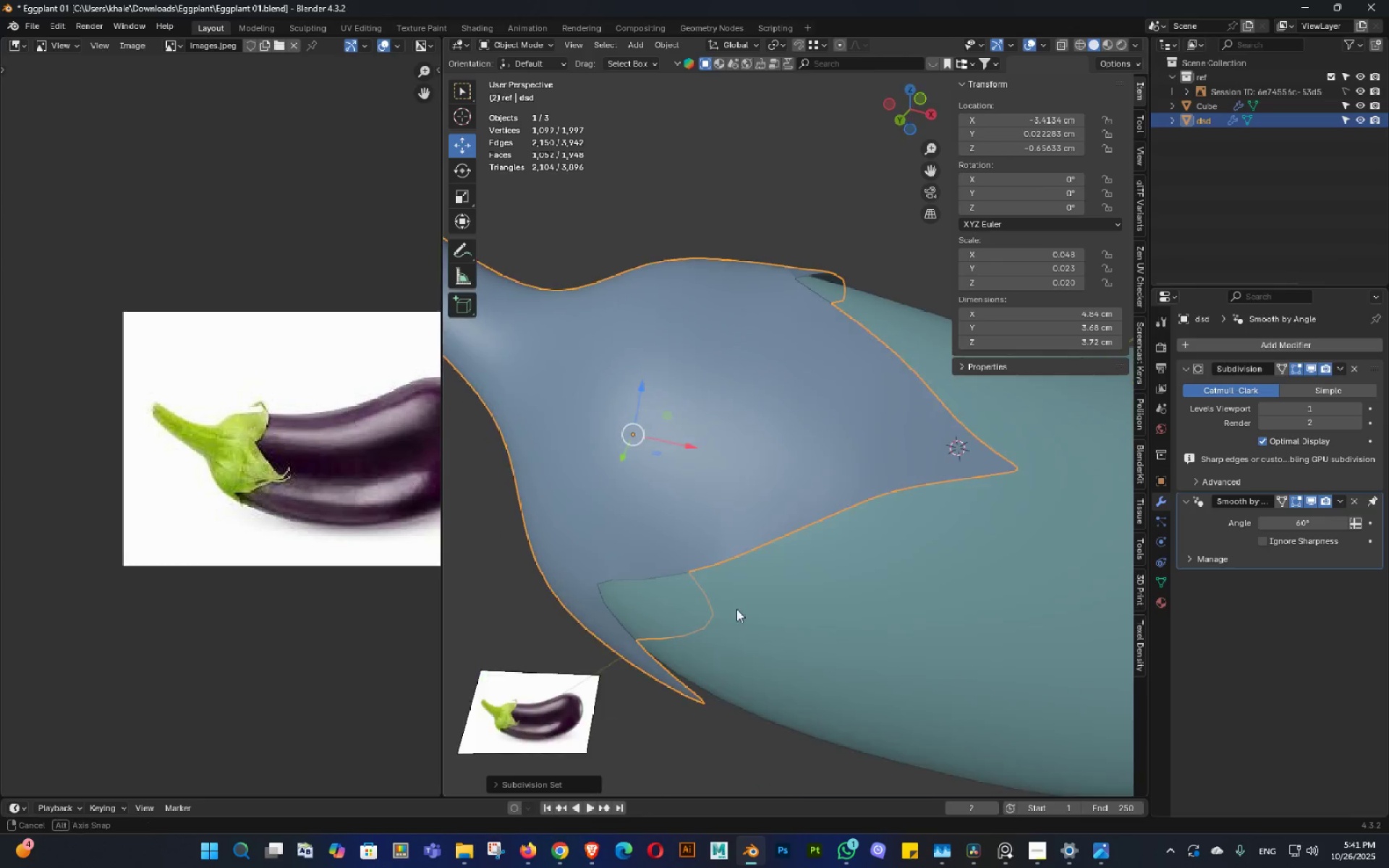 
key(Control+ControlLeft)
 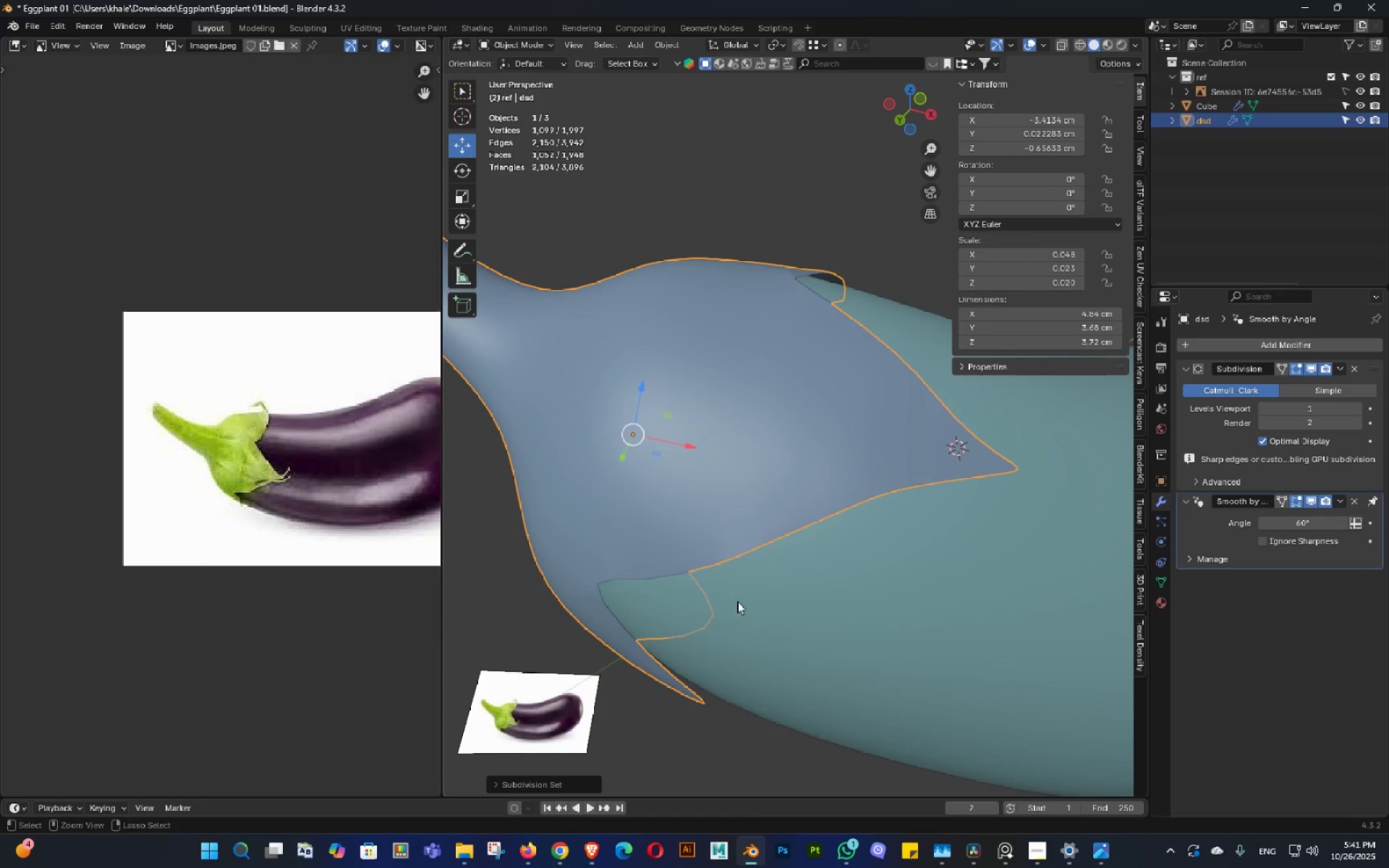 
key(Control+S)
 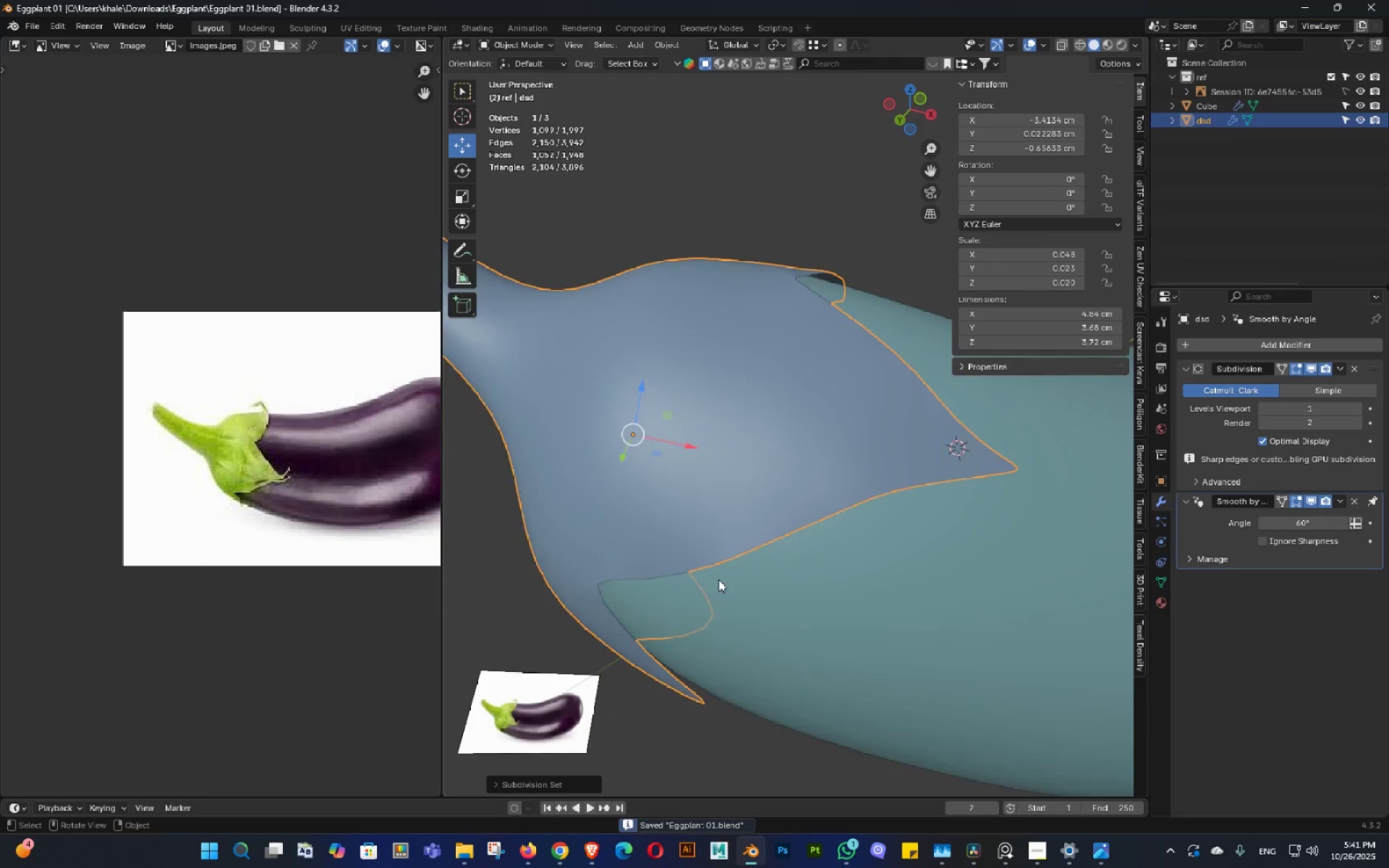 
scroll: coordinate [718, 579], scroll_direction: down, amount: 2.0
 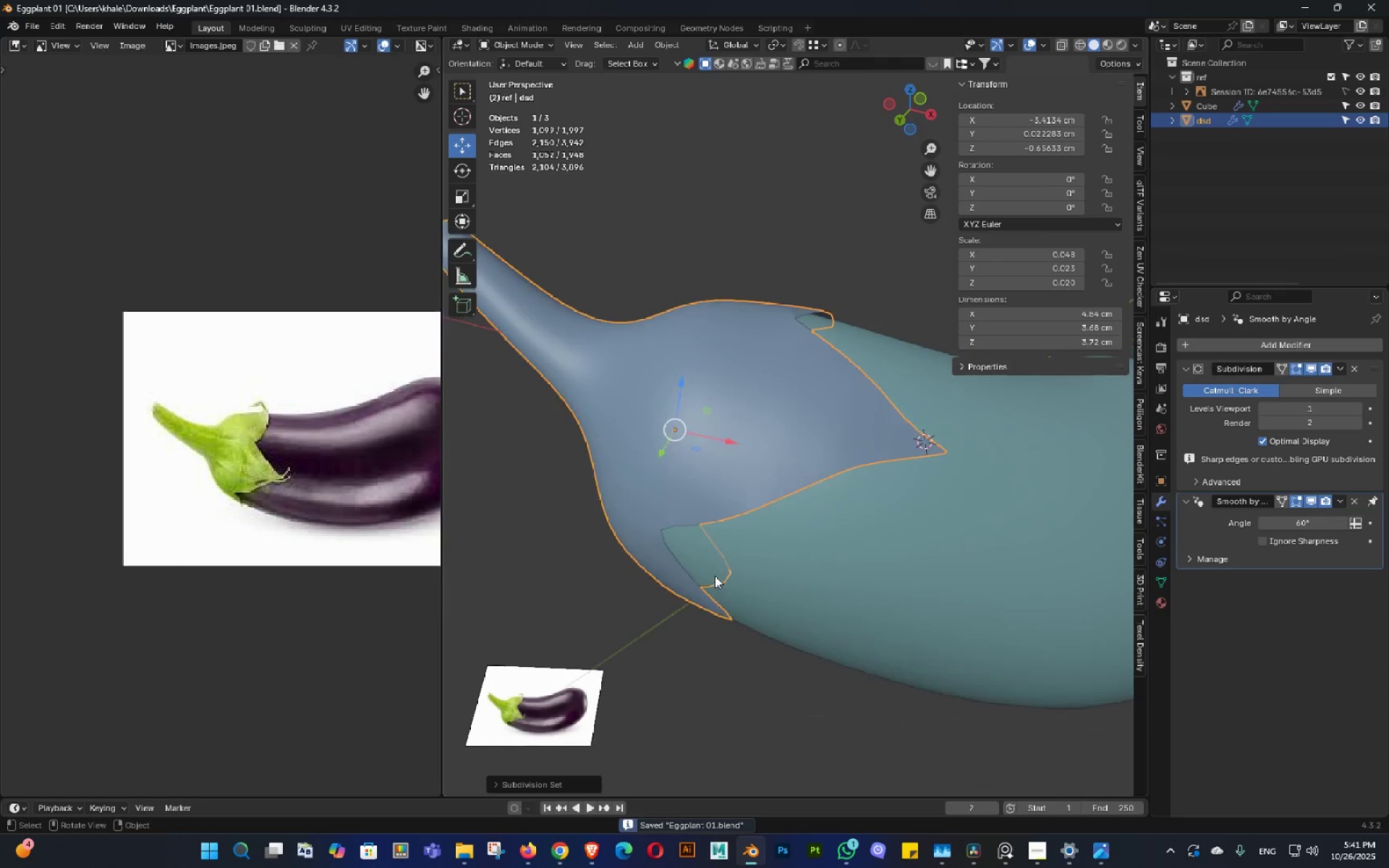 
key(Shift+ShiftLeft)
 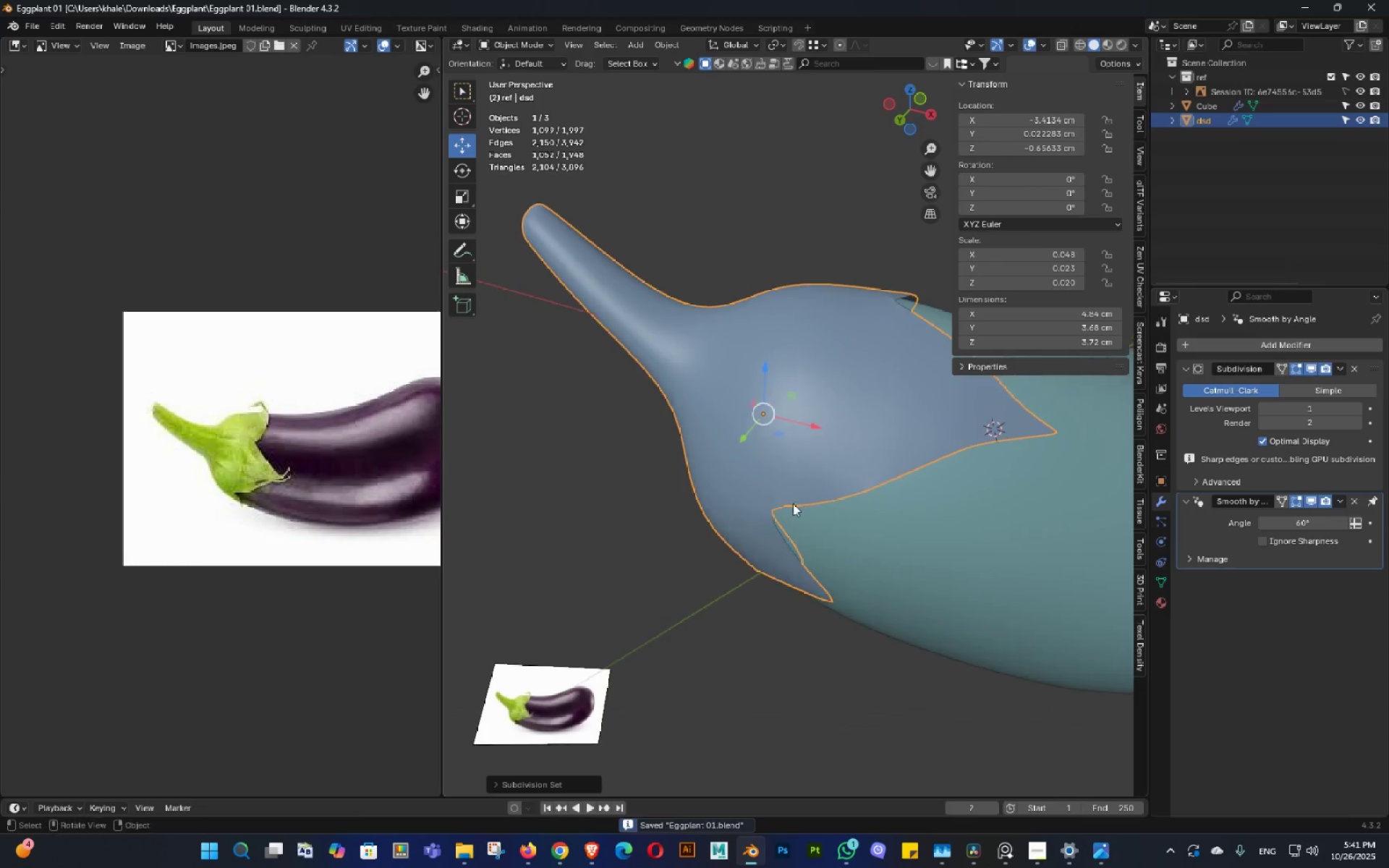 
key(Control+ControlLeft)
 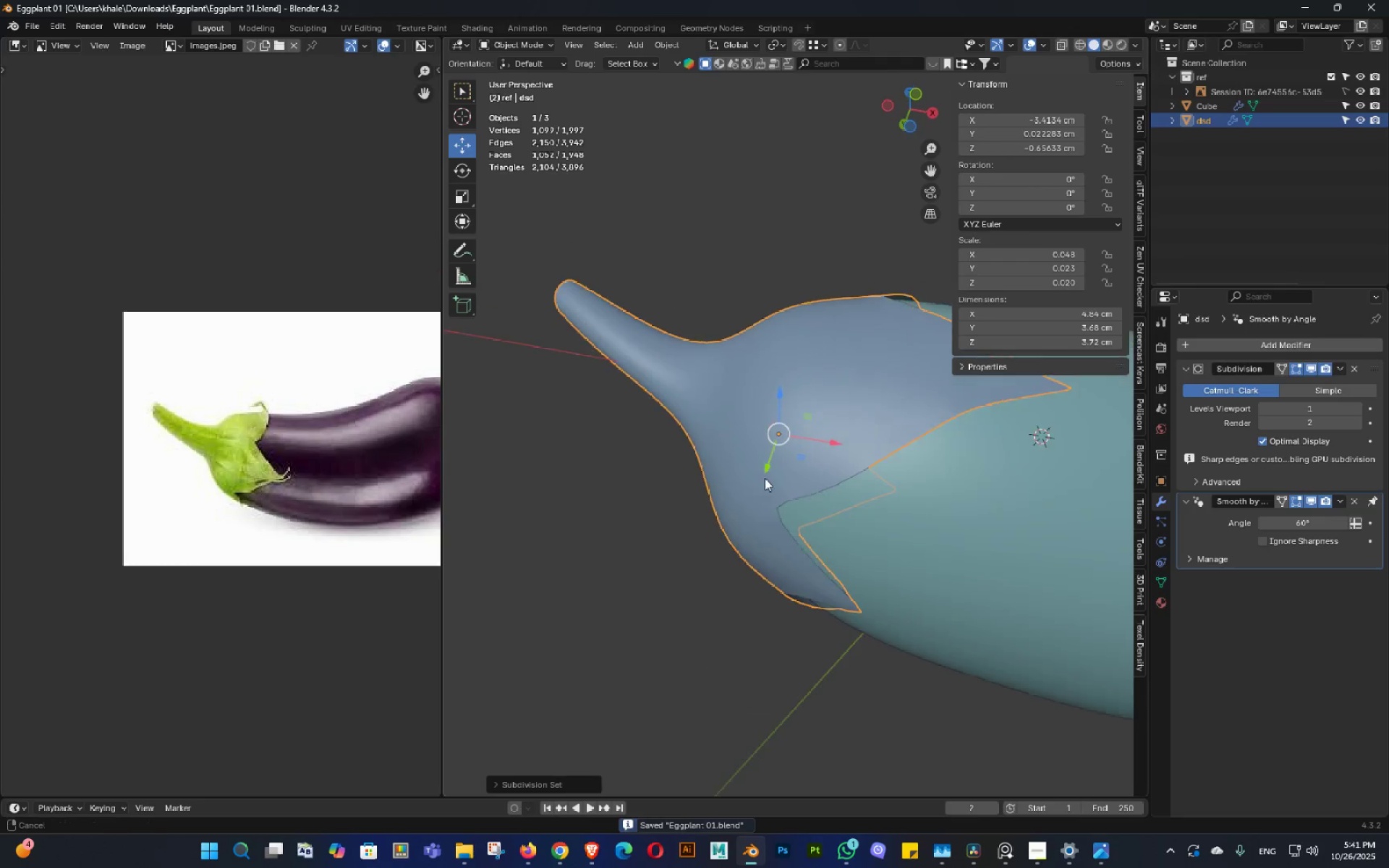 
triple_click([765, 478])
 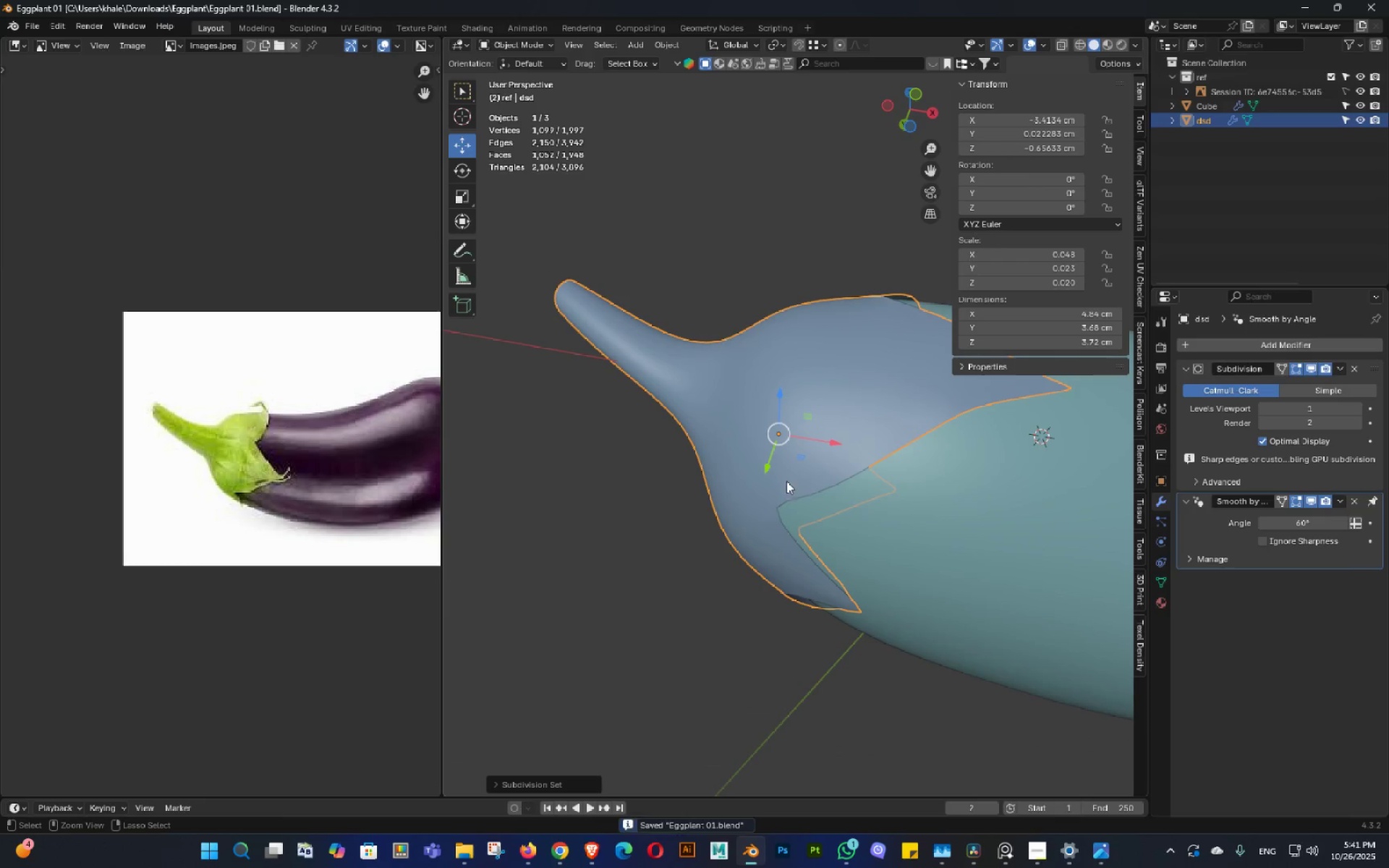 
key(Control+S)
 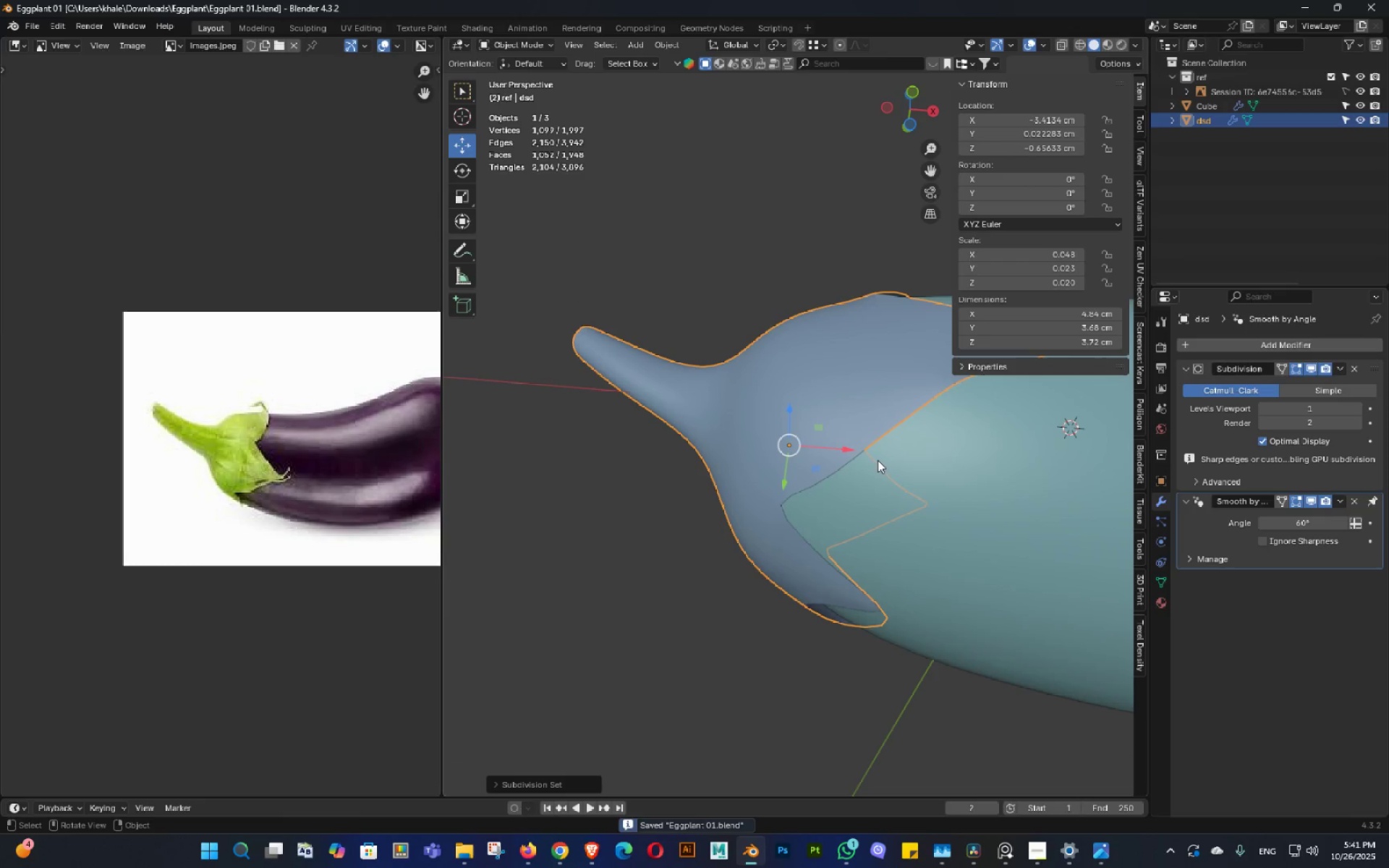 
key(Shift+ShiftLeft)
 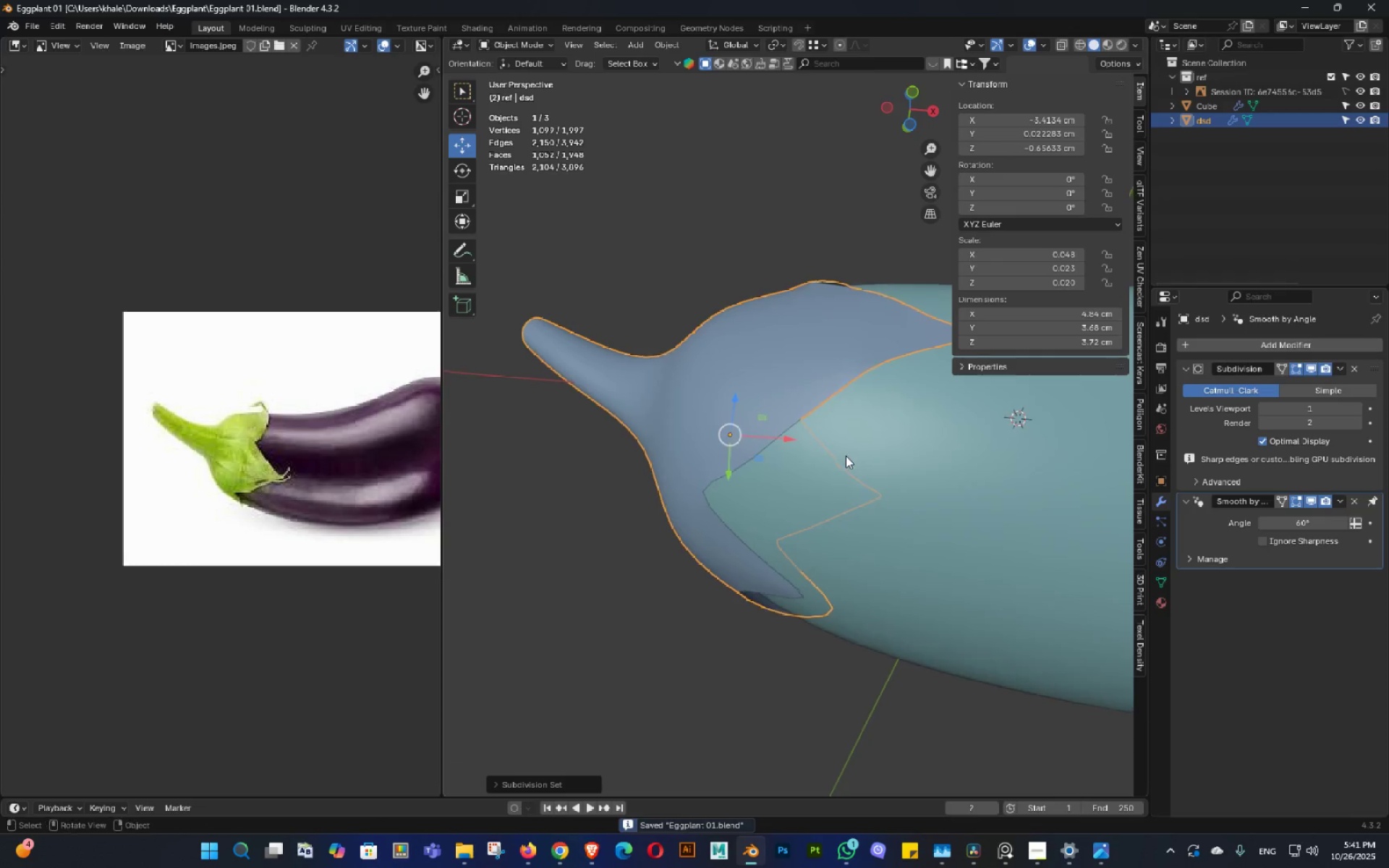 
triple_click([814, 429])
 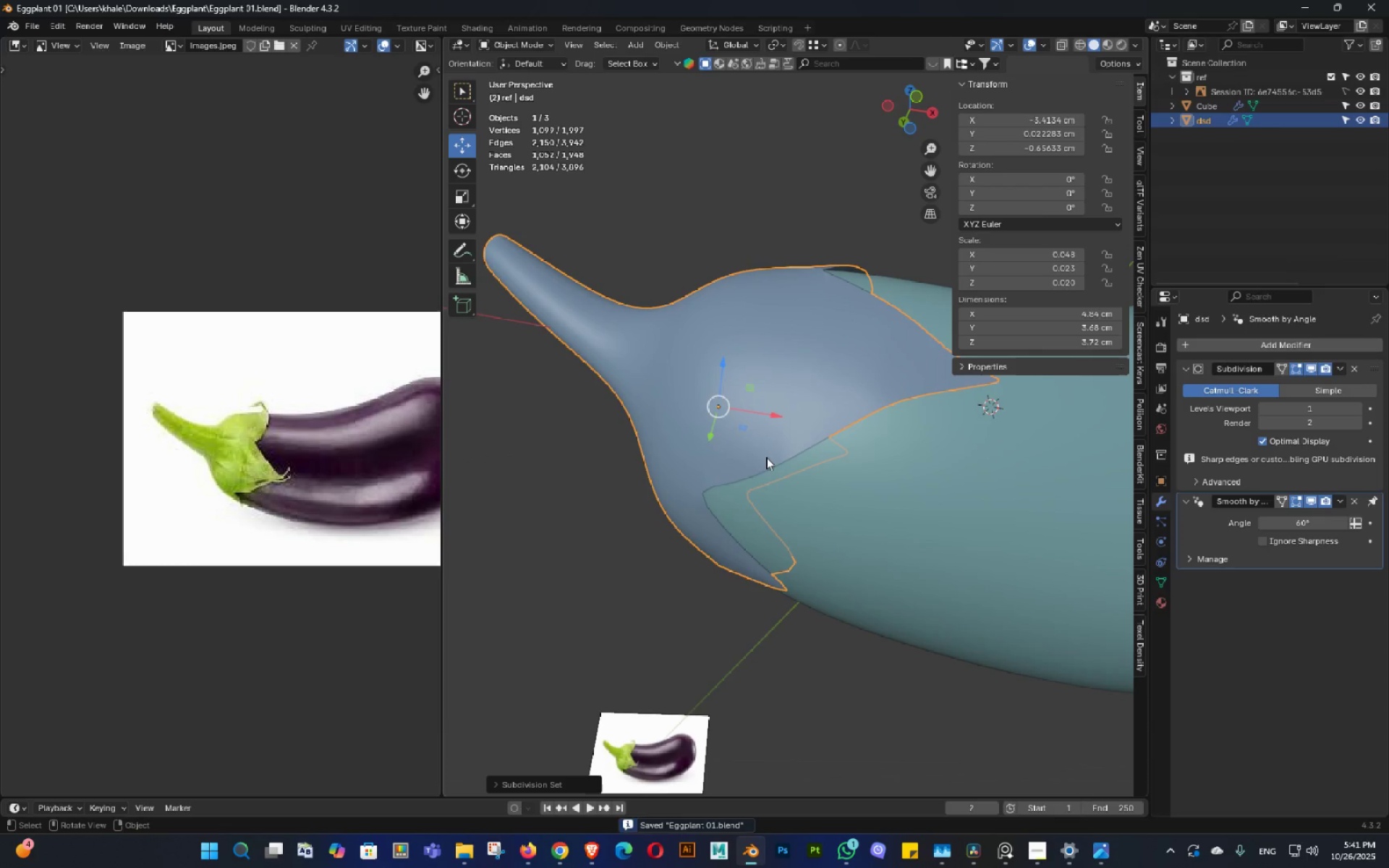 
scroll: coordinate [785, 504], scroll_direction: down, amount: 3.0
 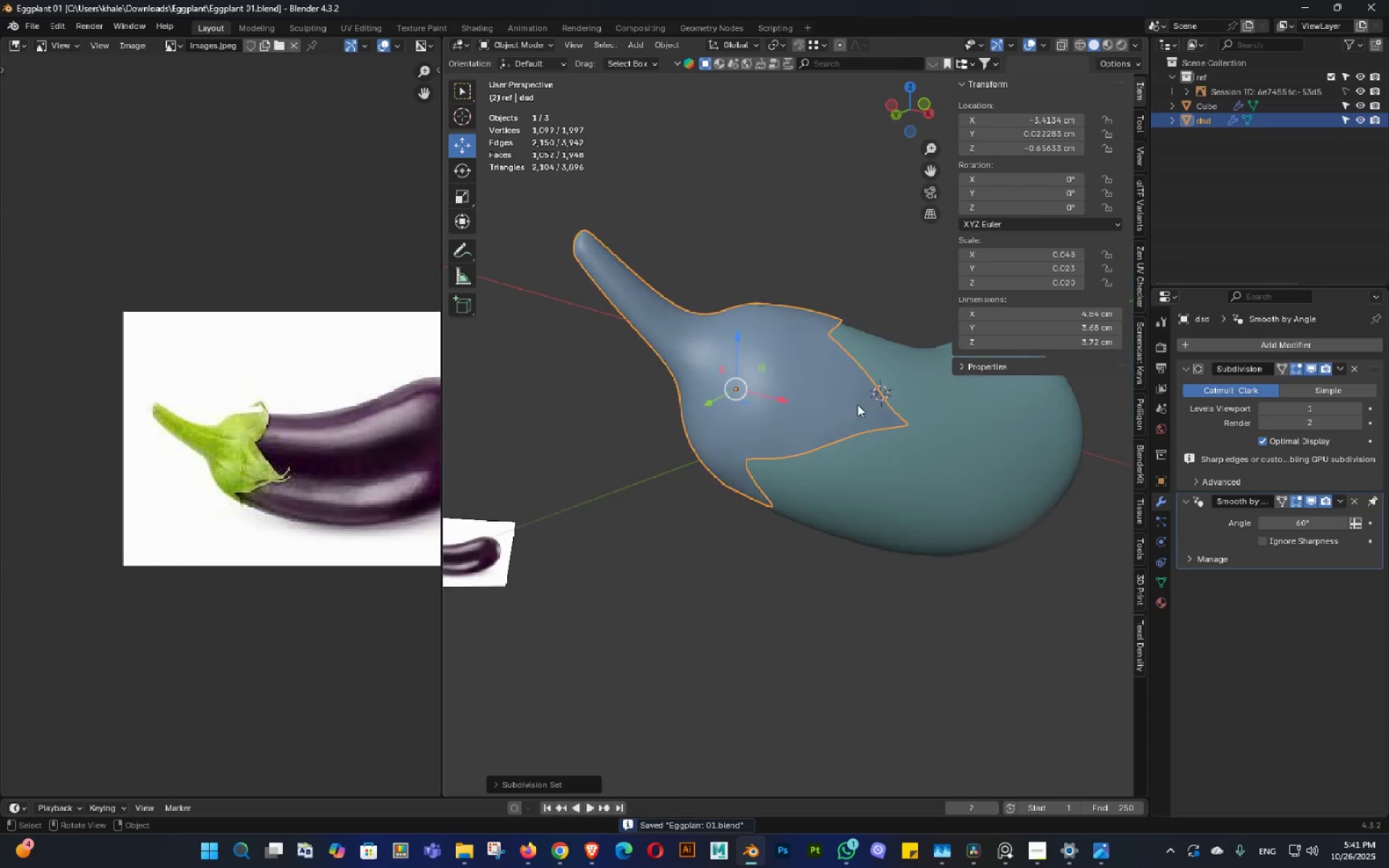 
scroll: coordinate [793, 411], scroll_direction: up, amount: 3.0
 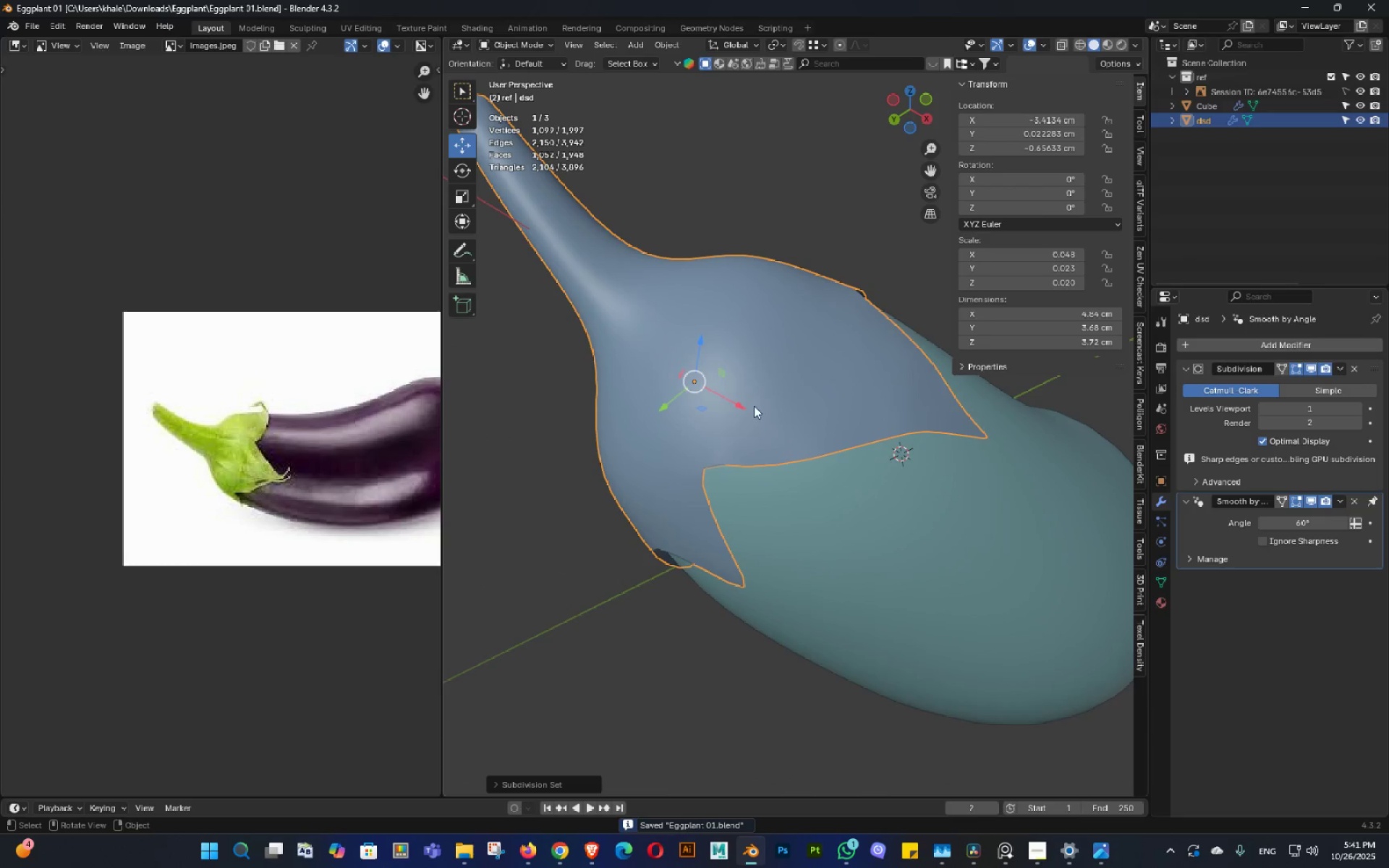 
key(Tab)
 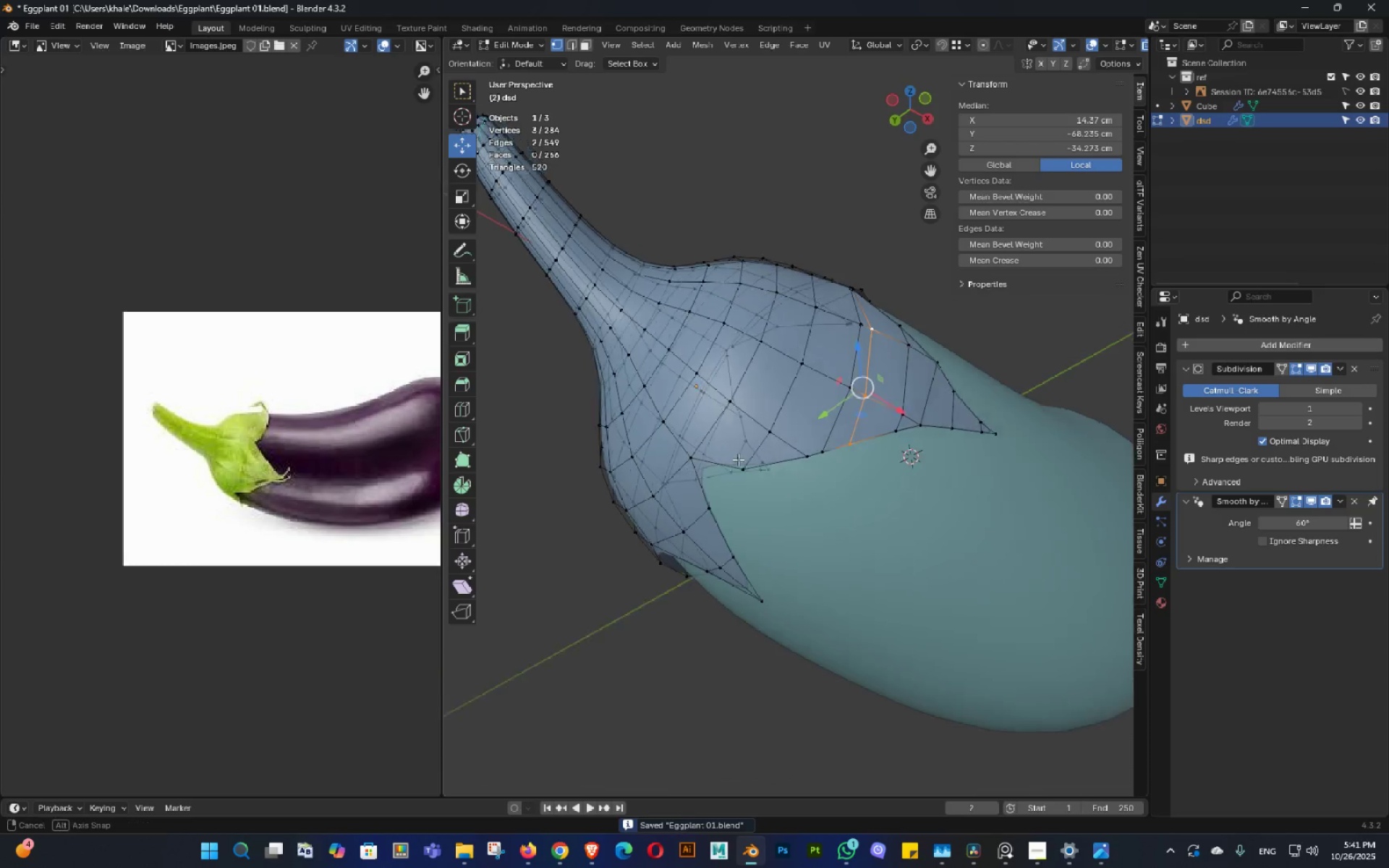 
double_click([674, 409])
 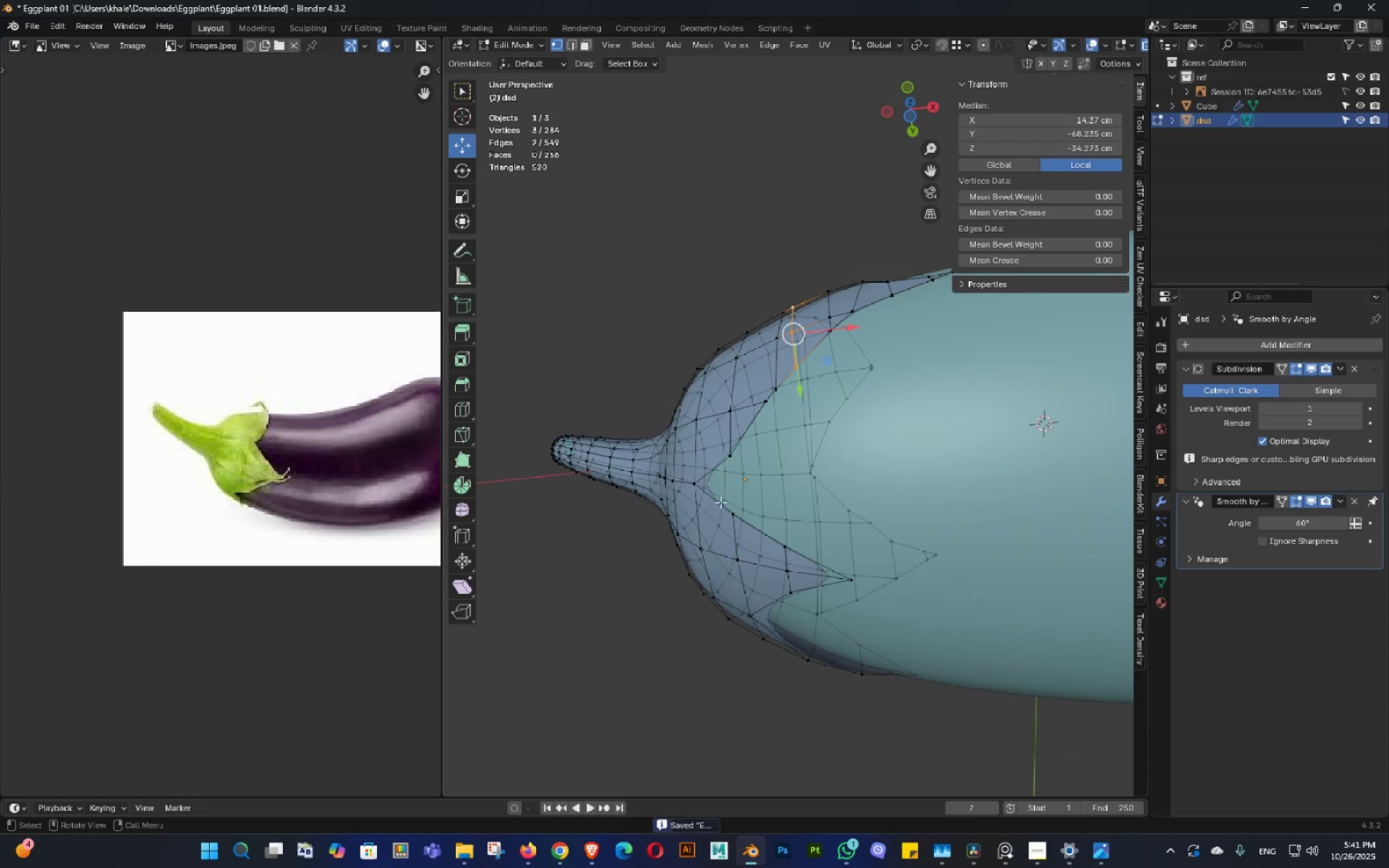 
hold_key(key=ShiftLeft, duration=0.34)
triple_click([849, 482])
 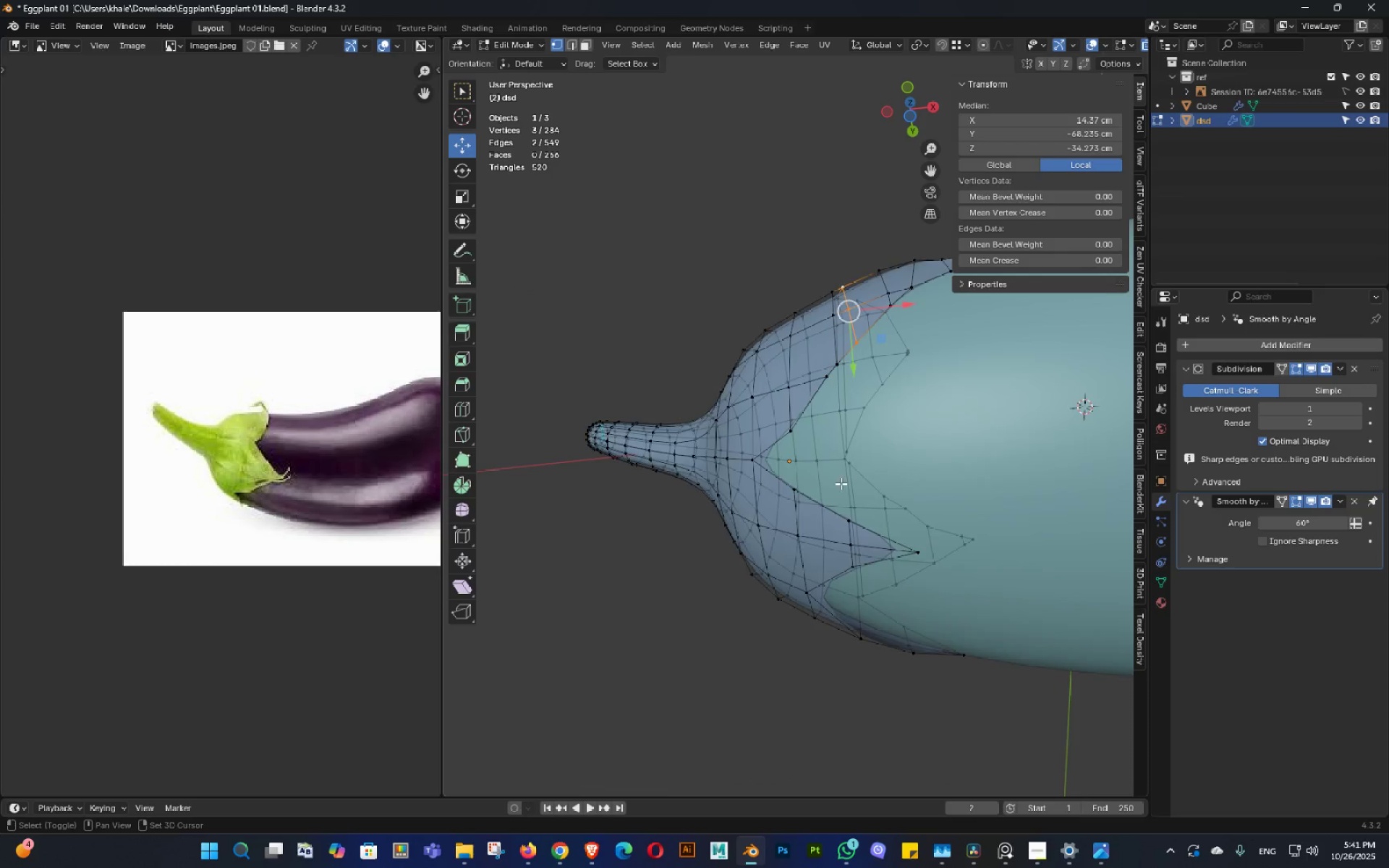 
scroll: coordinate [826, 490], scroll_direction: up, amount: 3.0
 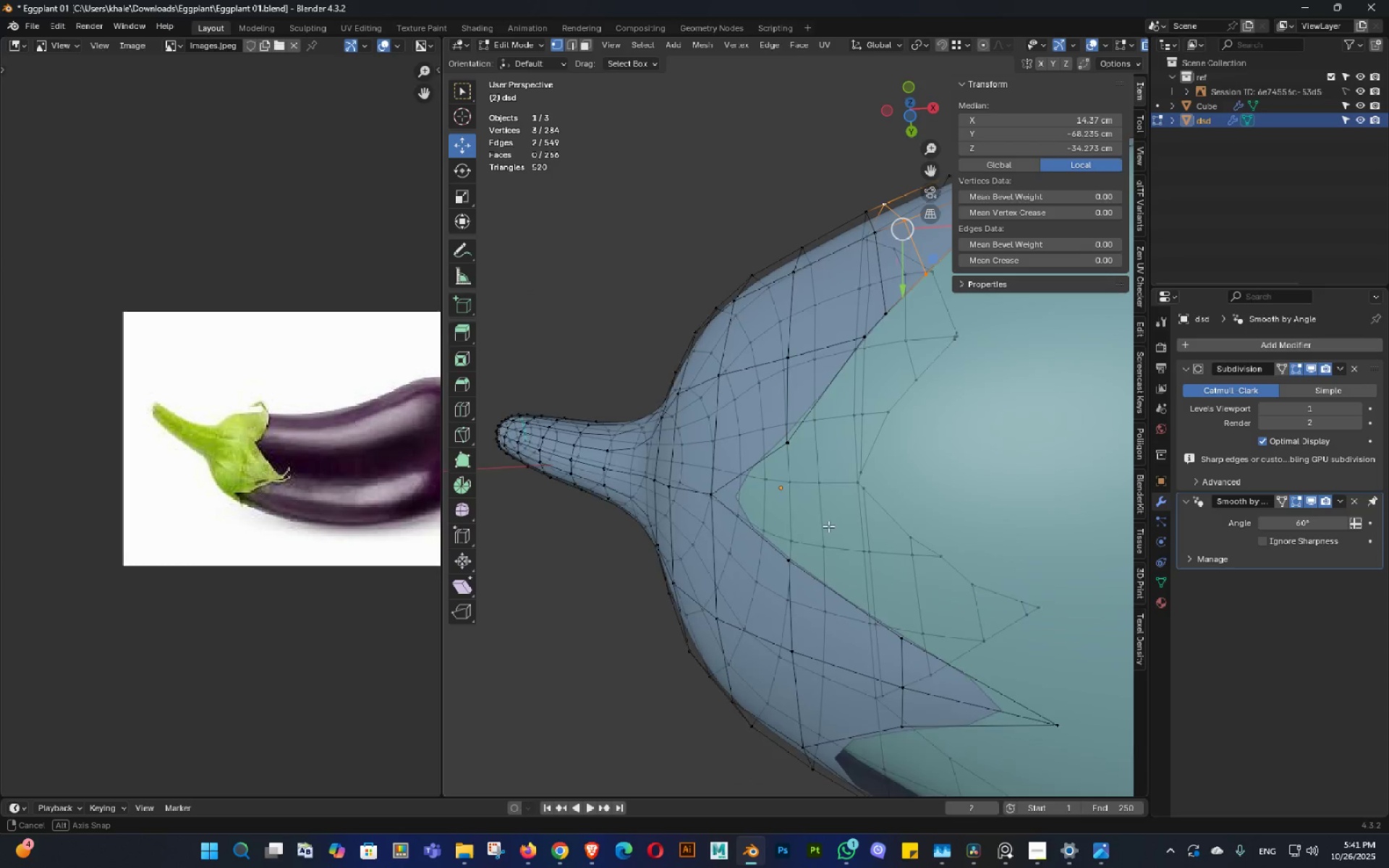 
double_click([833, 526])
 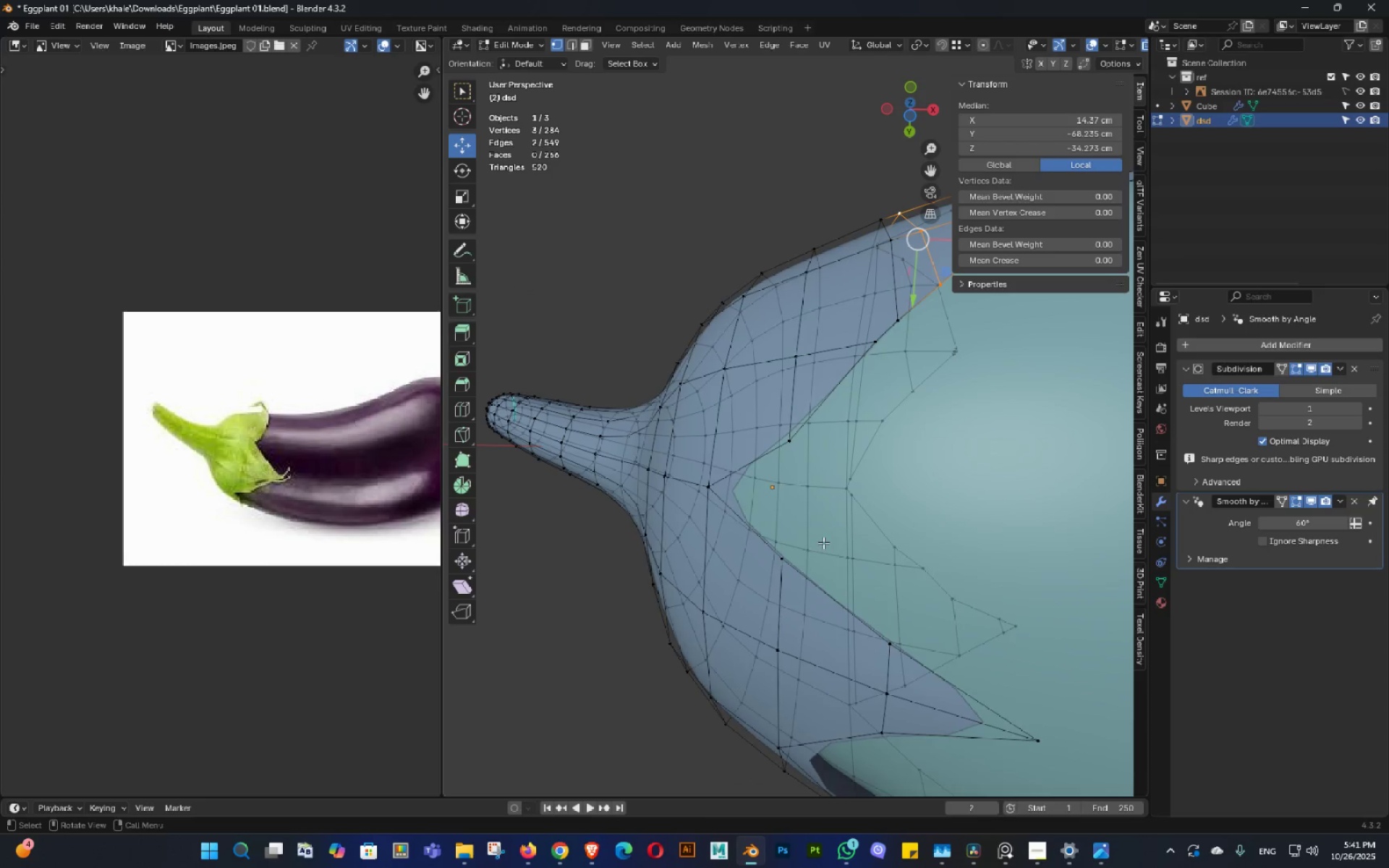 
hold_key(key=ShiftLeft, duration=0.32)
 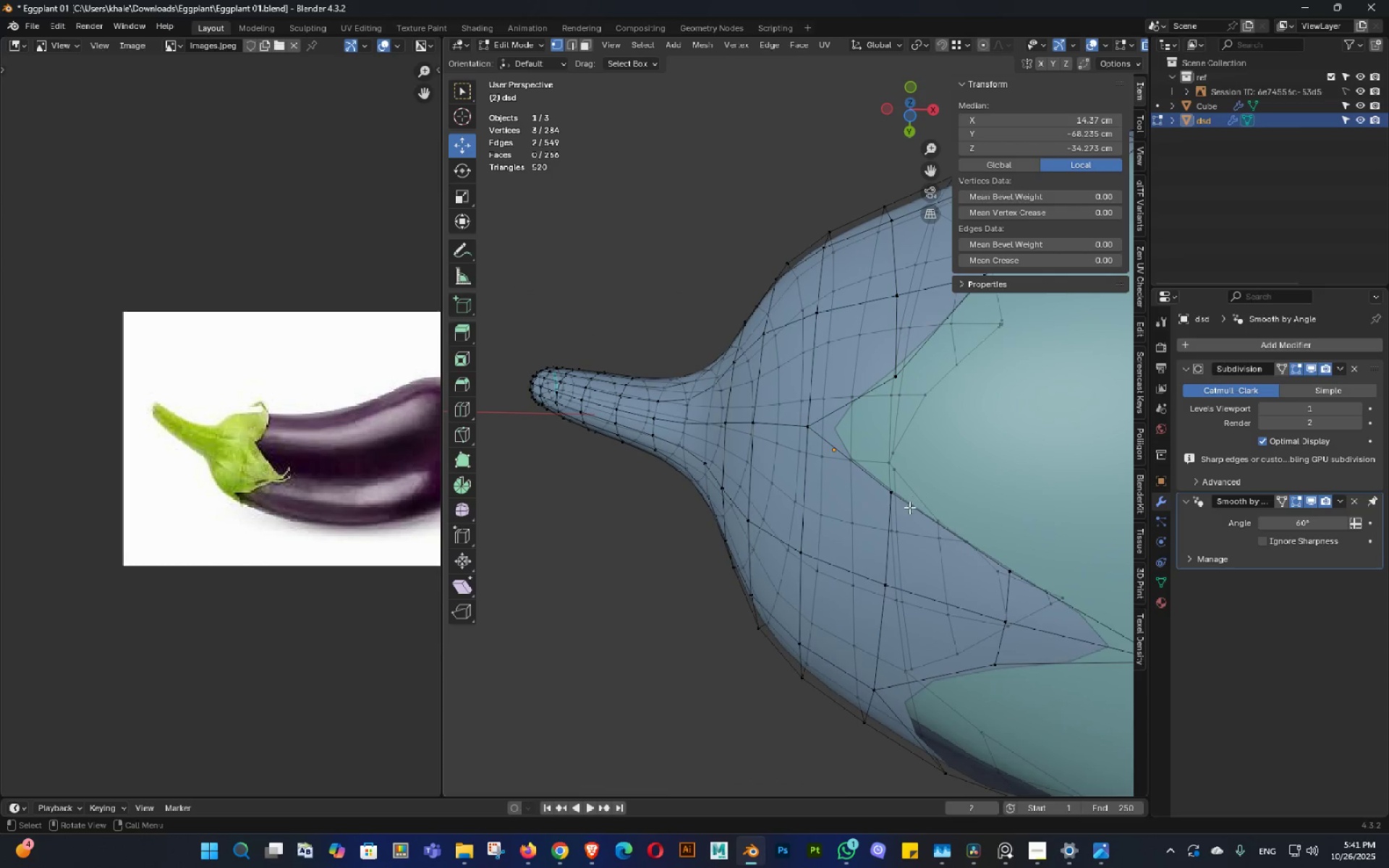 
key(1)
 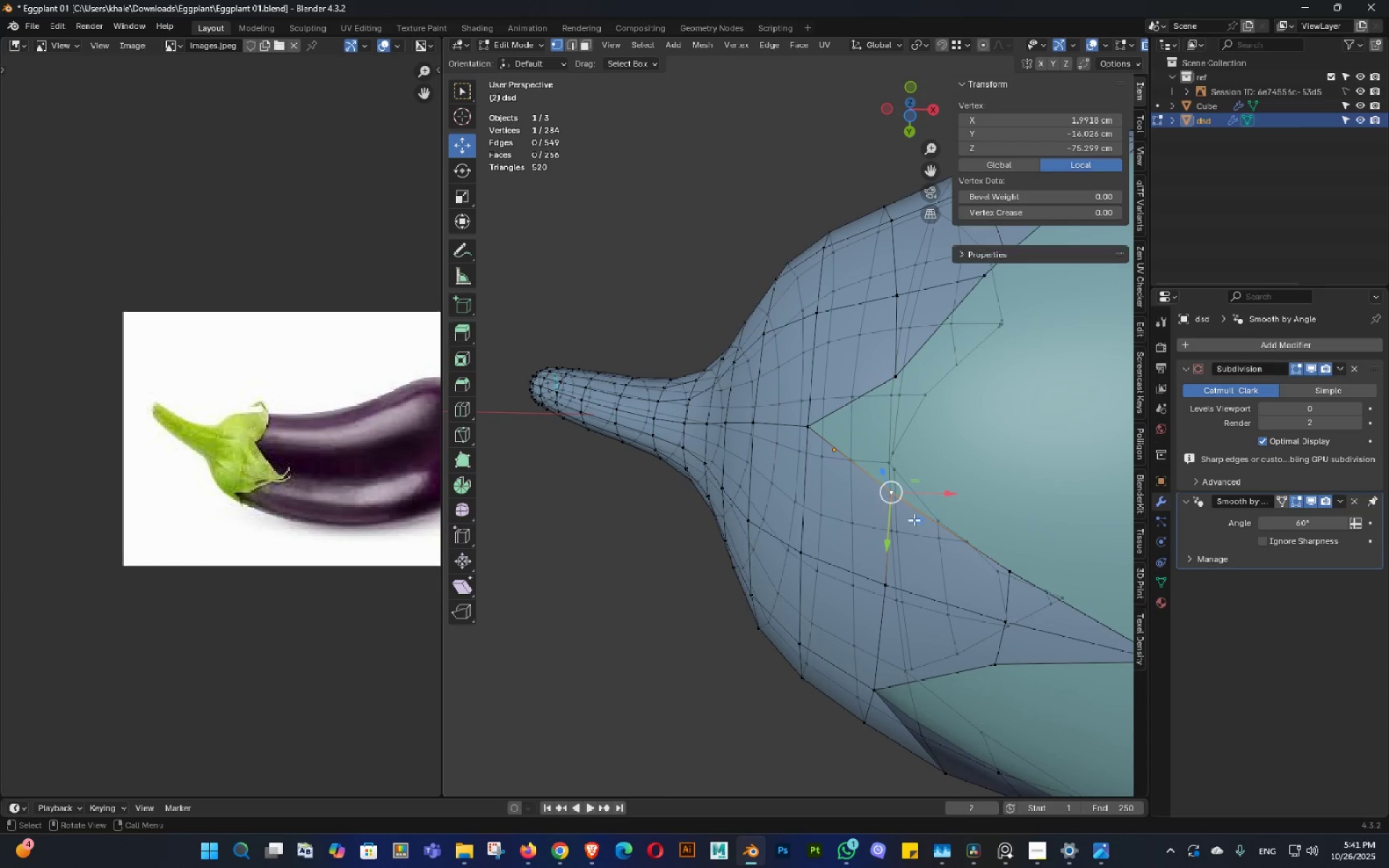 
key(Alt+AltLeft)
 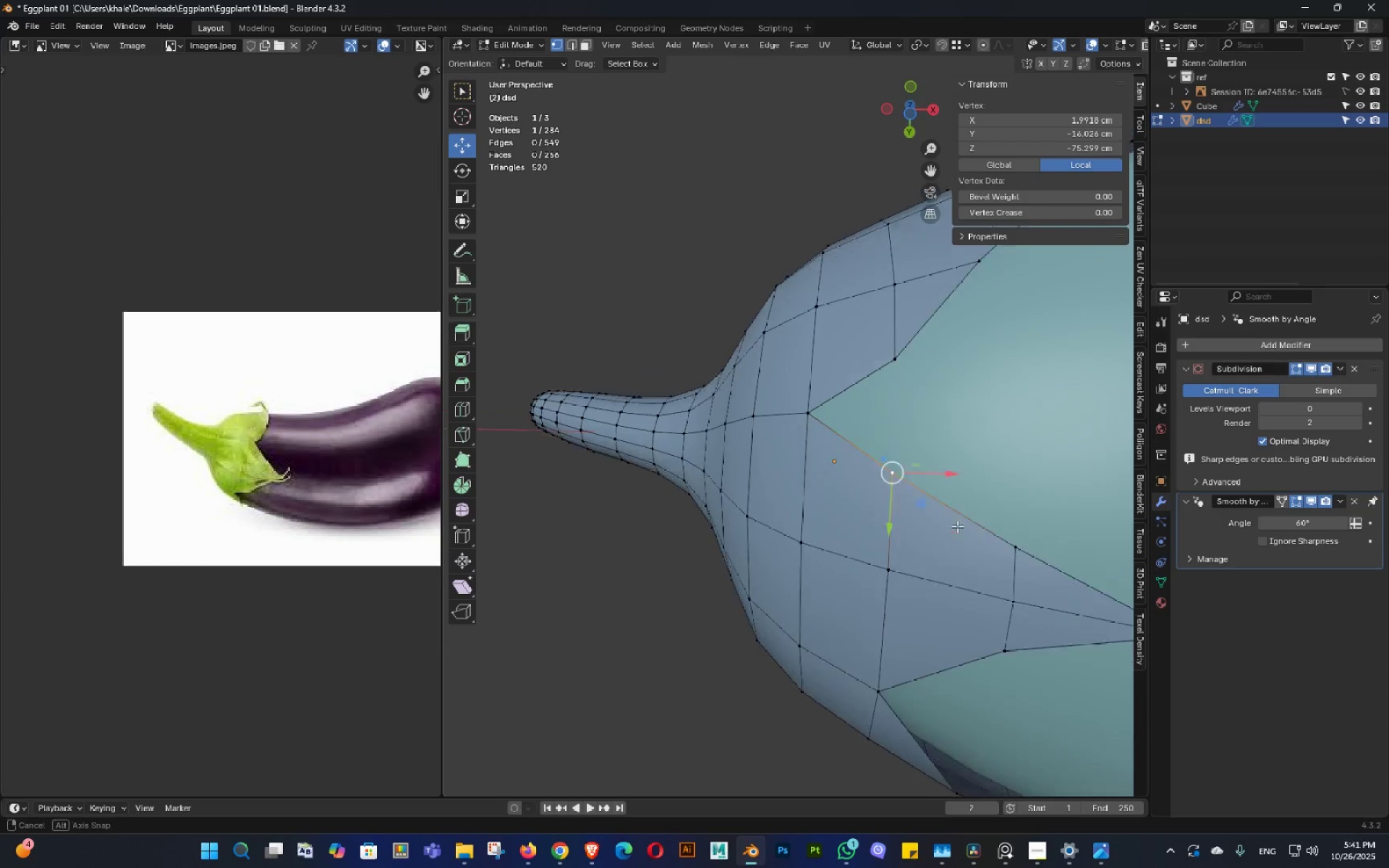 
double_click([954, 516])
 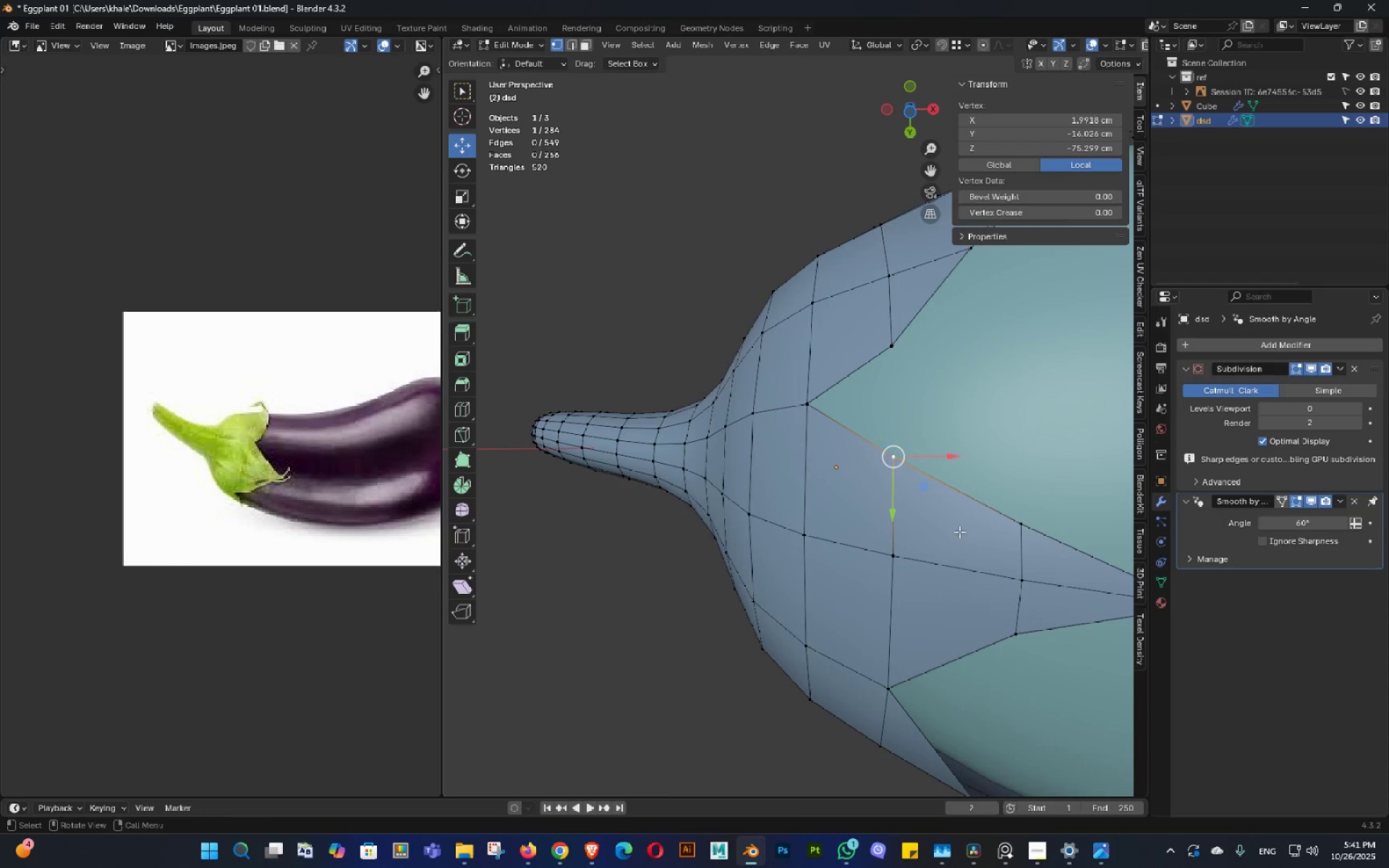 
type(gg)
 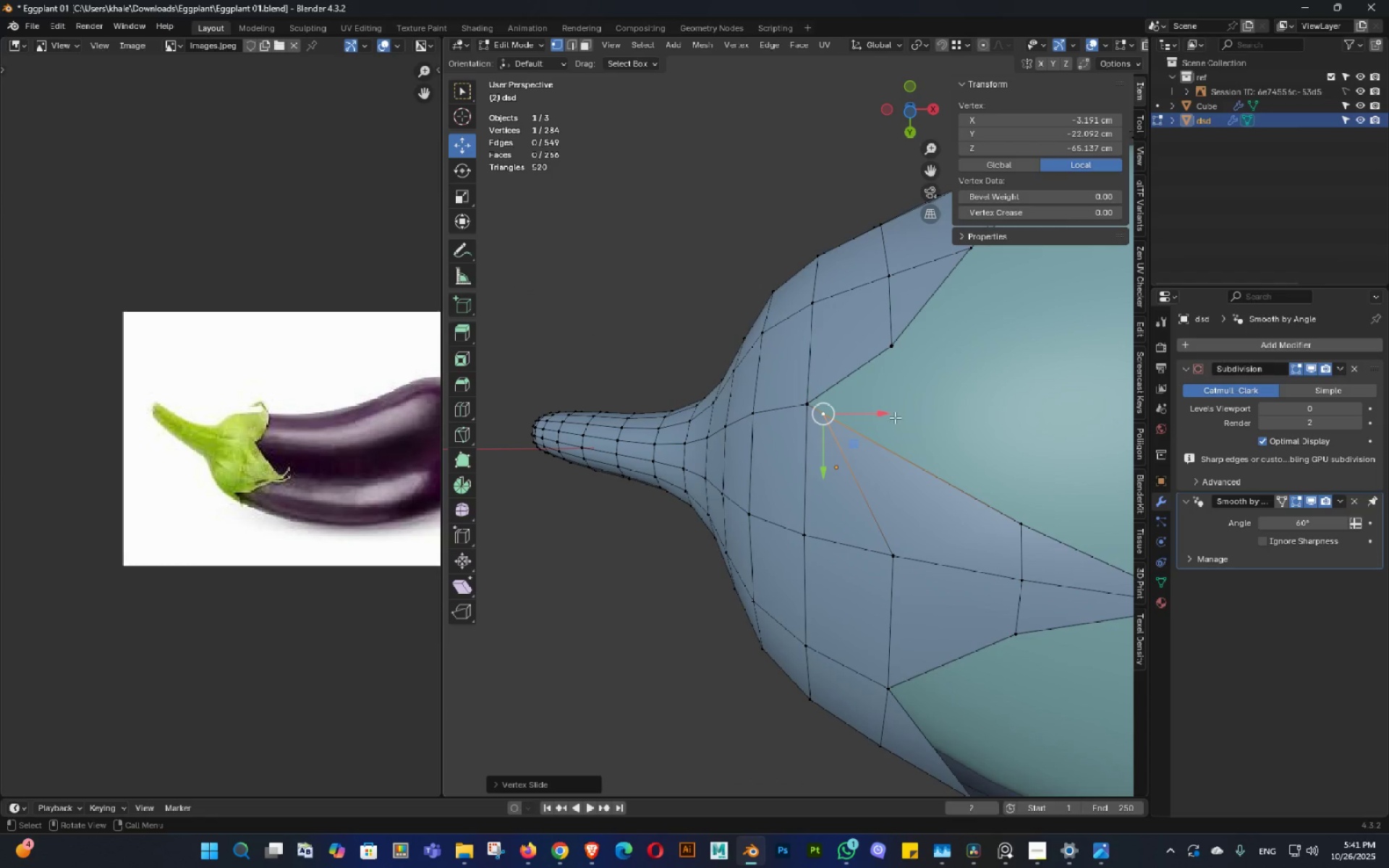 
double_click([899, 350])
 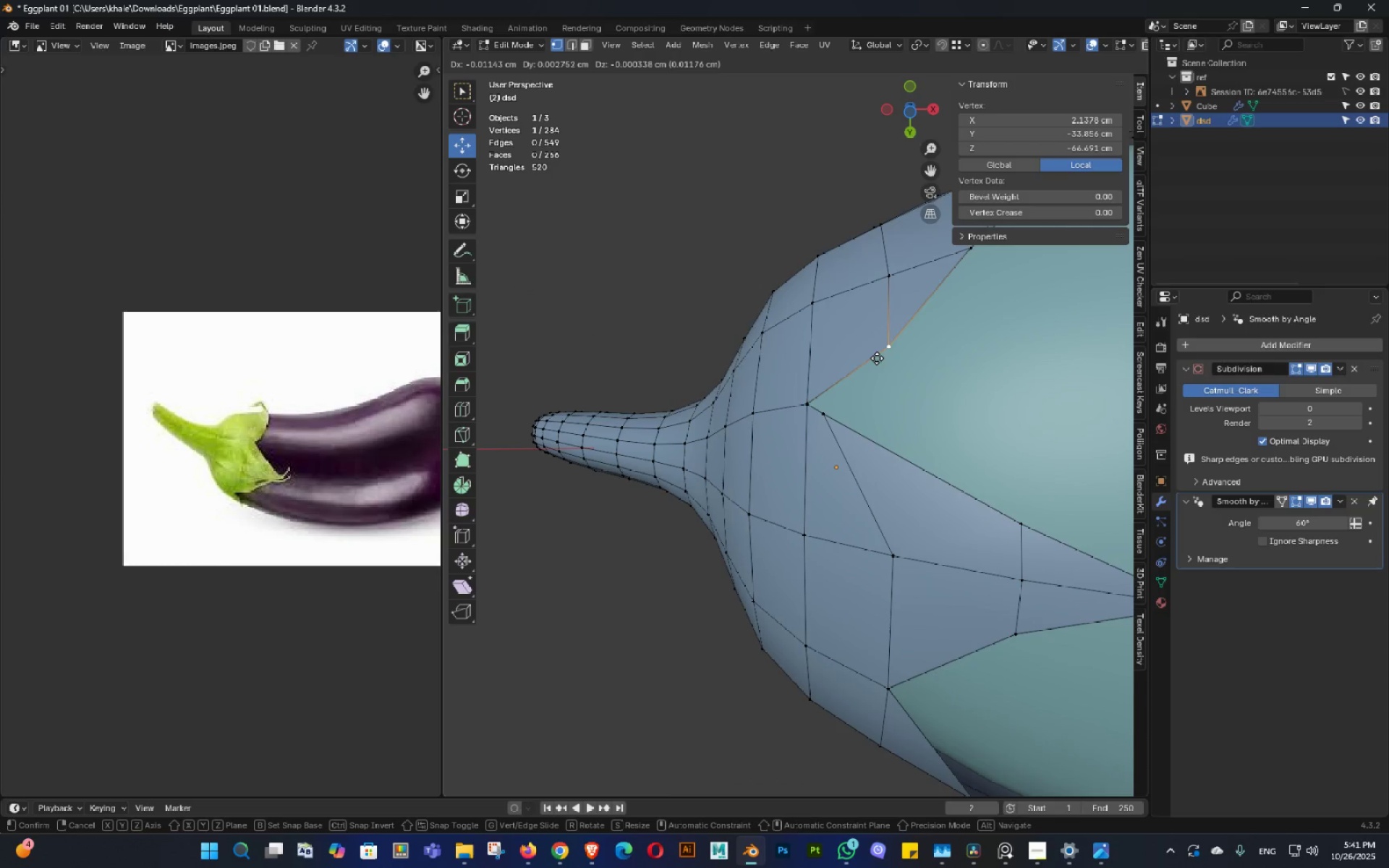 
type(gg)
 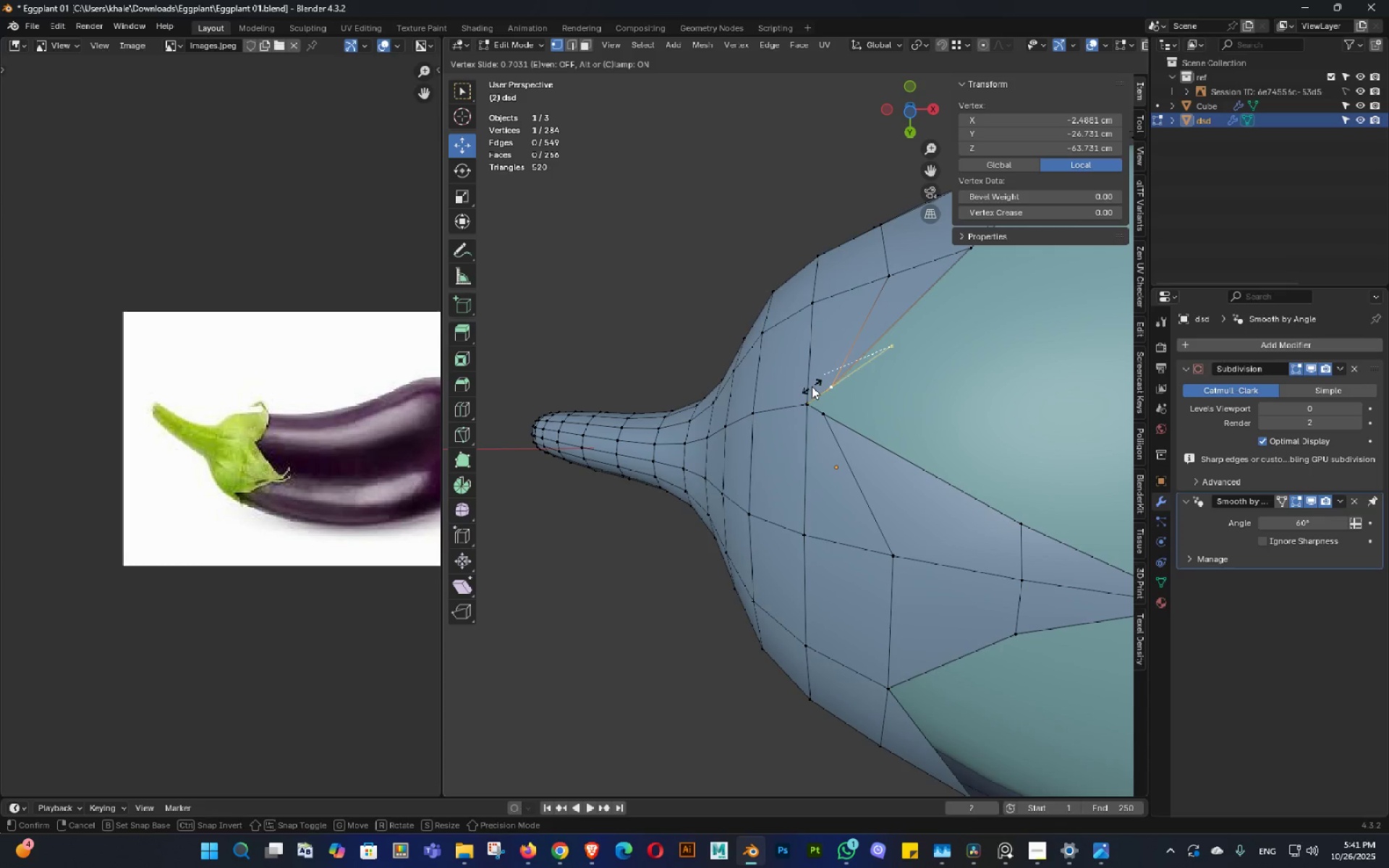 
left_click([812, 386])
 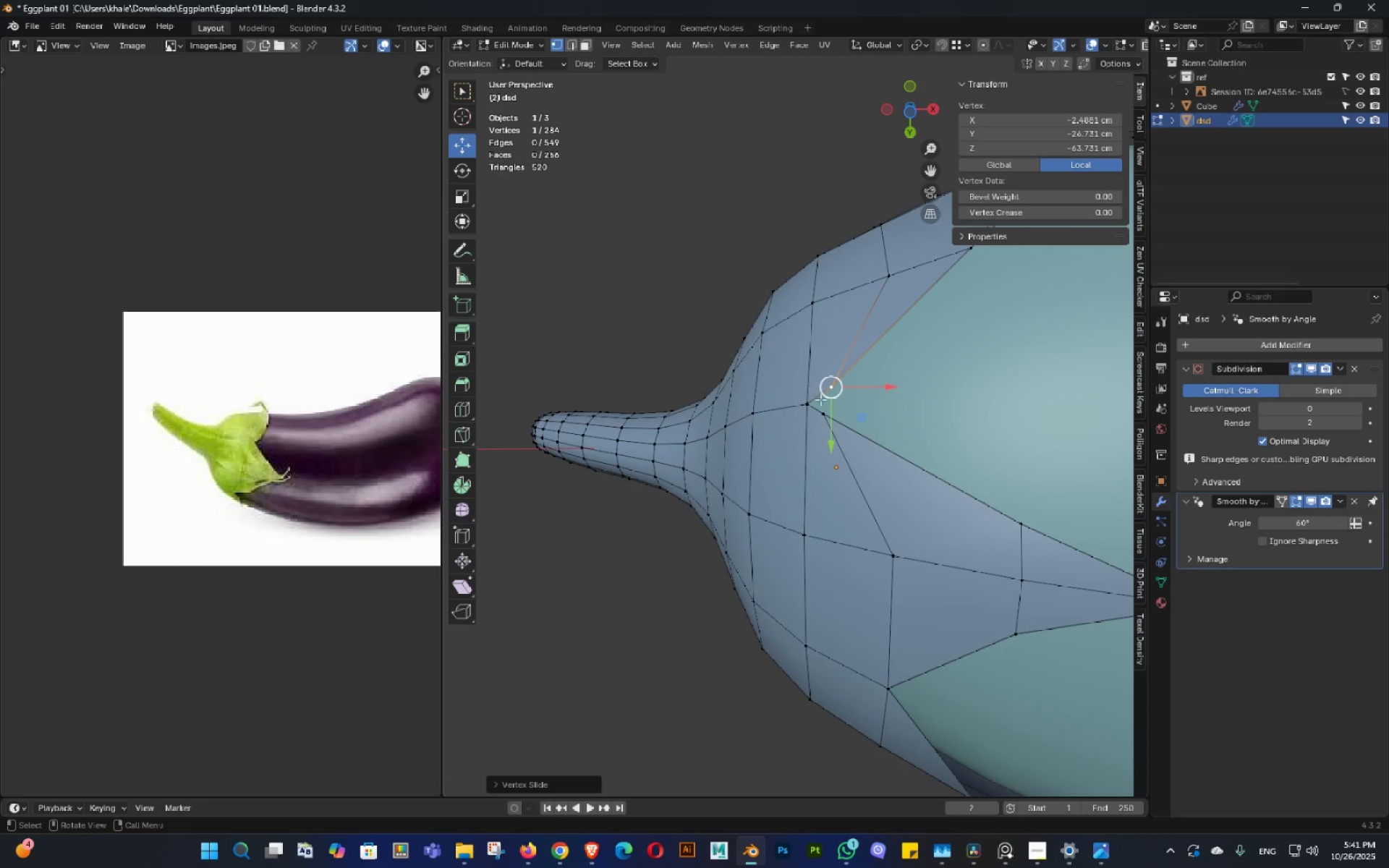 
key(3)
 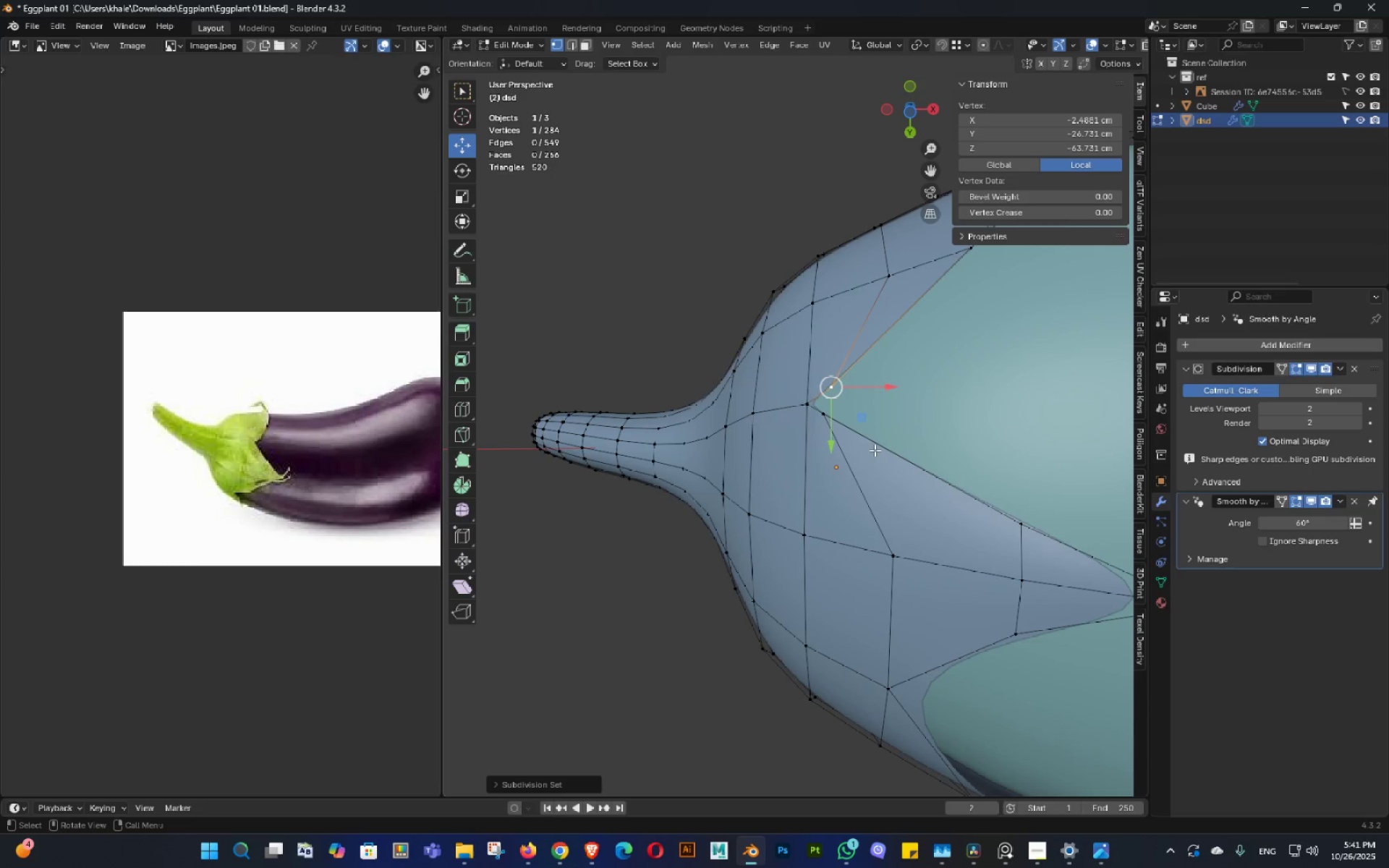 
key(Tab)
 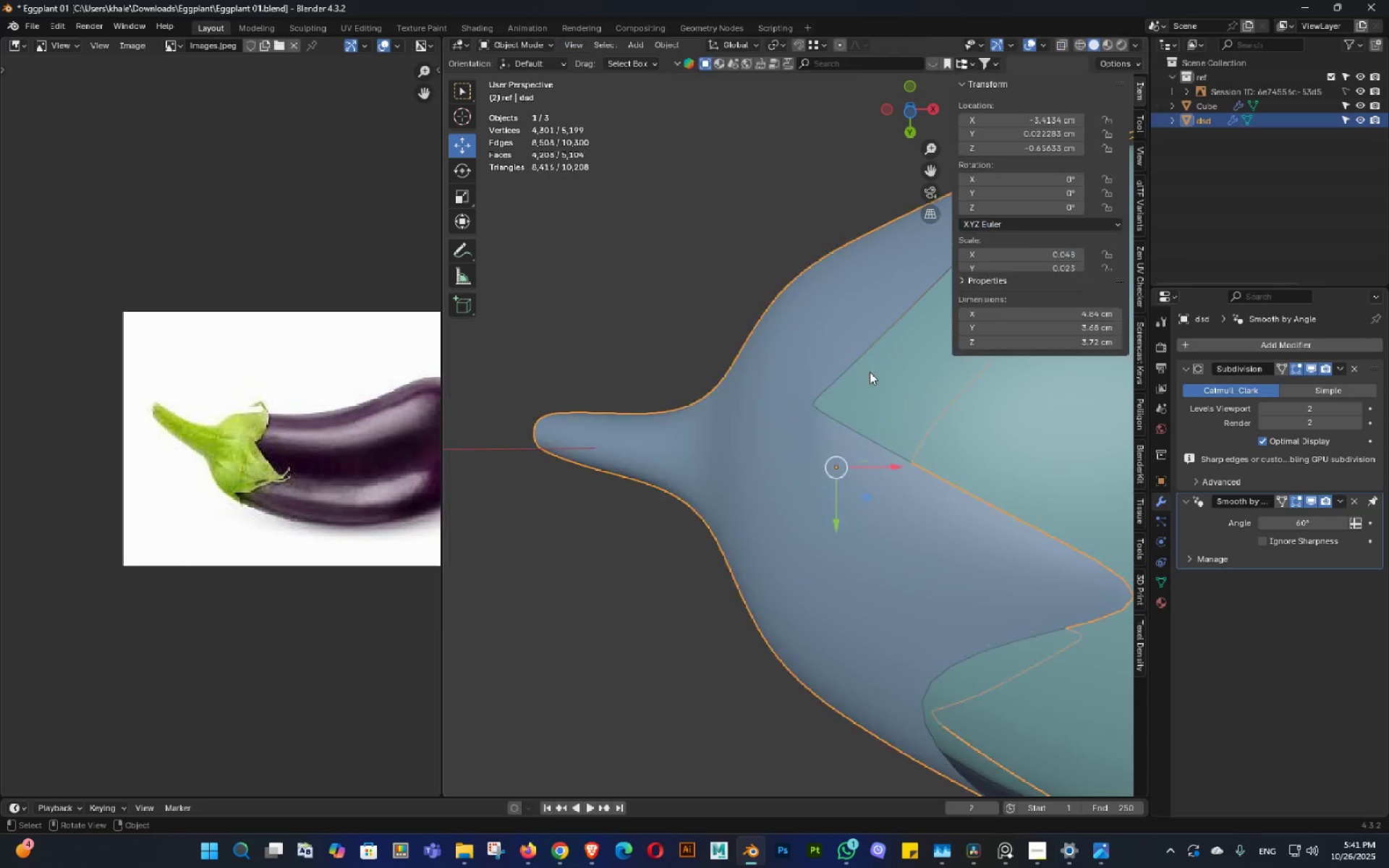 
scroll: coordinate [870, 382], scroll_direction: down, amount: 3.0
 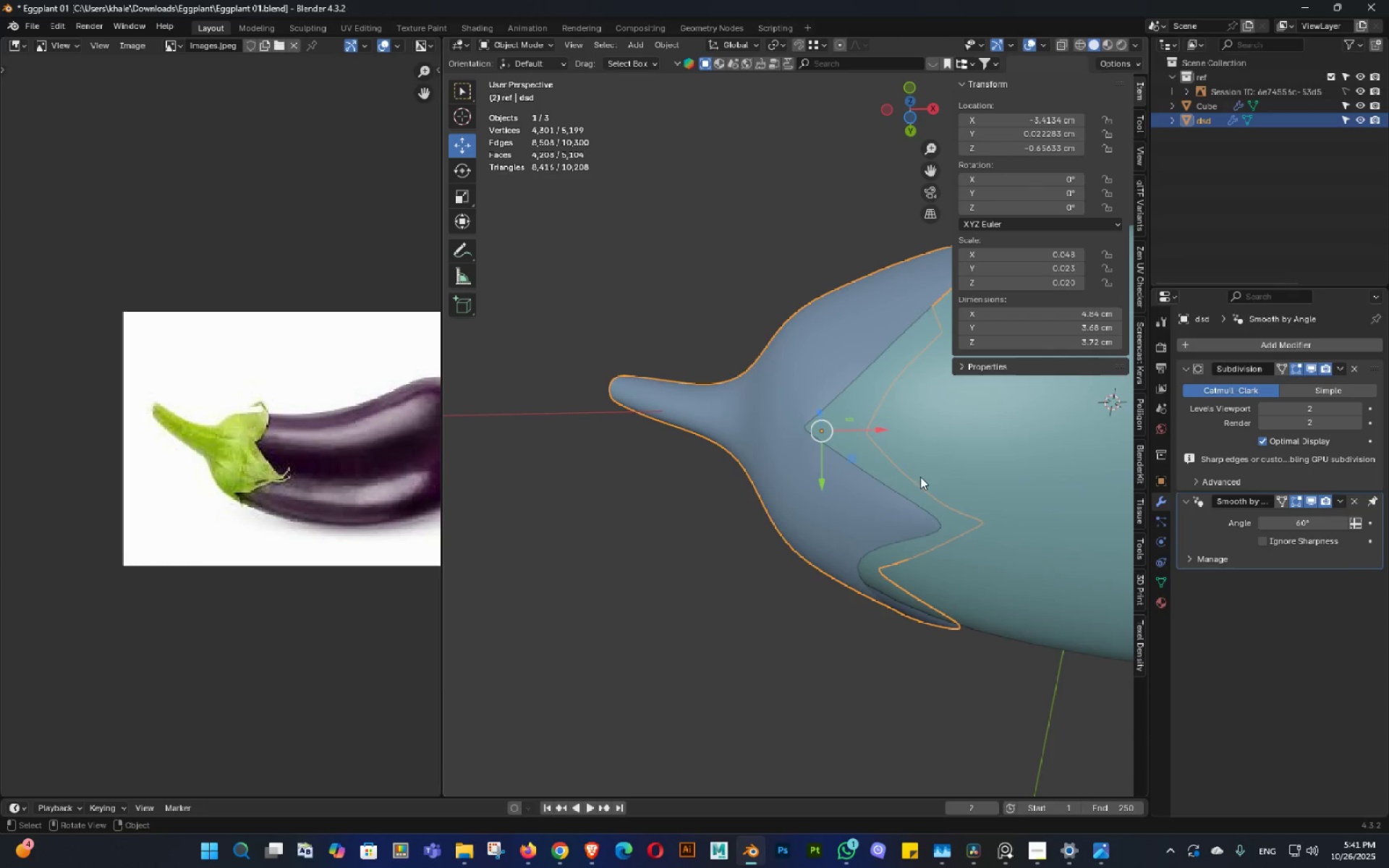 
double_click([922, 486])
 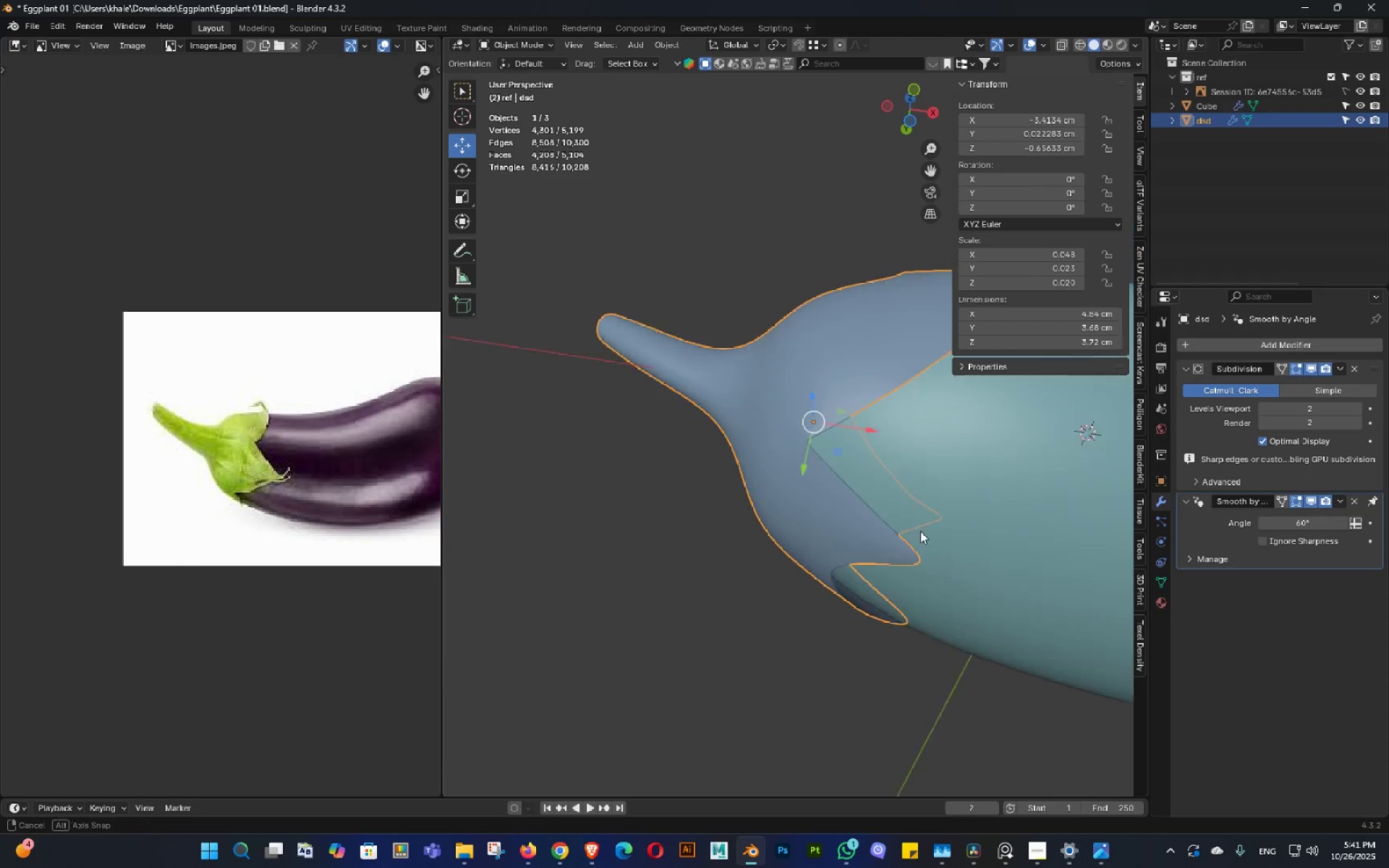 
key(Shift+ShiftLeft)
 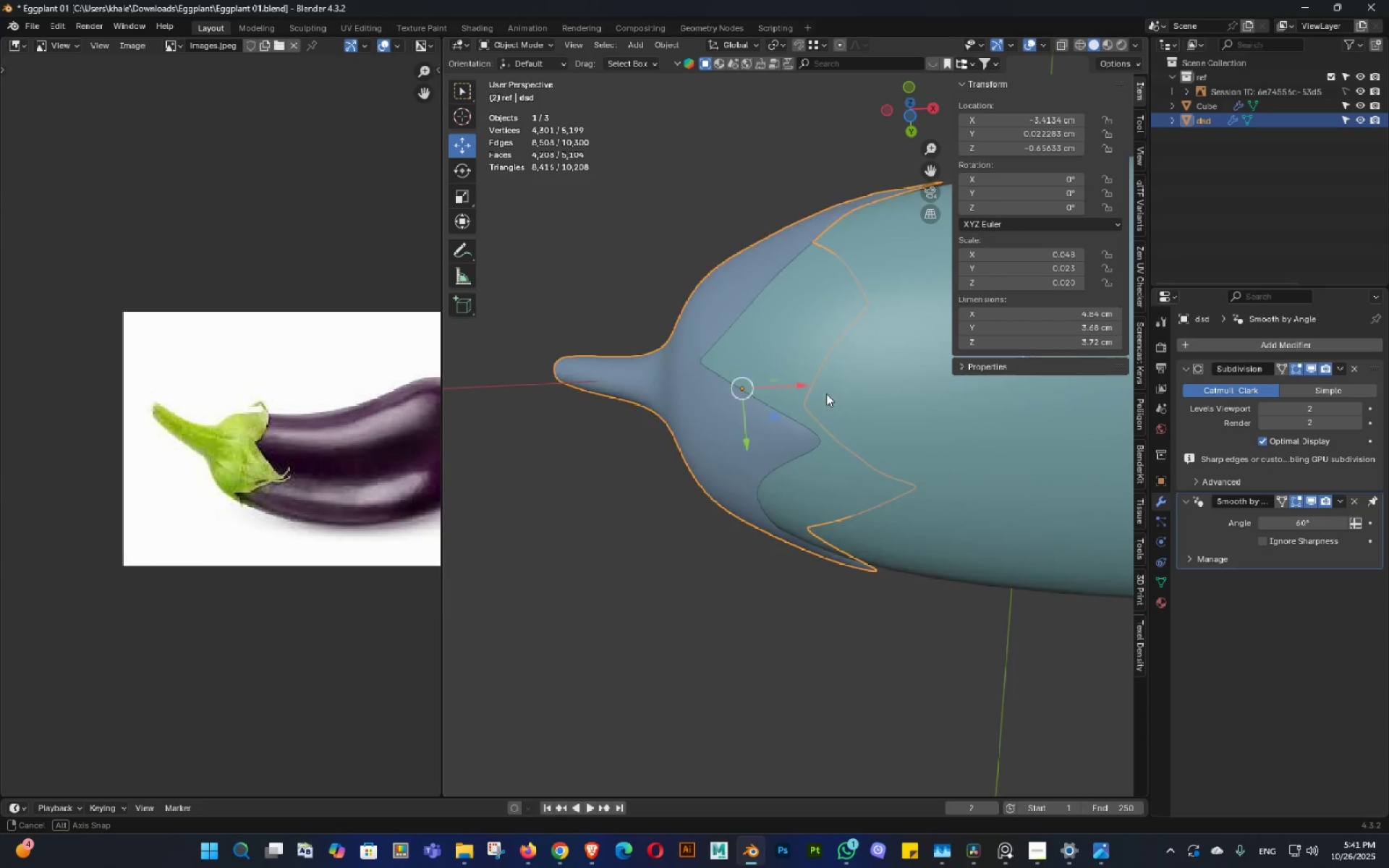 
triple_click([798, 352])
 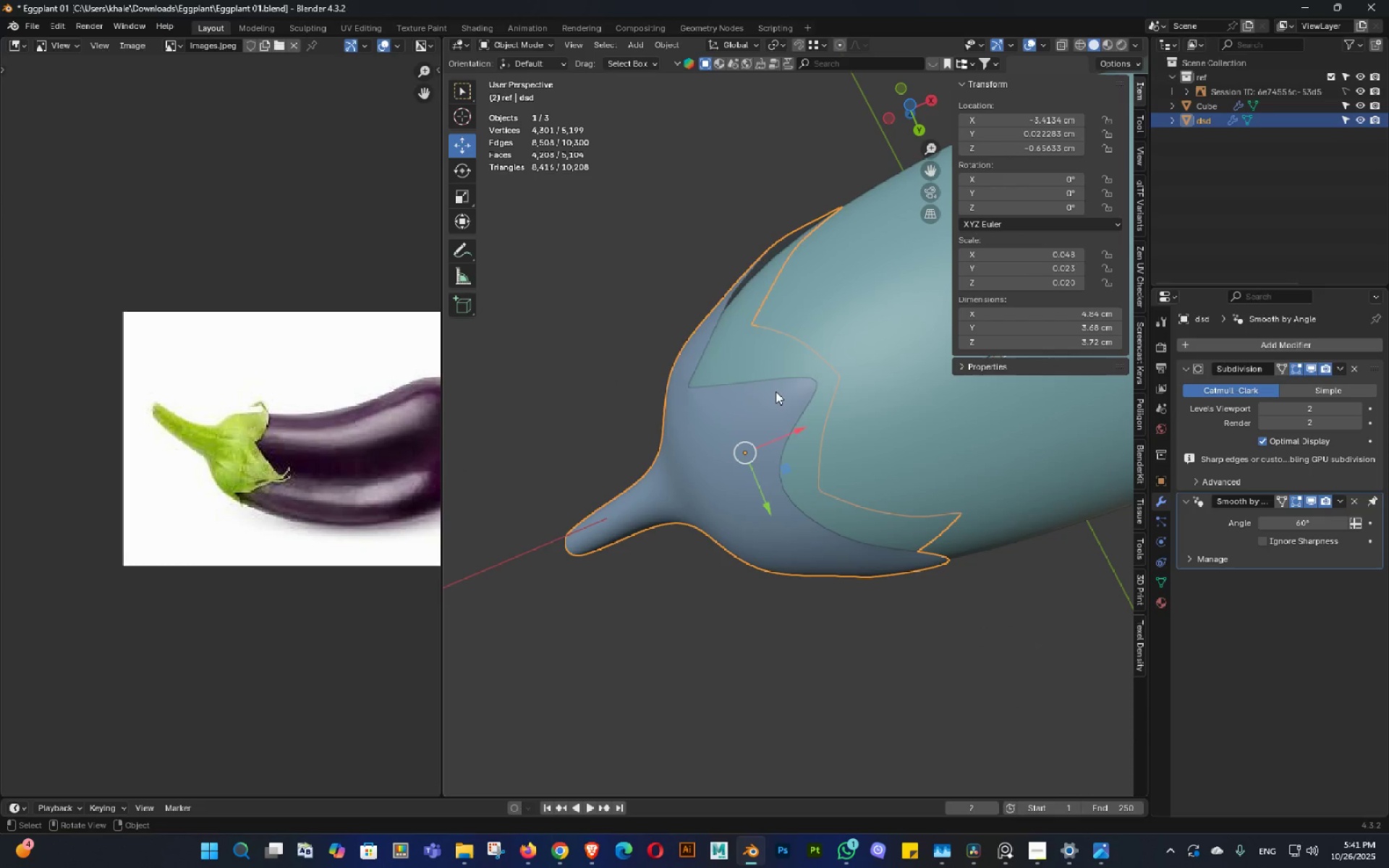 
key(Tab)
 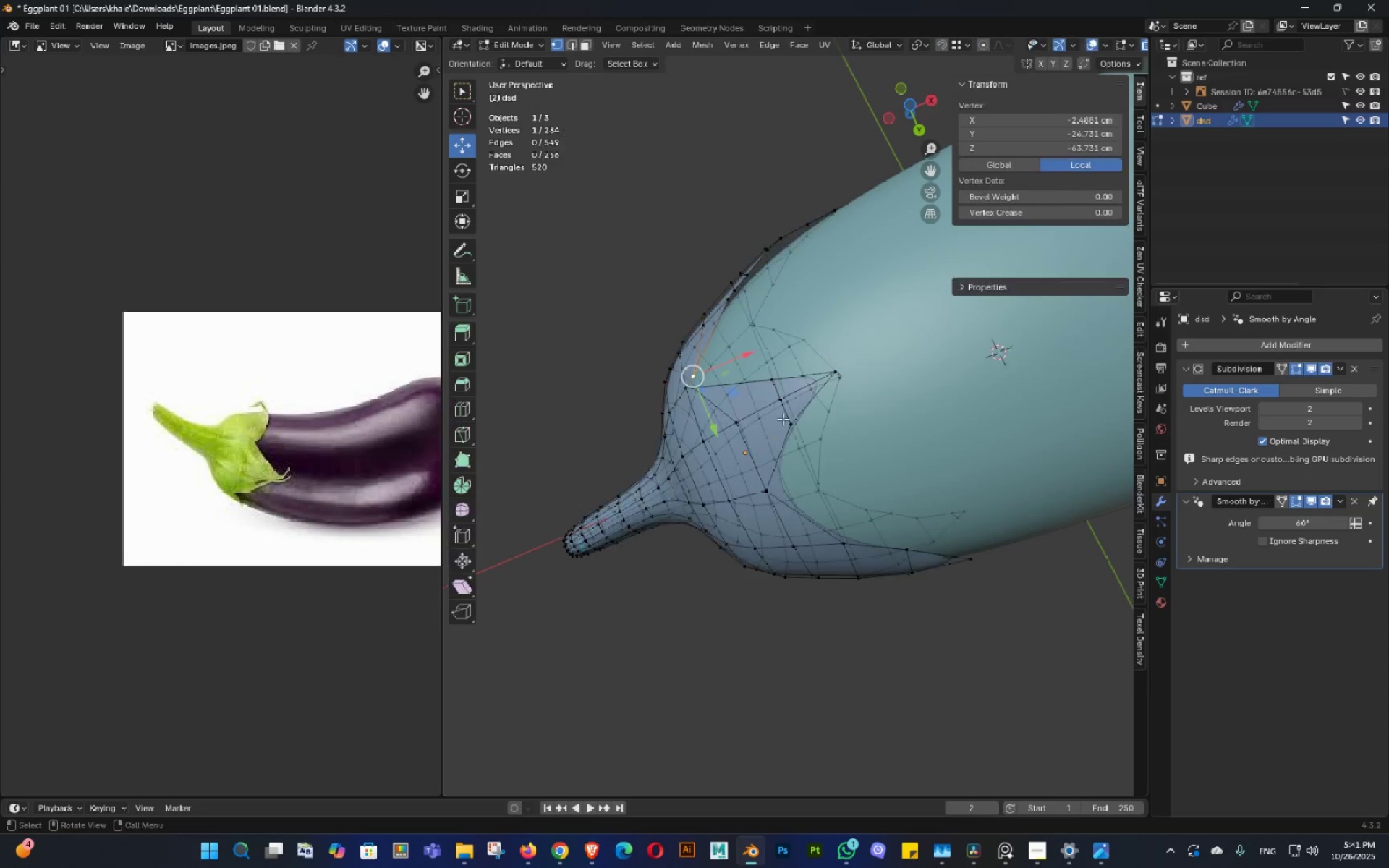 
scroll: coordinate [795, 419], scroll_direction: up, amount: 3.0
 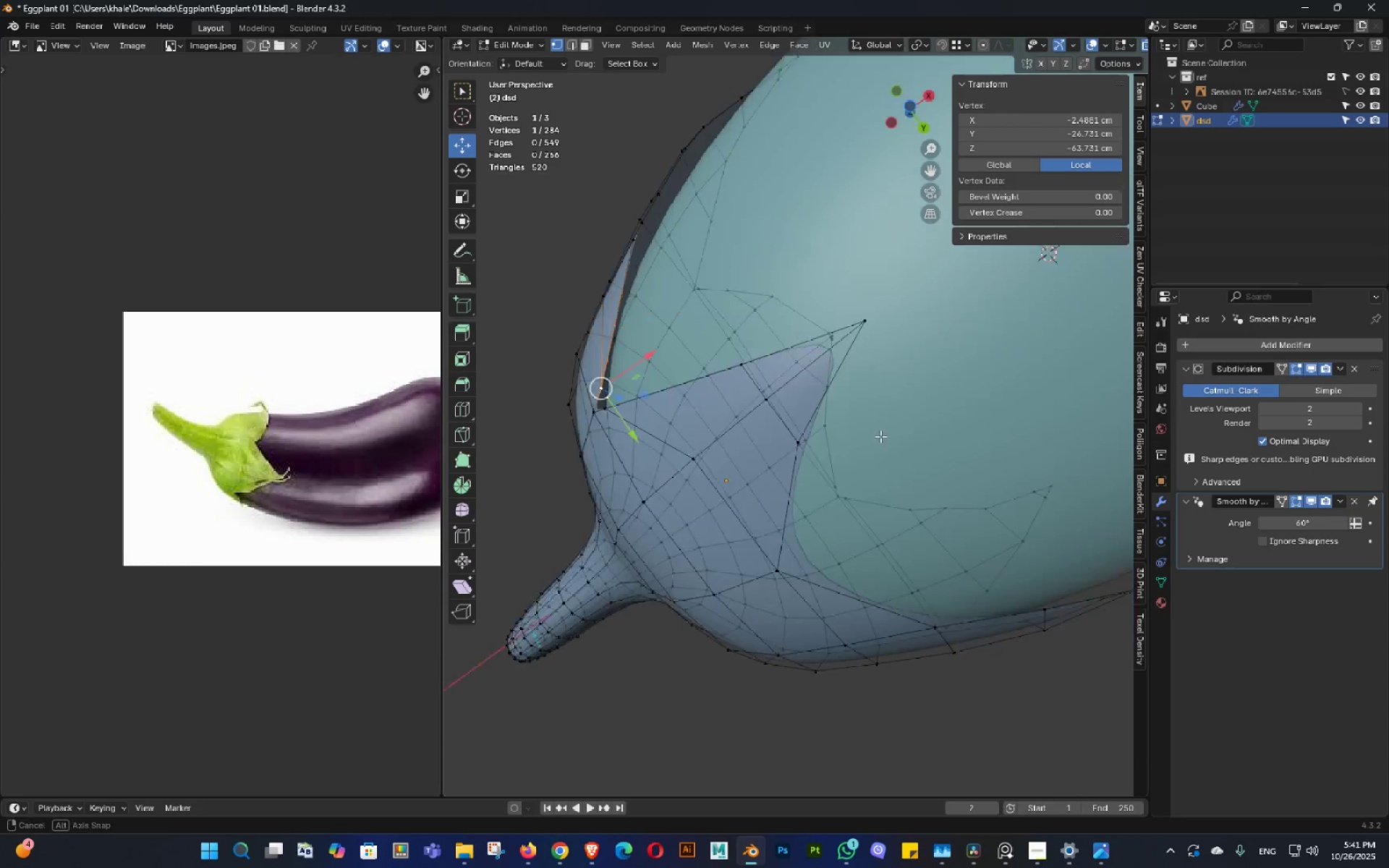 
double_click([892, 443])
 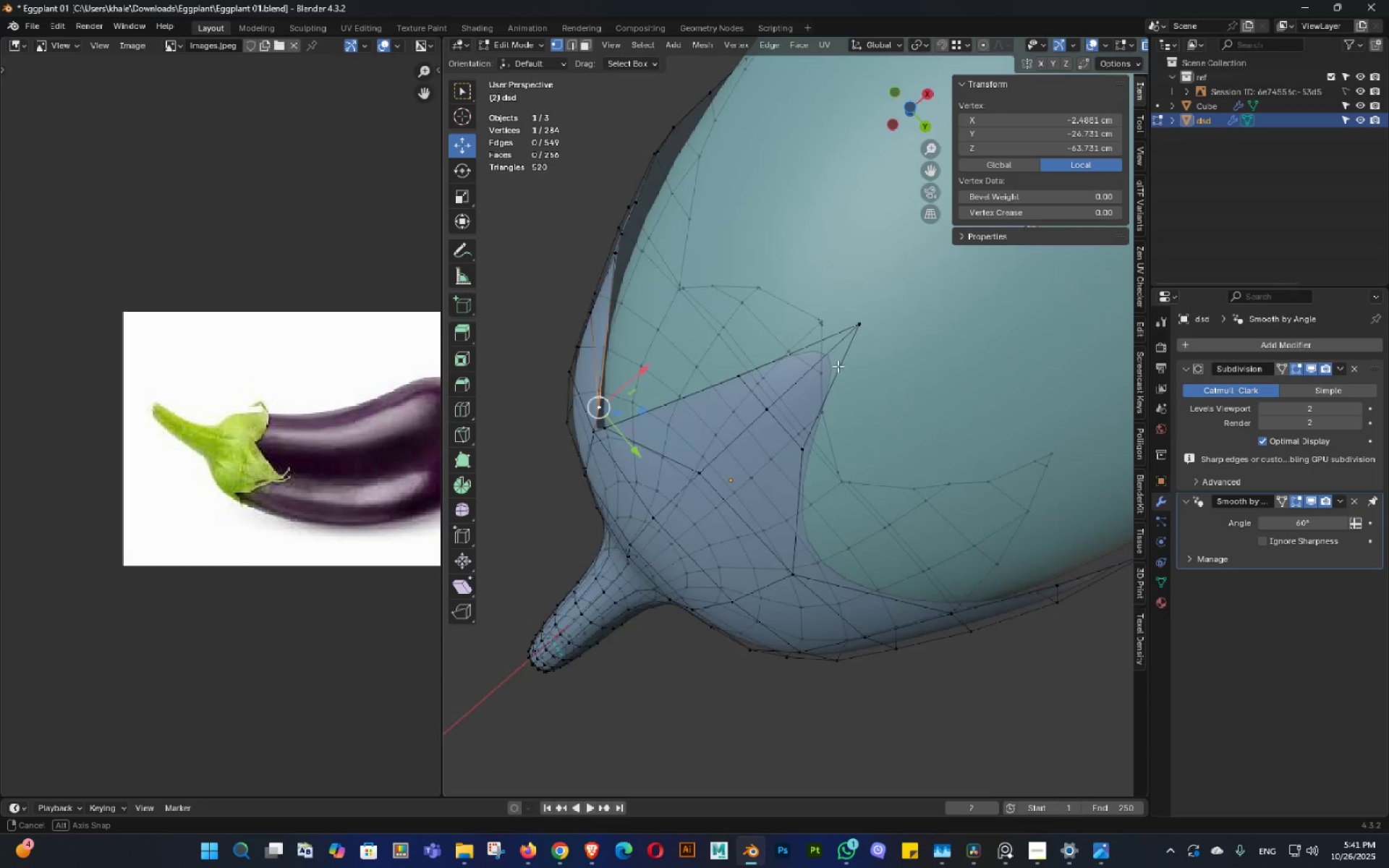 
key(1)
 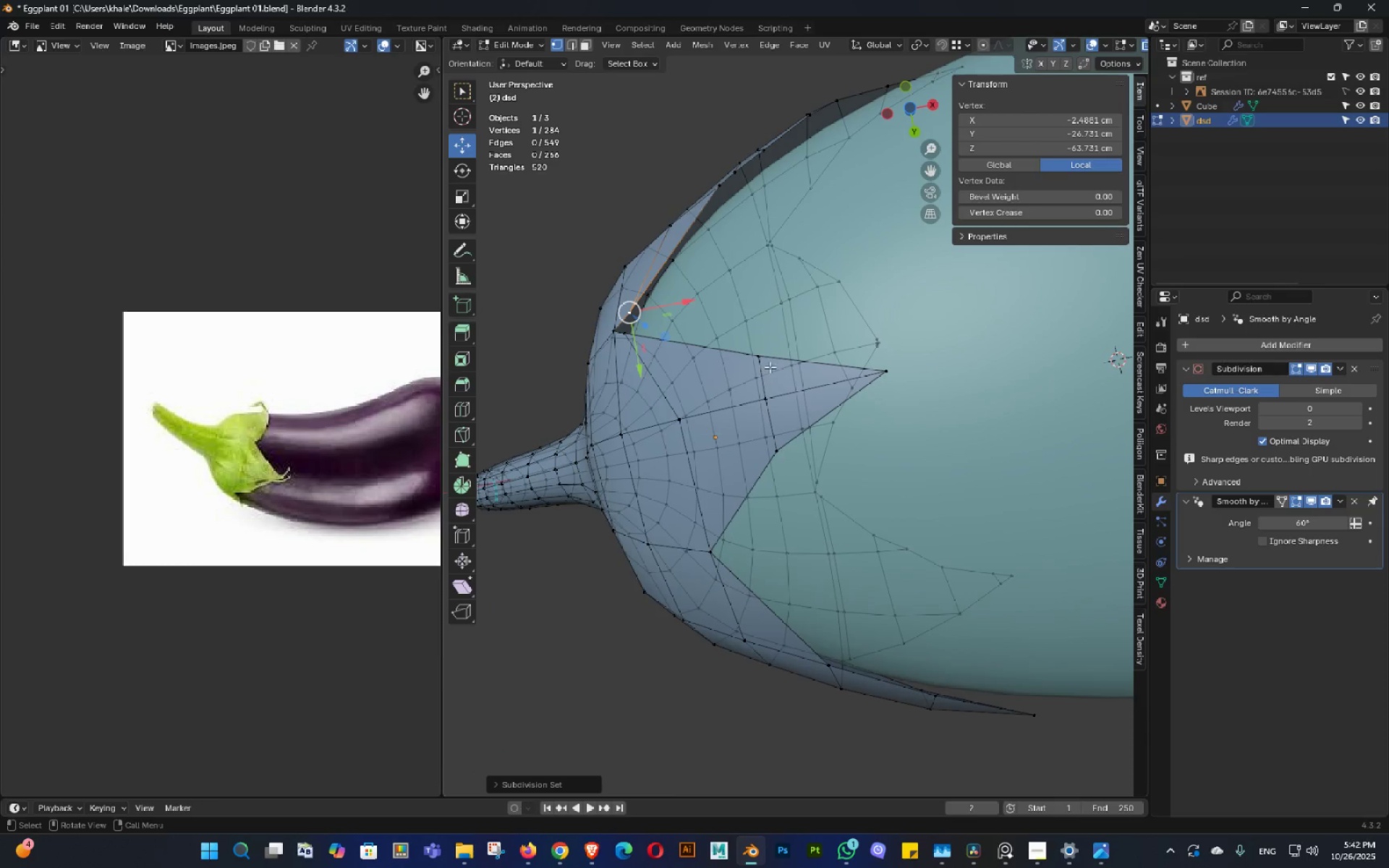 
double_click([789, 365])
 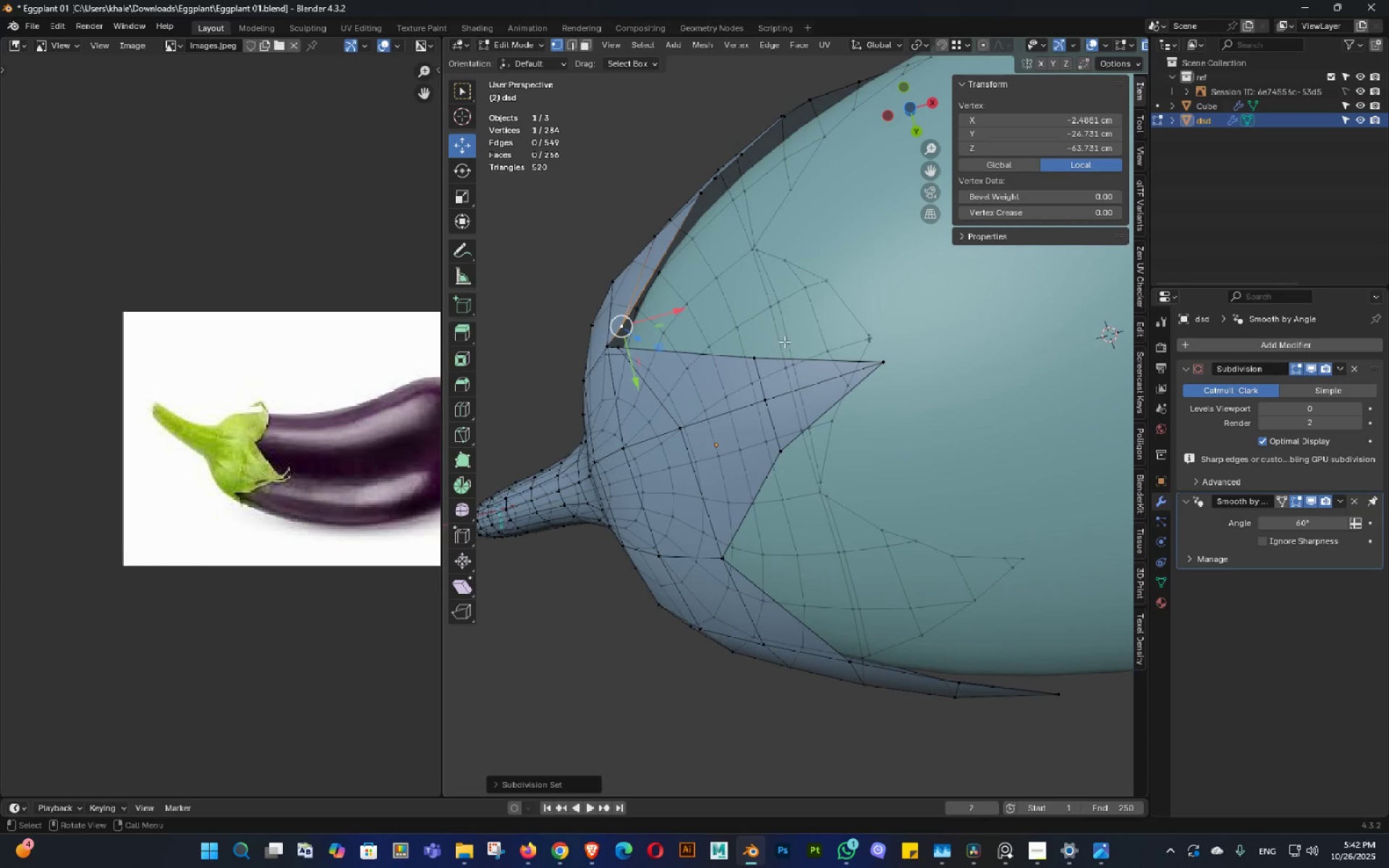 
left_click_drag(start_coordinate=[784, 341], to_coordinate=[755, 465])
 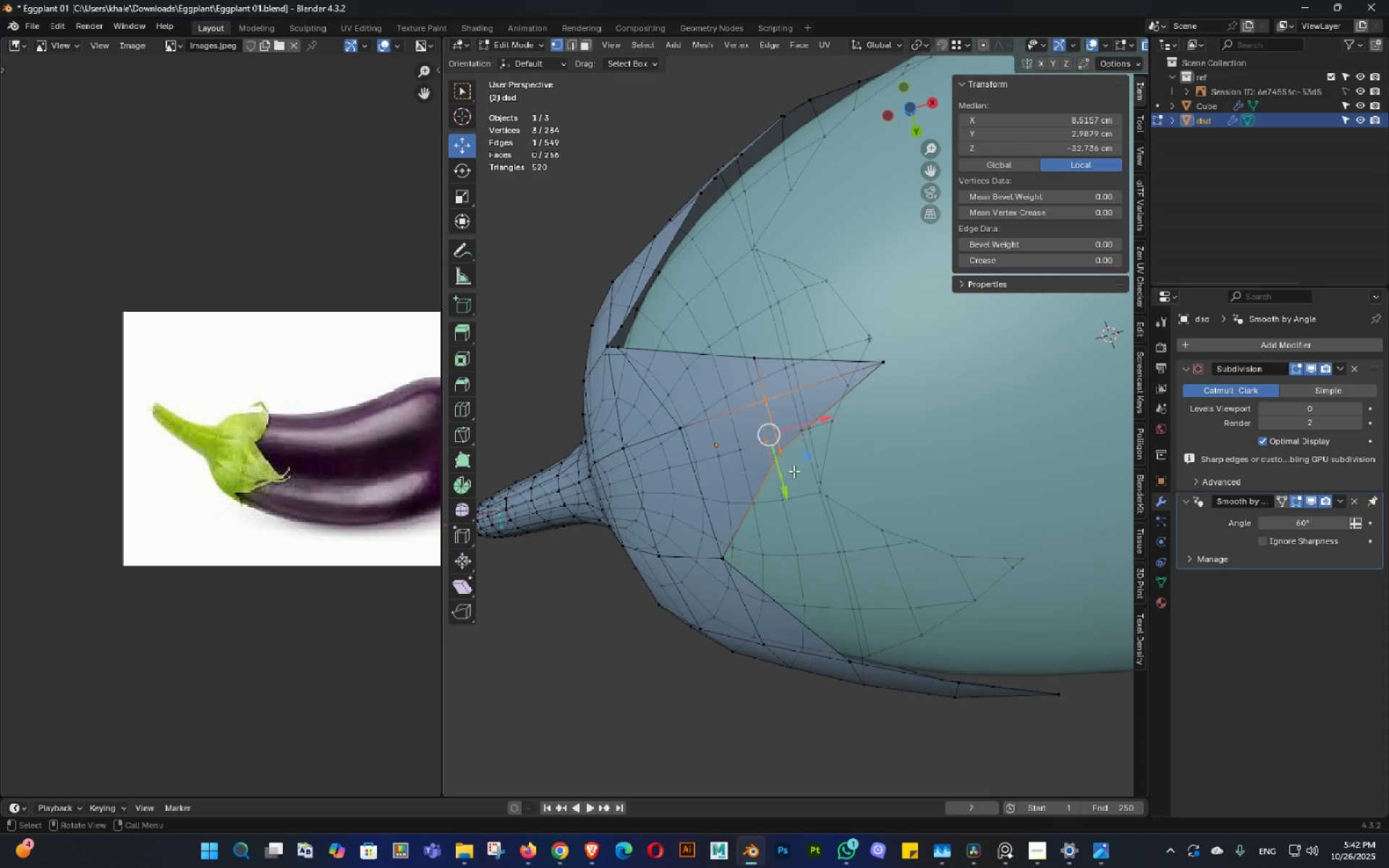 
key(Alt+AltLeft)
 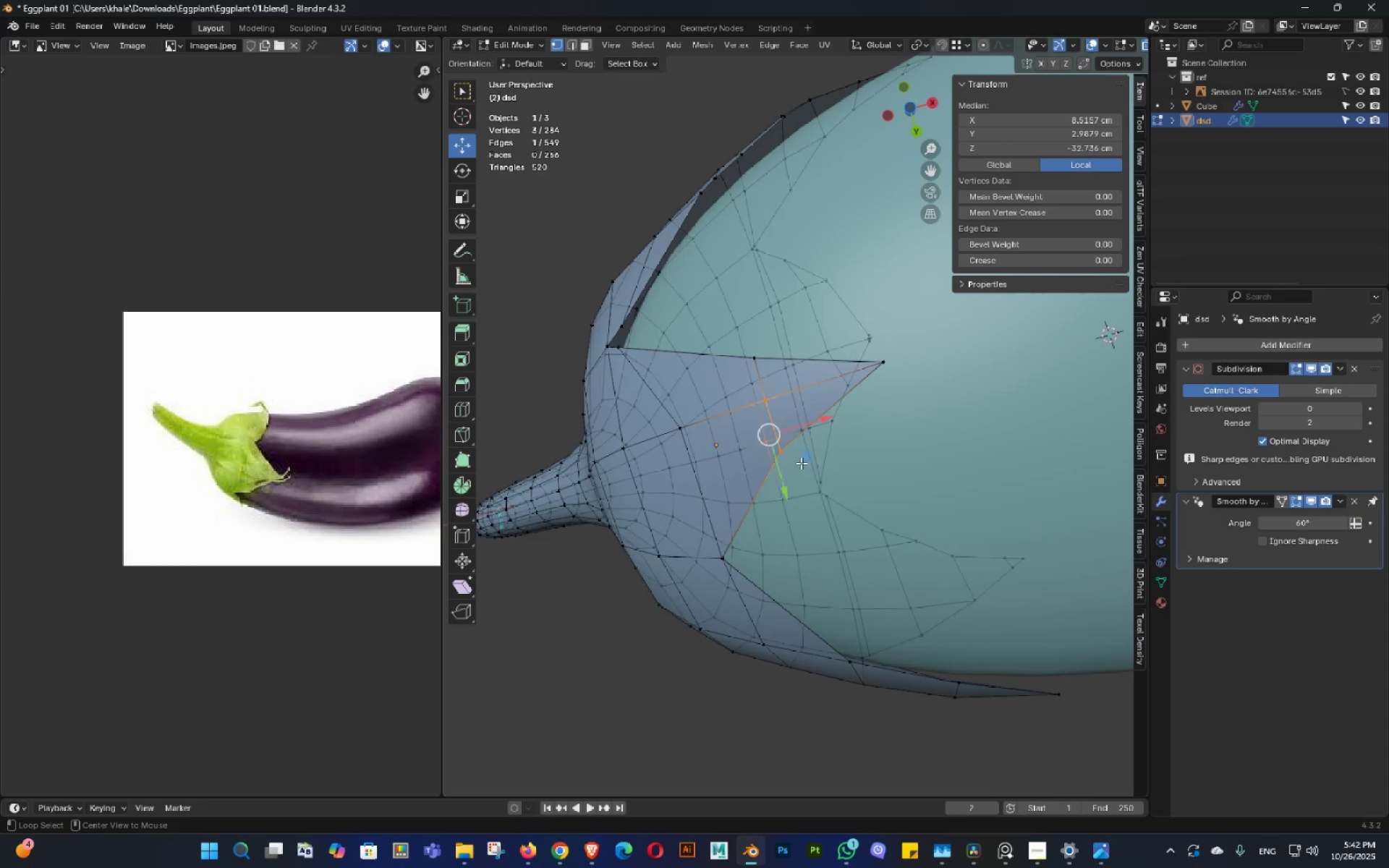 
key(Alt+Z)
 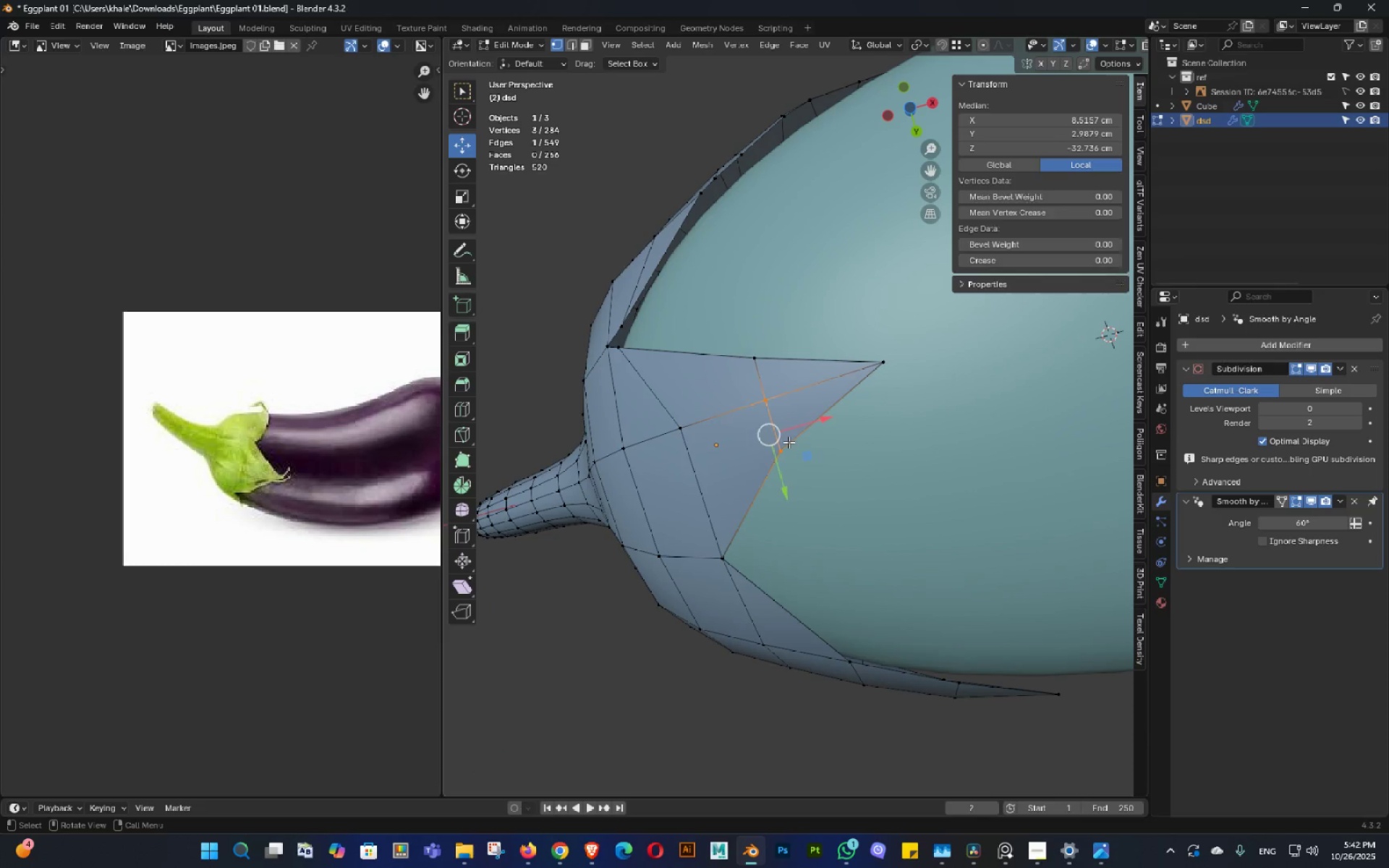 
left_click([789, 442])
 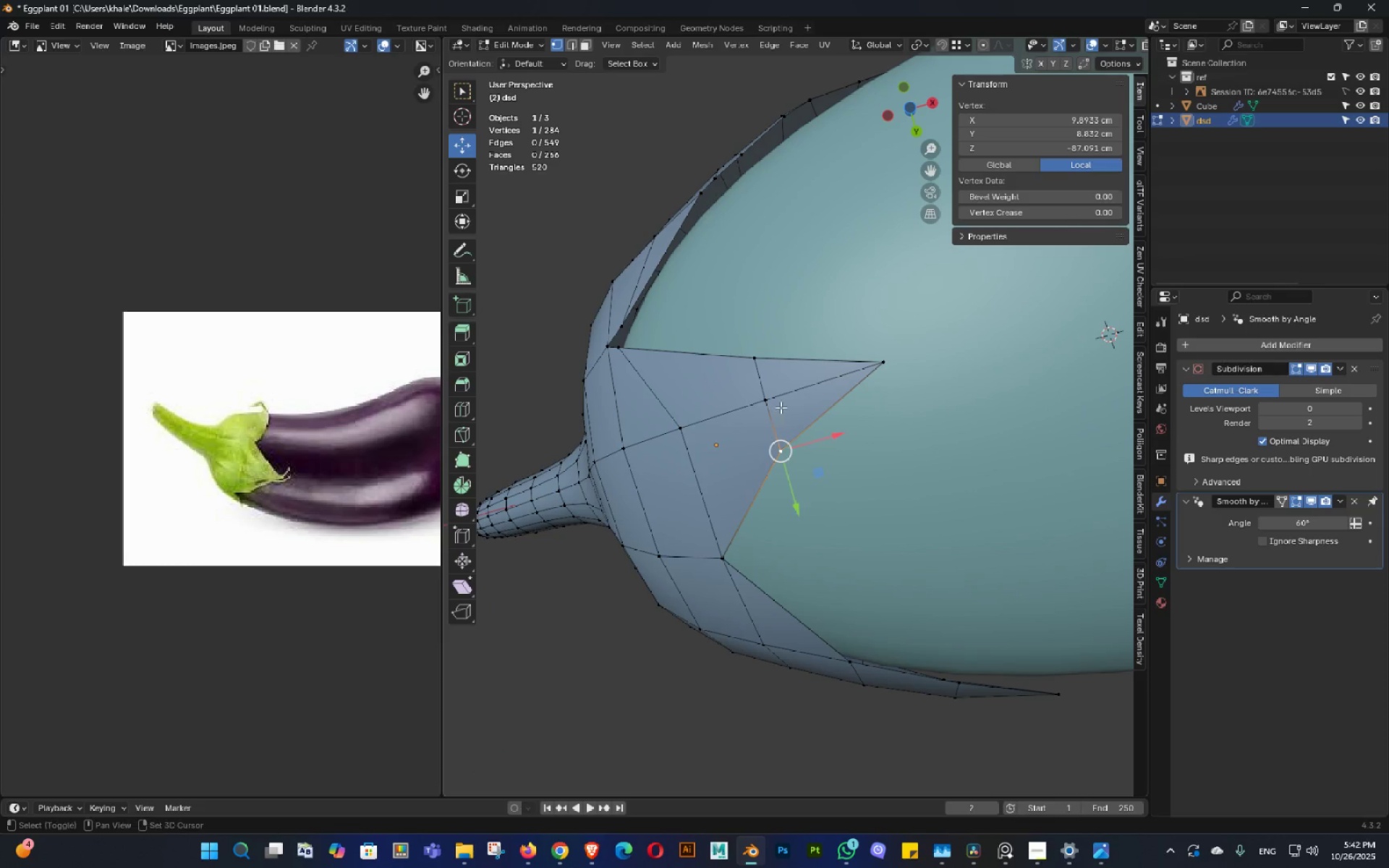 
hold_key(key=ShiftLeft, duration=0.76)
triple_click([753, 364])
 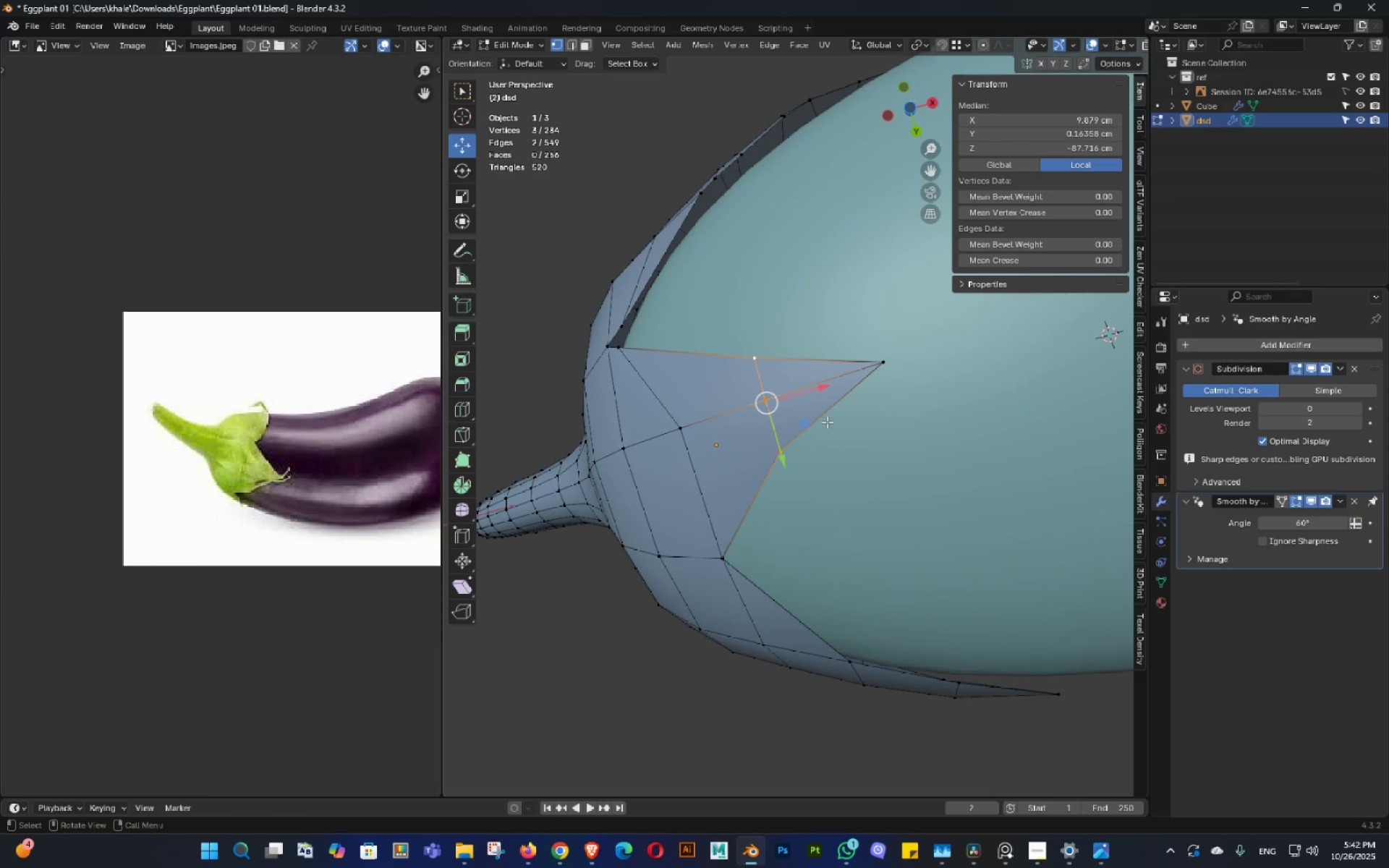 
type(gg)
 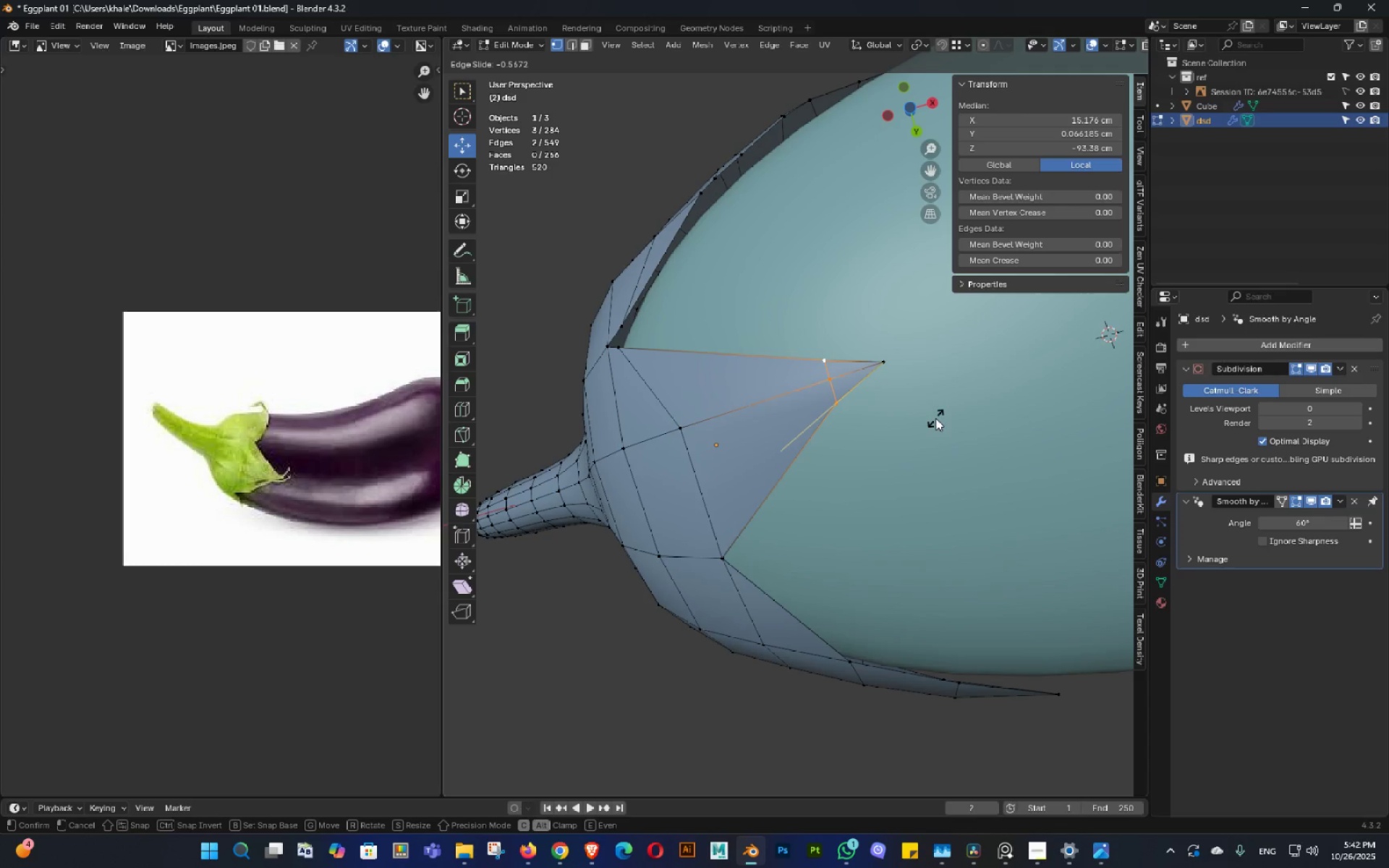 
left_click([936, 417])
 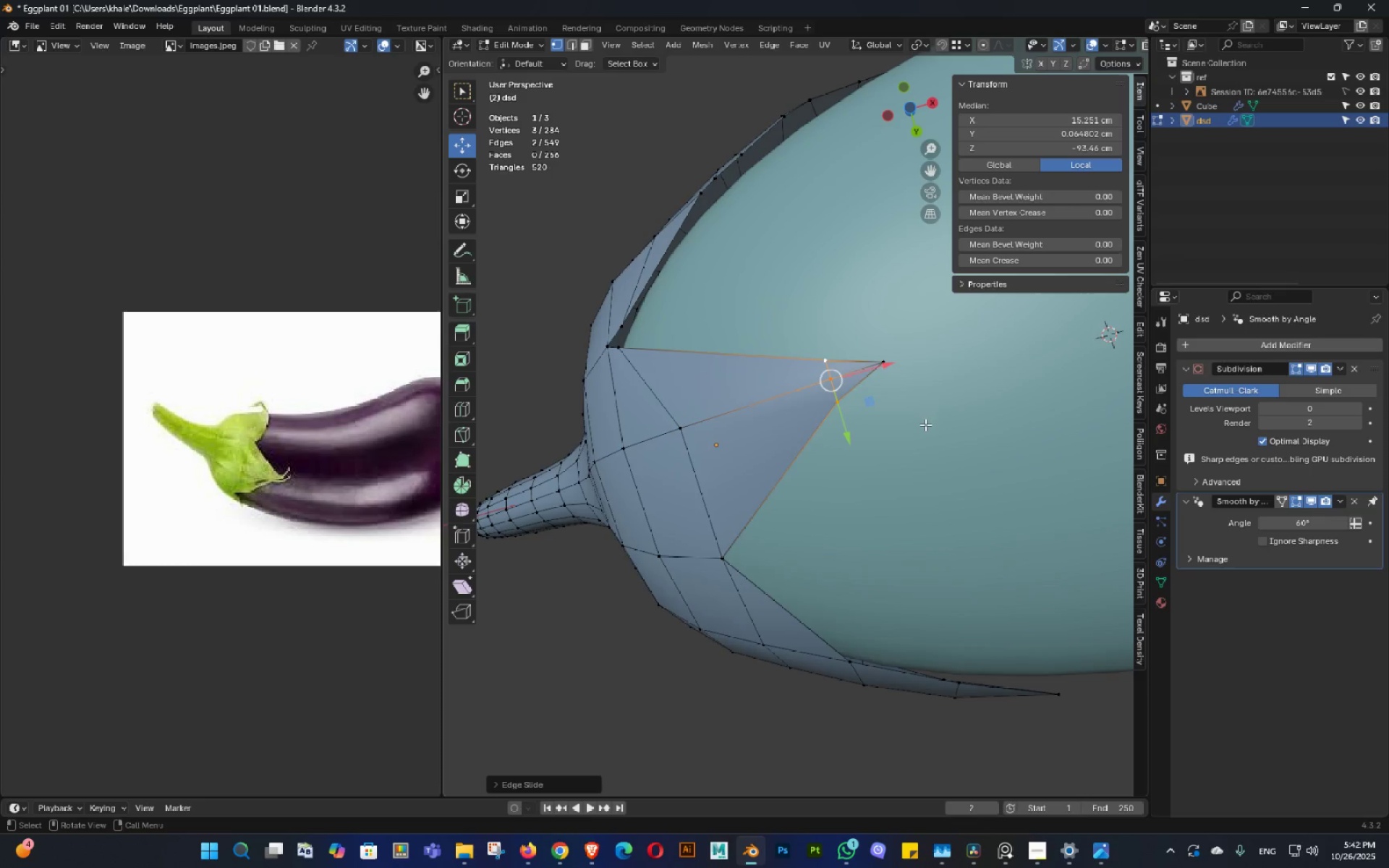 
type(3gg)
 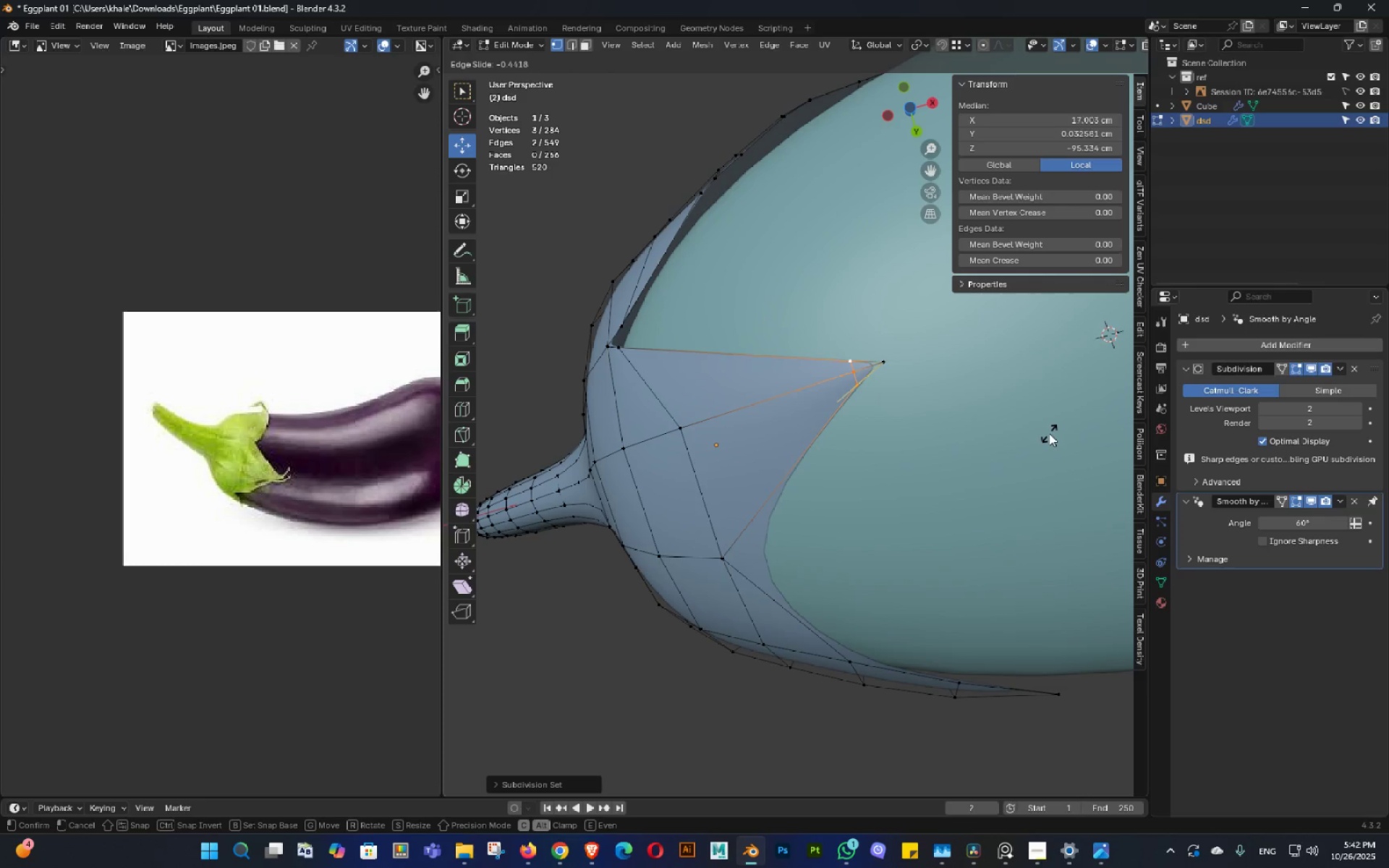 
left_click([1054, 434])
 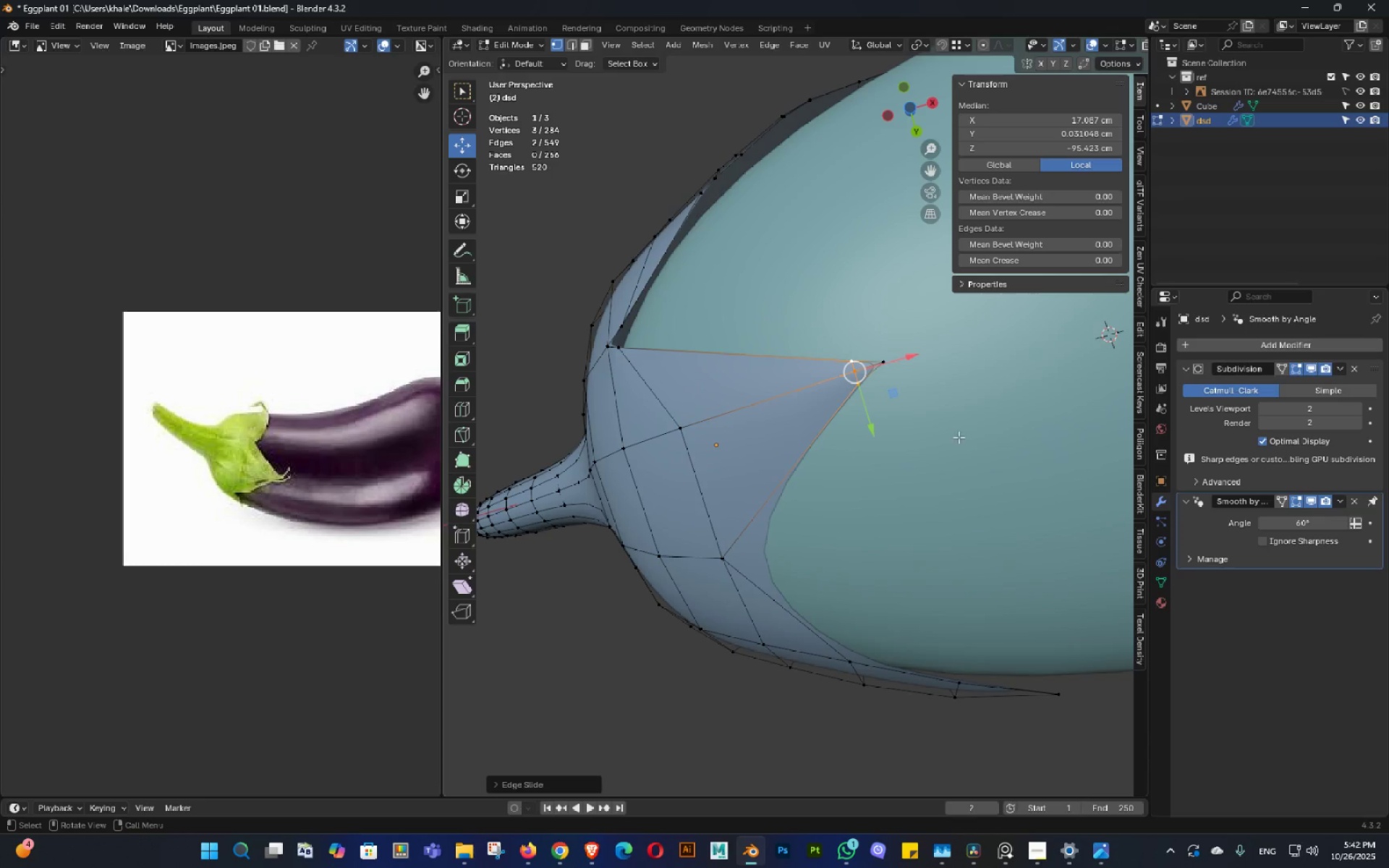 
scroll: coordinate [846, 451], scroll_direction: down, amount: 3.0
 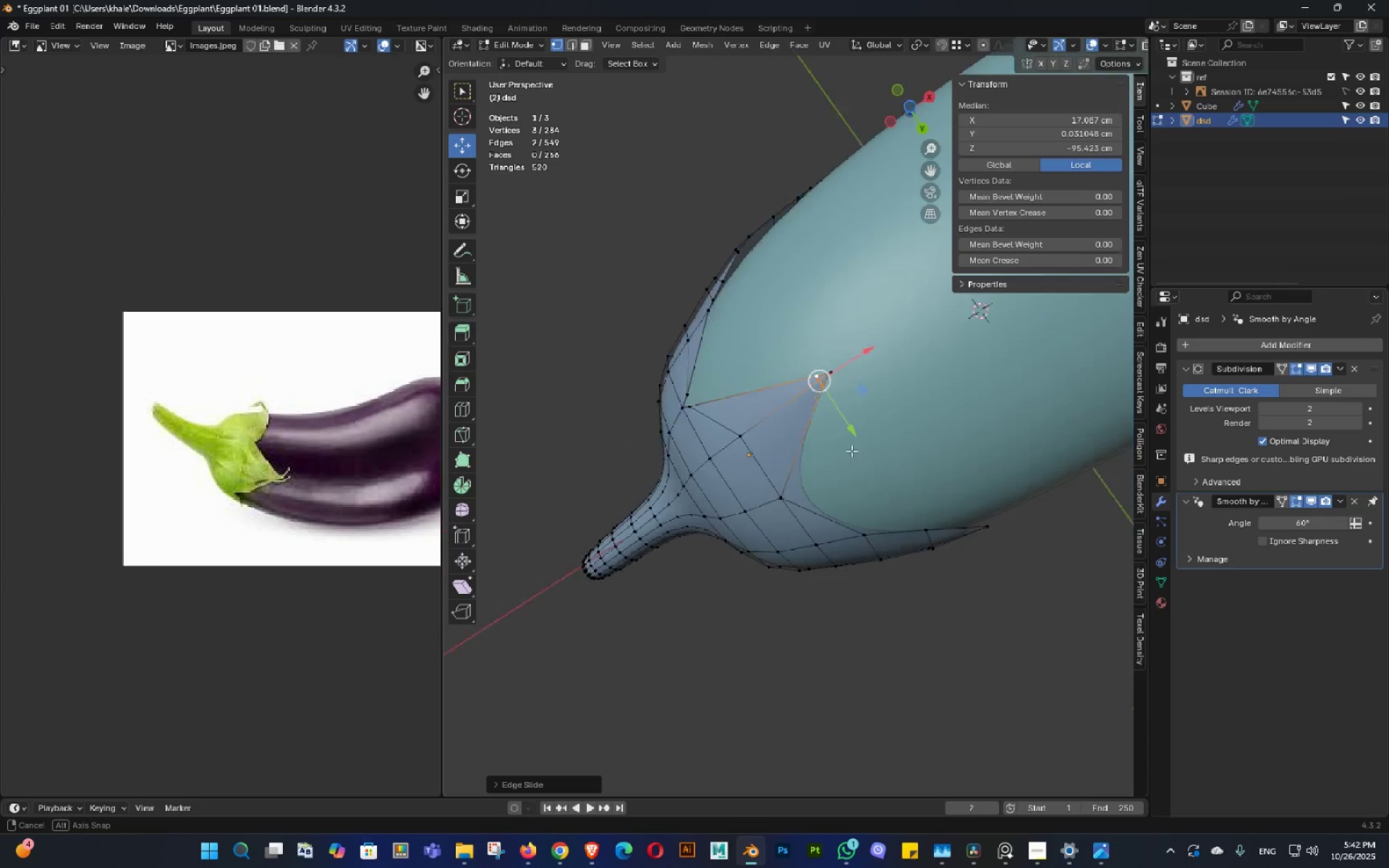 
middle_click([857, 451])
 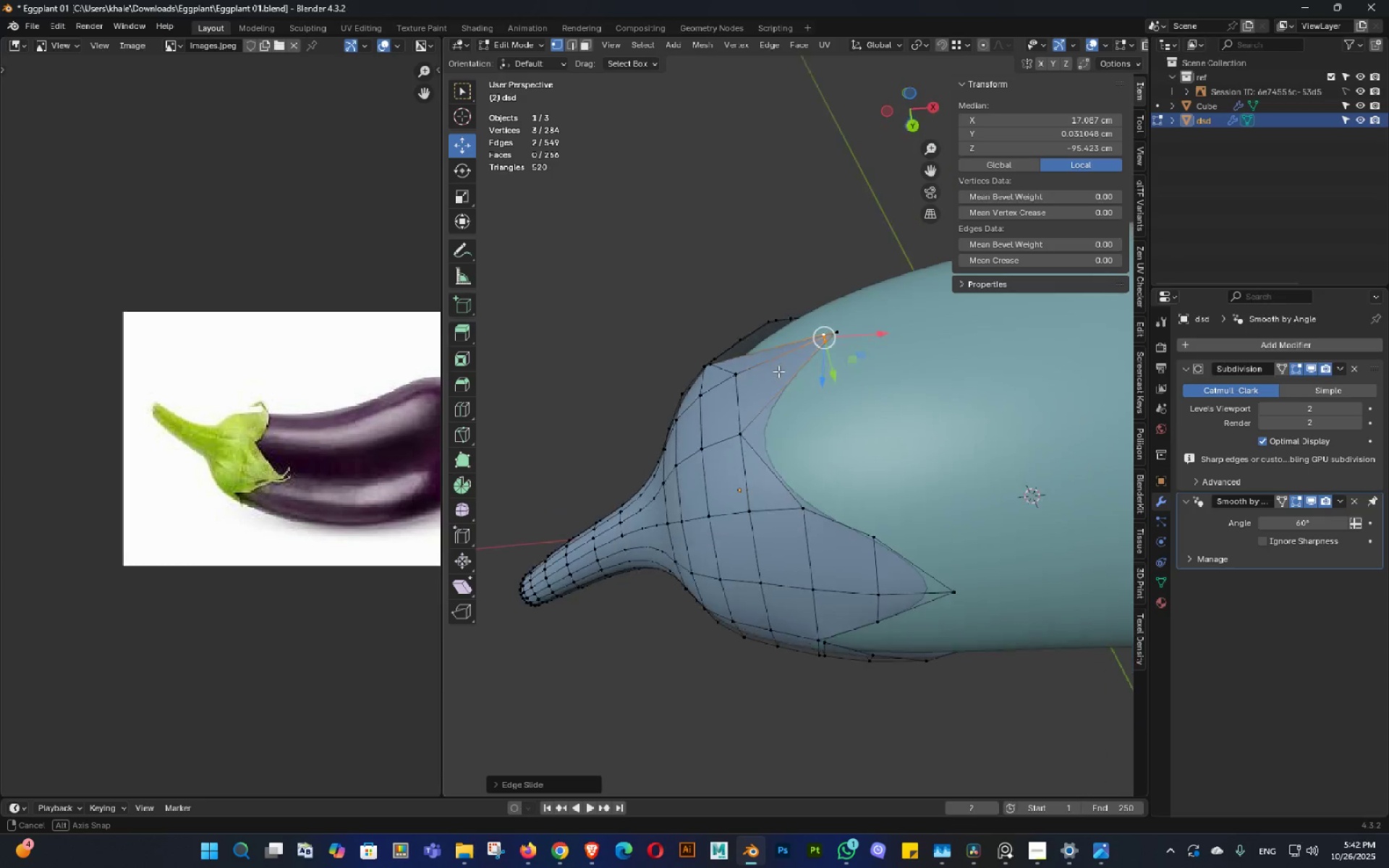 
key(Shift+ShiftLeft)
 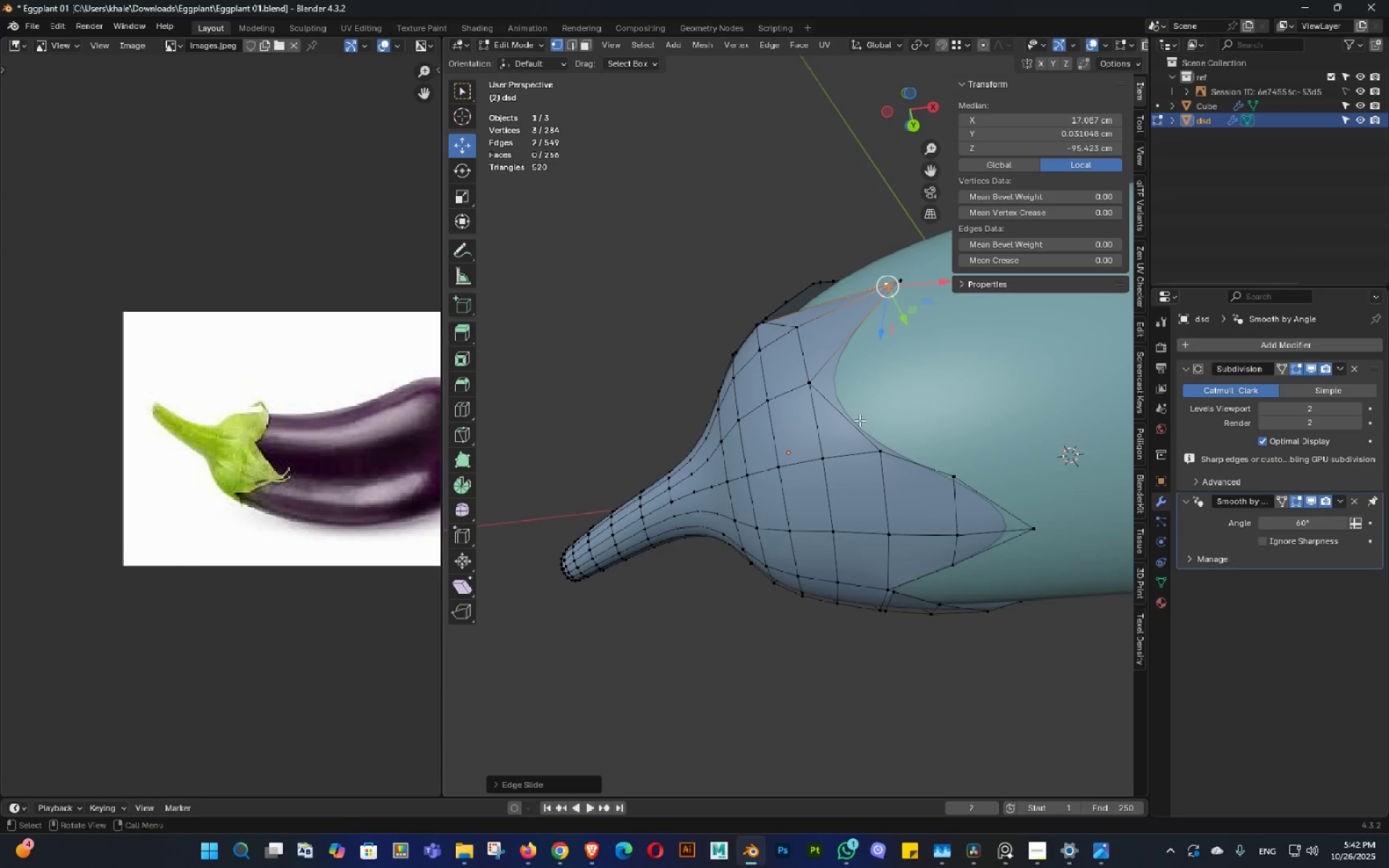 
scroll: coordinate [854, 420], scroll_direction: up, amount: 1.0
 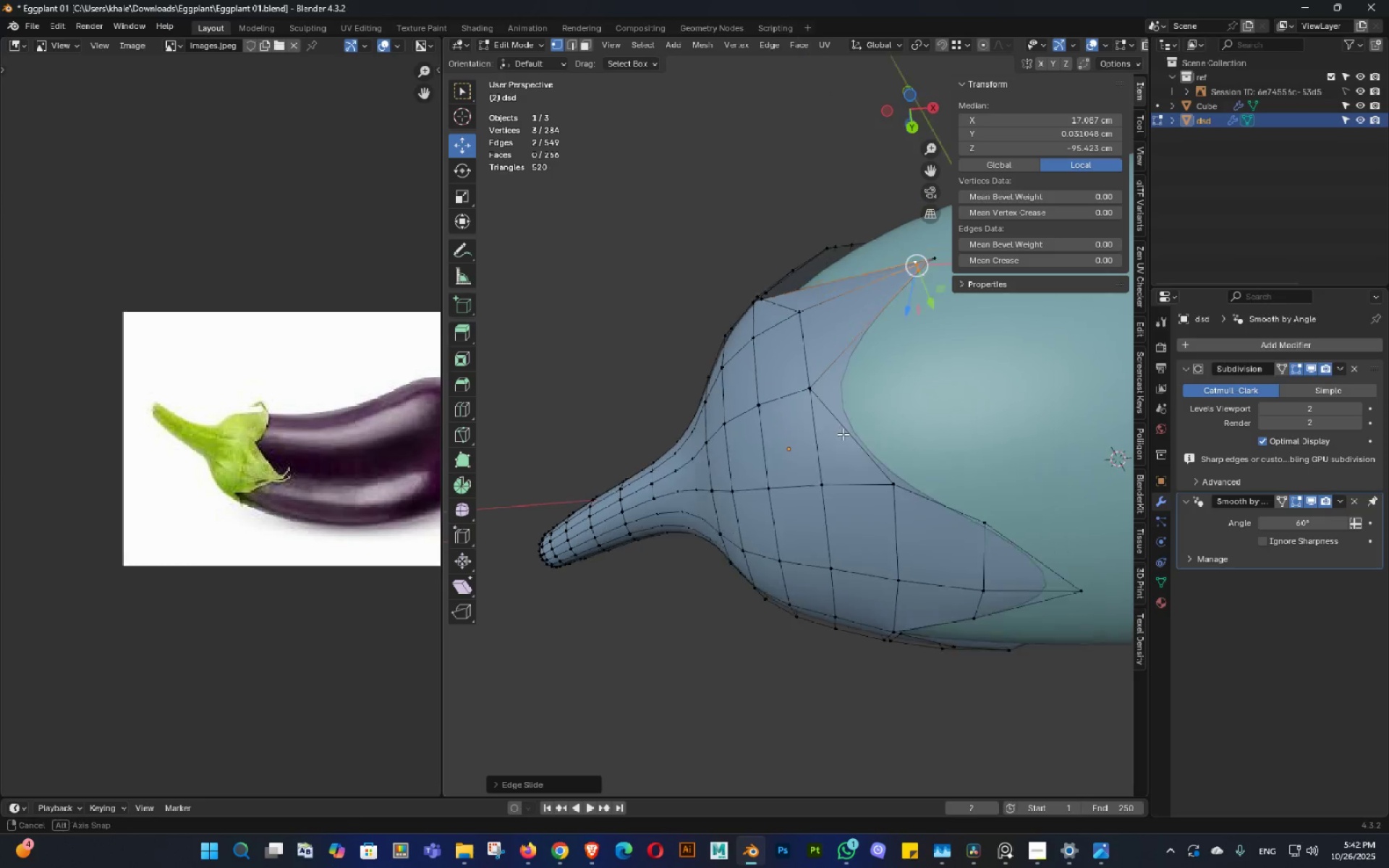 
double_click([841, 438])
 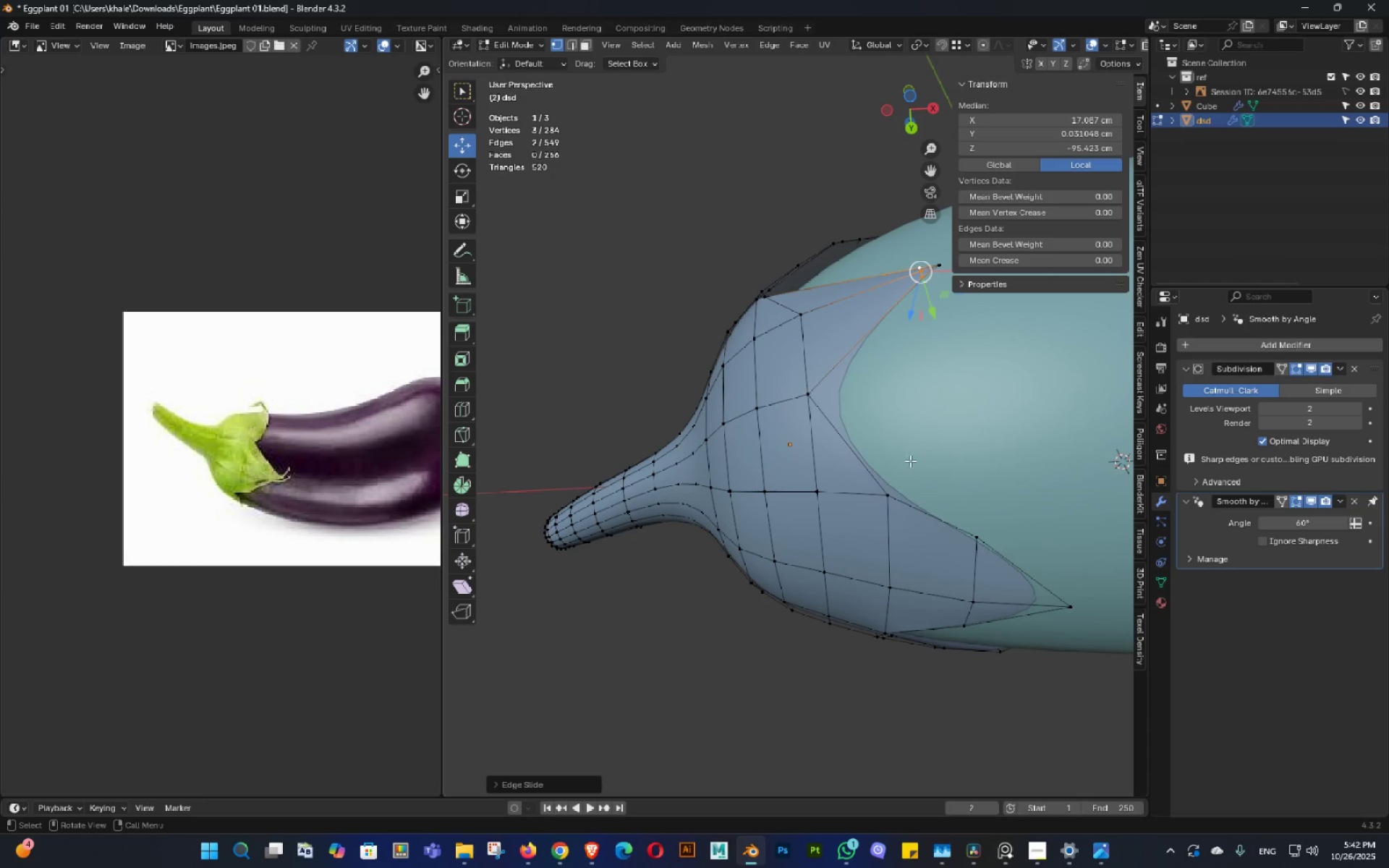 
key(Shift+ShiftLeft)
 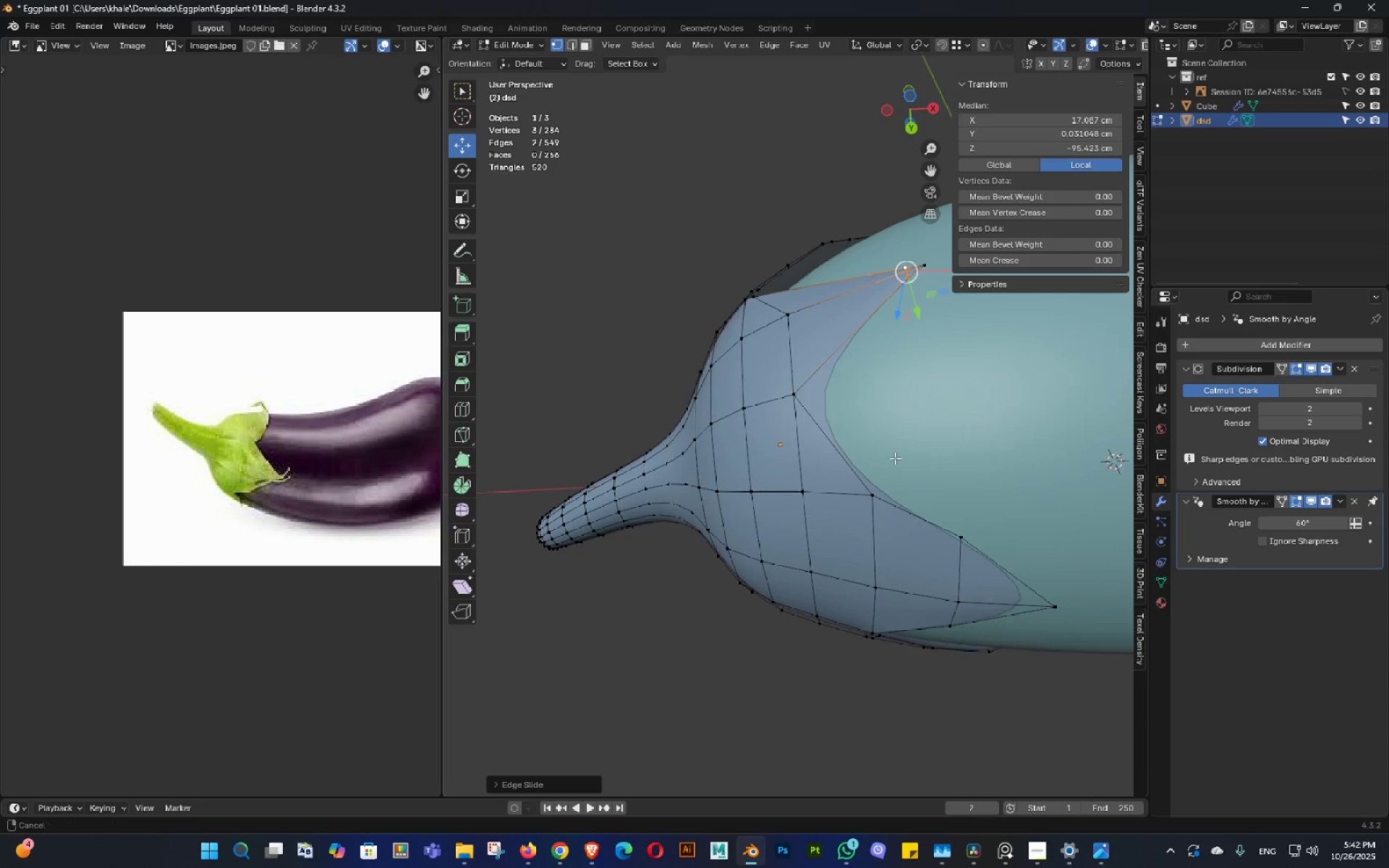 
triple_click([891, 460])
 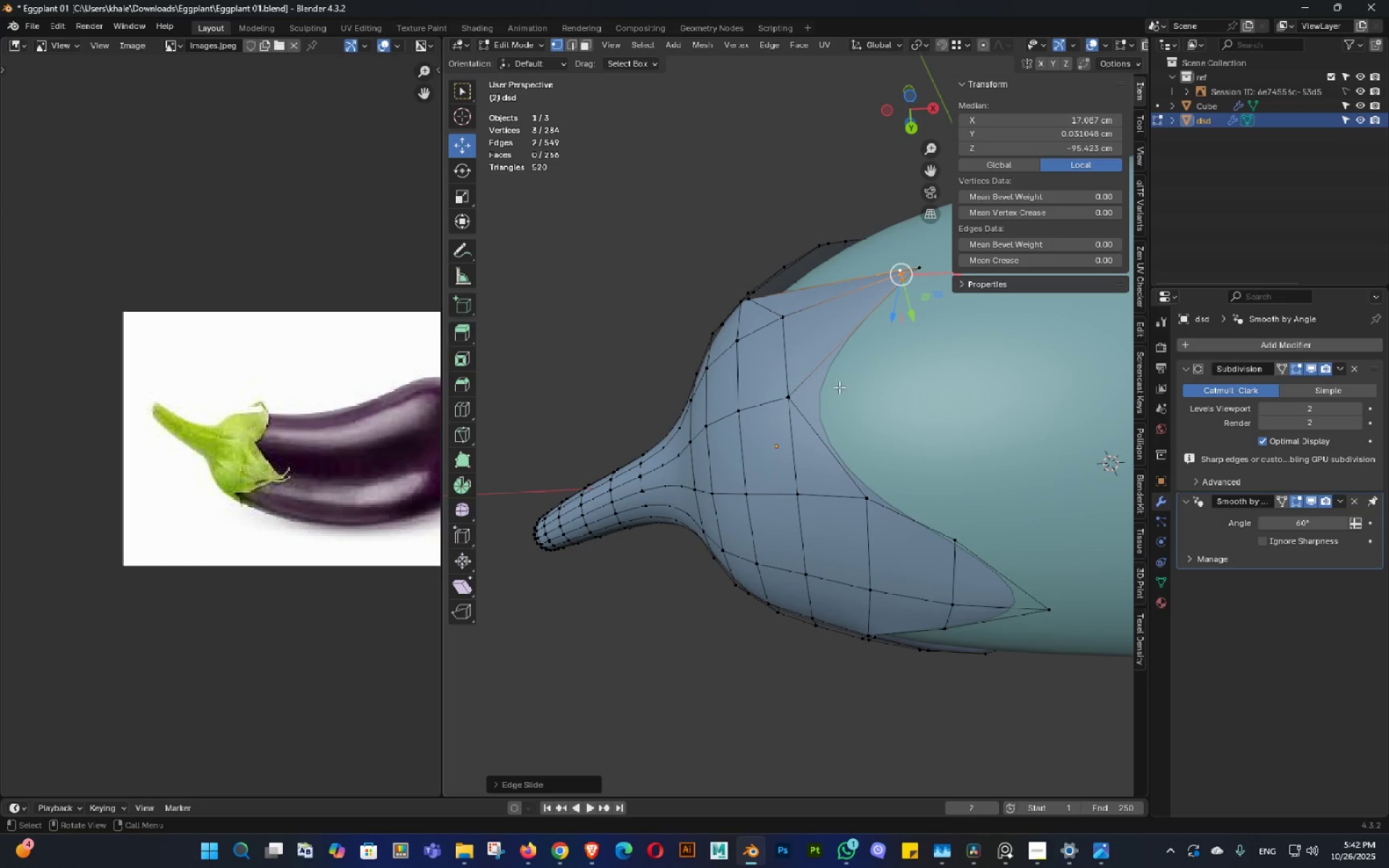 
key(Control+R)
 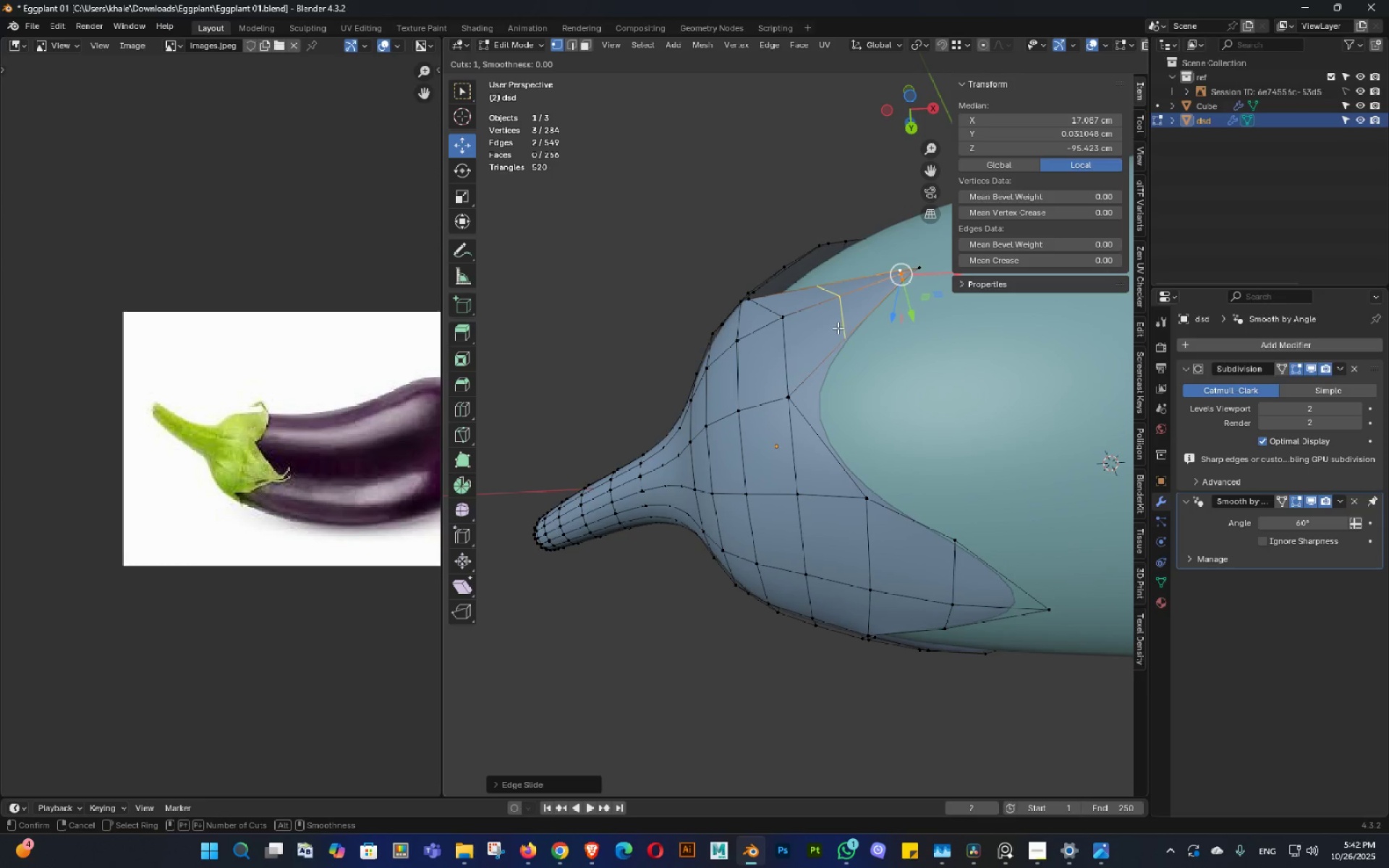 
left_click([838, 328])
 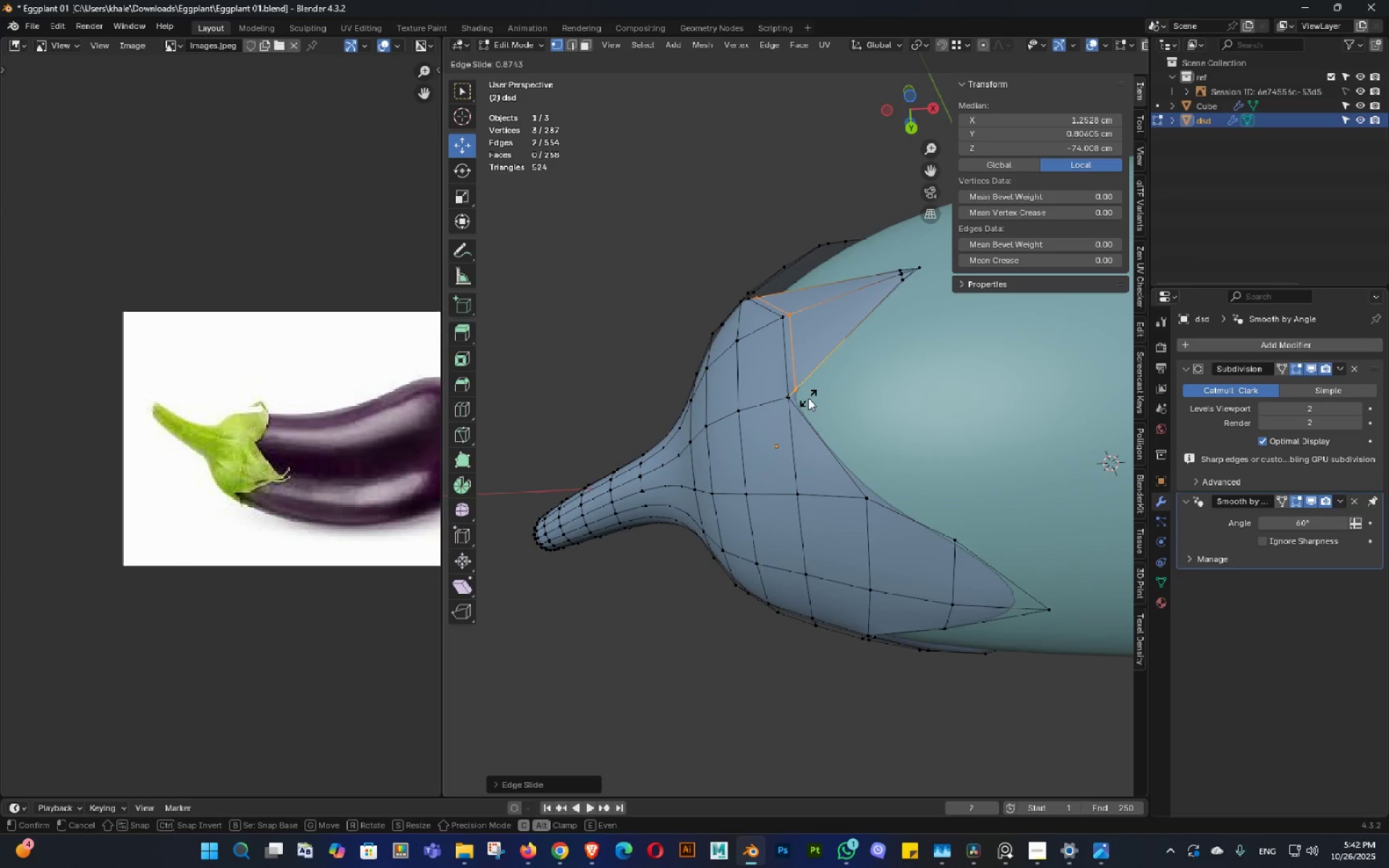 
left_click([808, 398])
 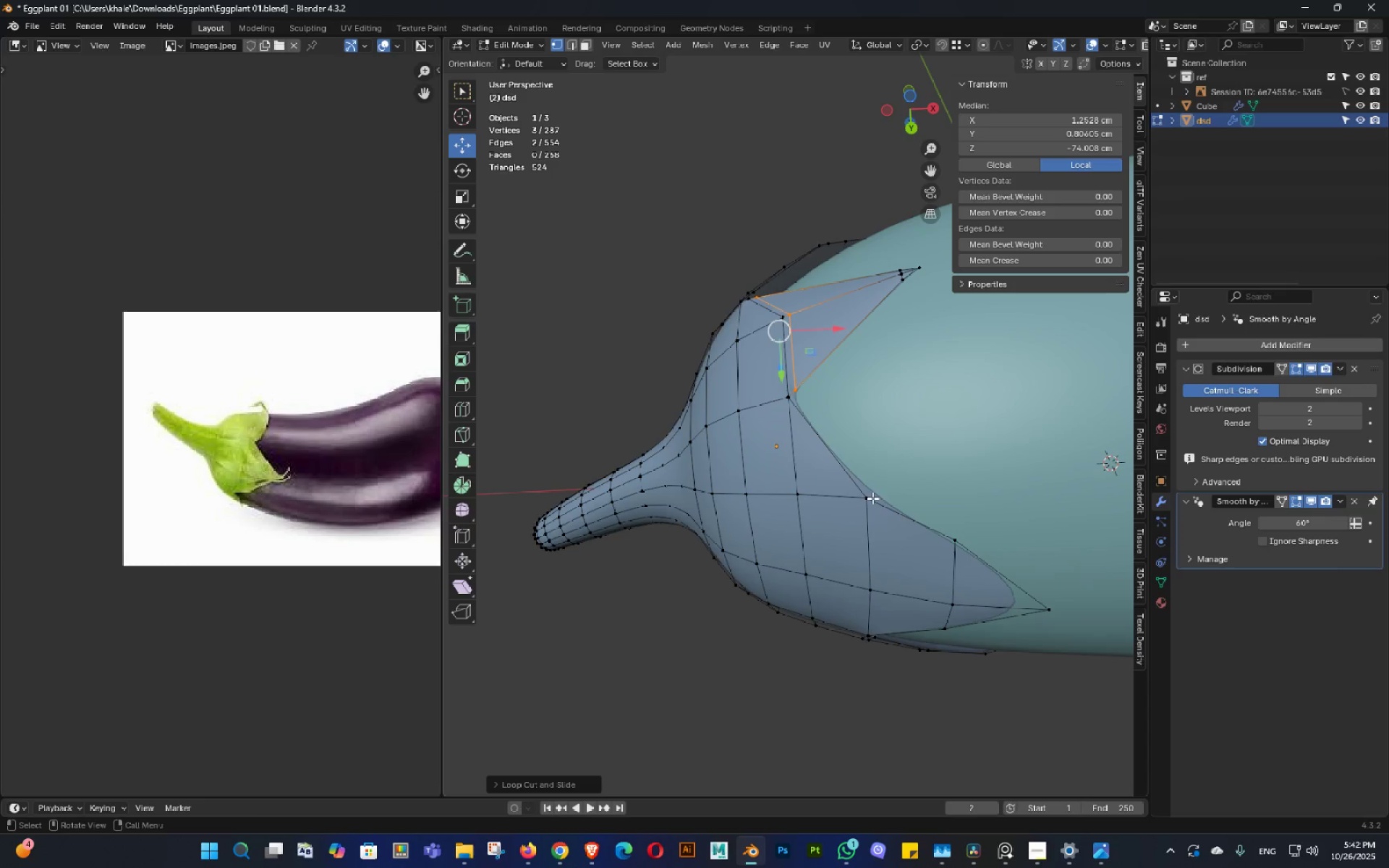 
key(Shift+ShiftLeft)
 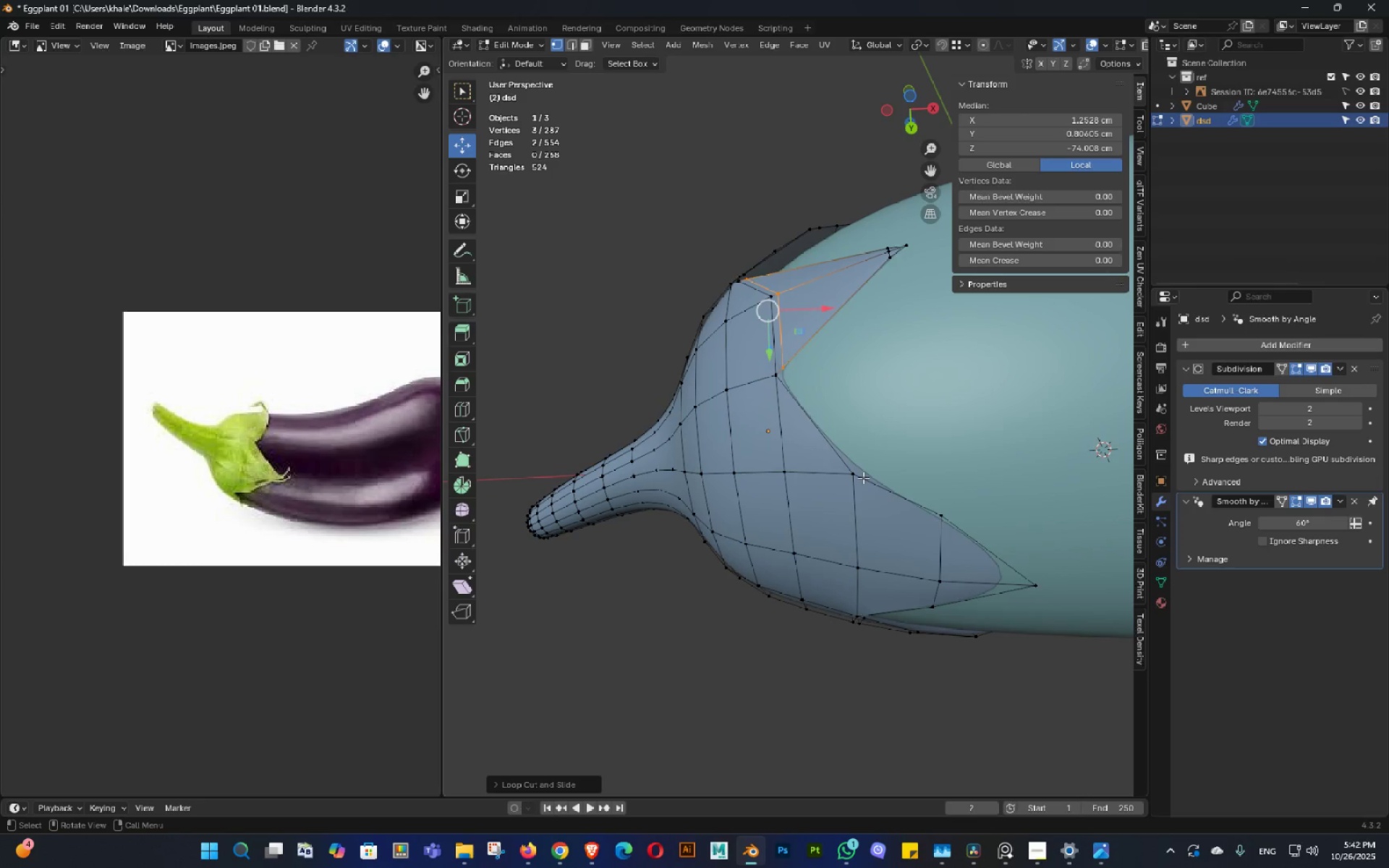 
left_click([862, 477])
 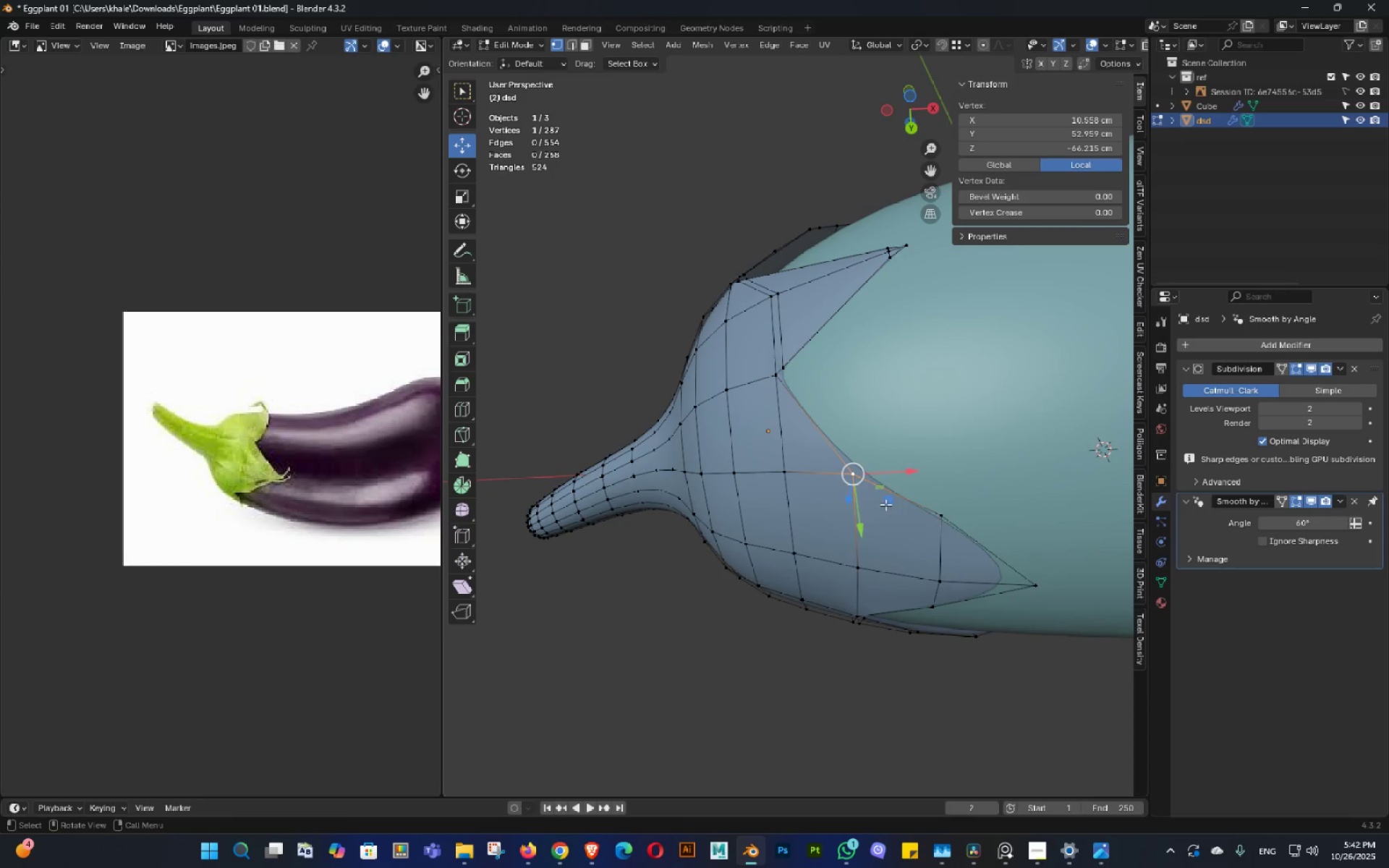 
type(gg)
 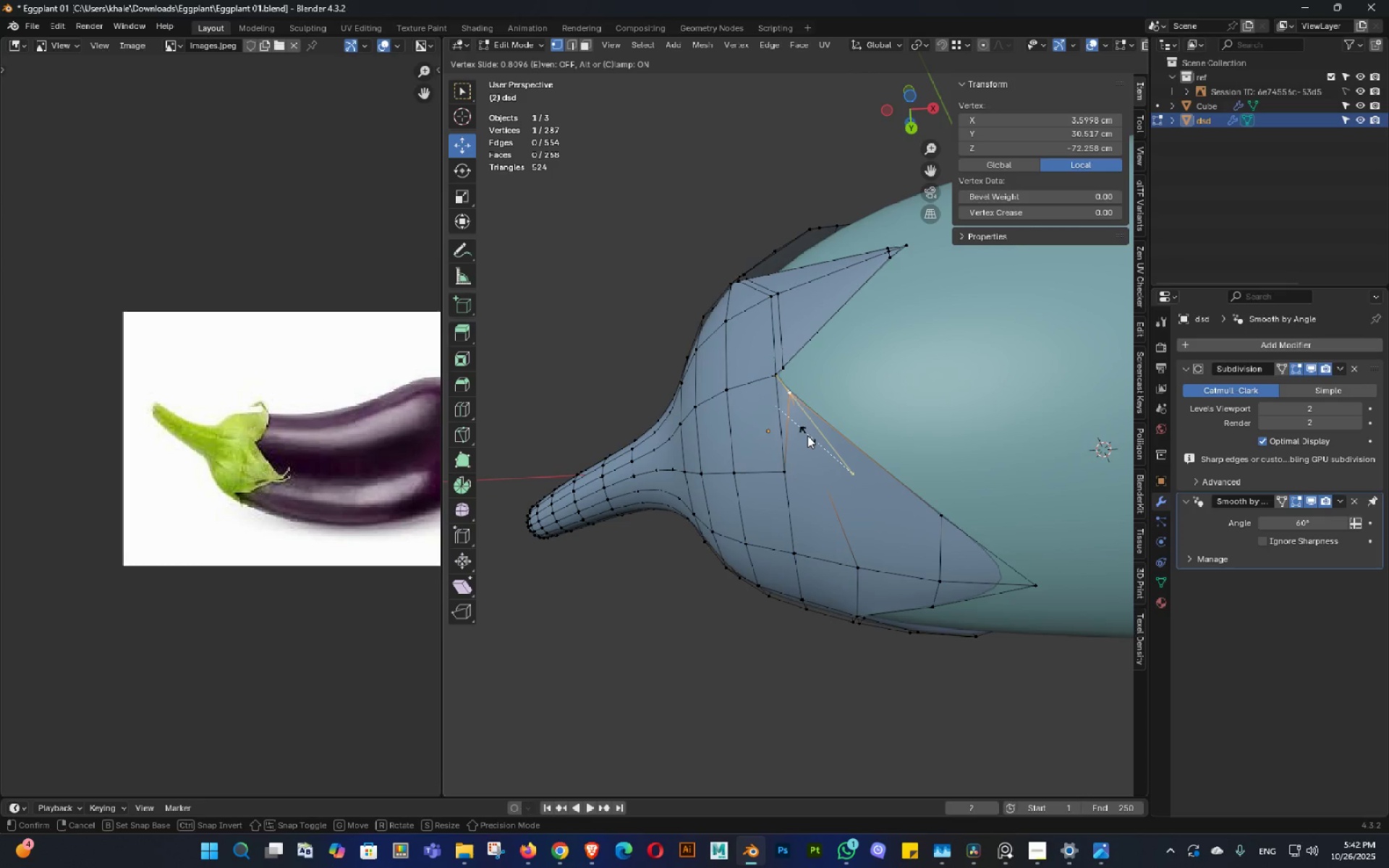 
left_click([807, 435])
 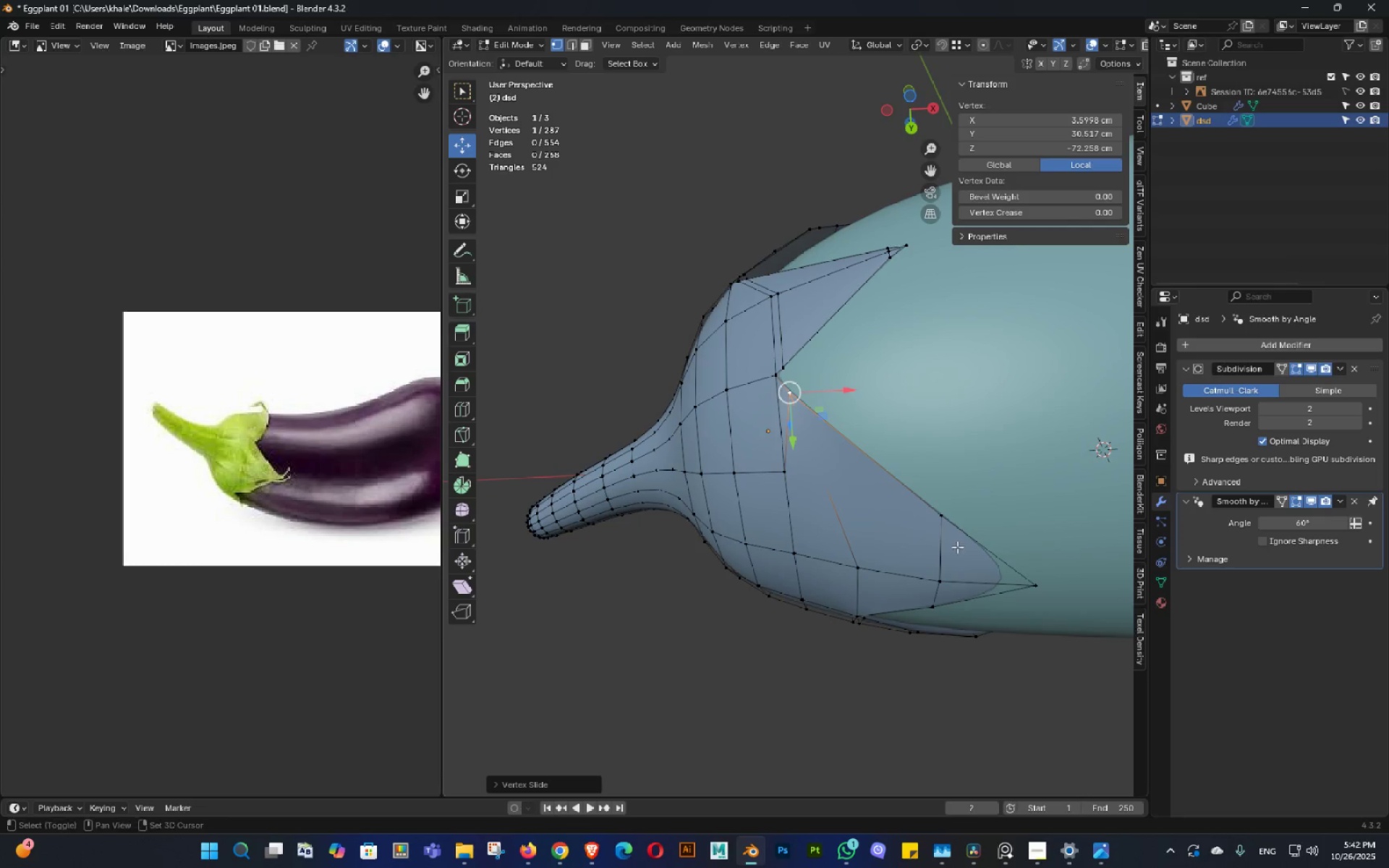 
key(Shift+ShiftLeft)
 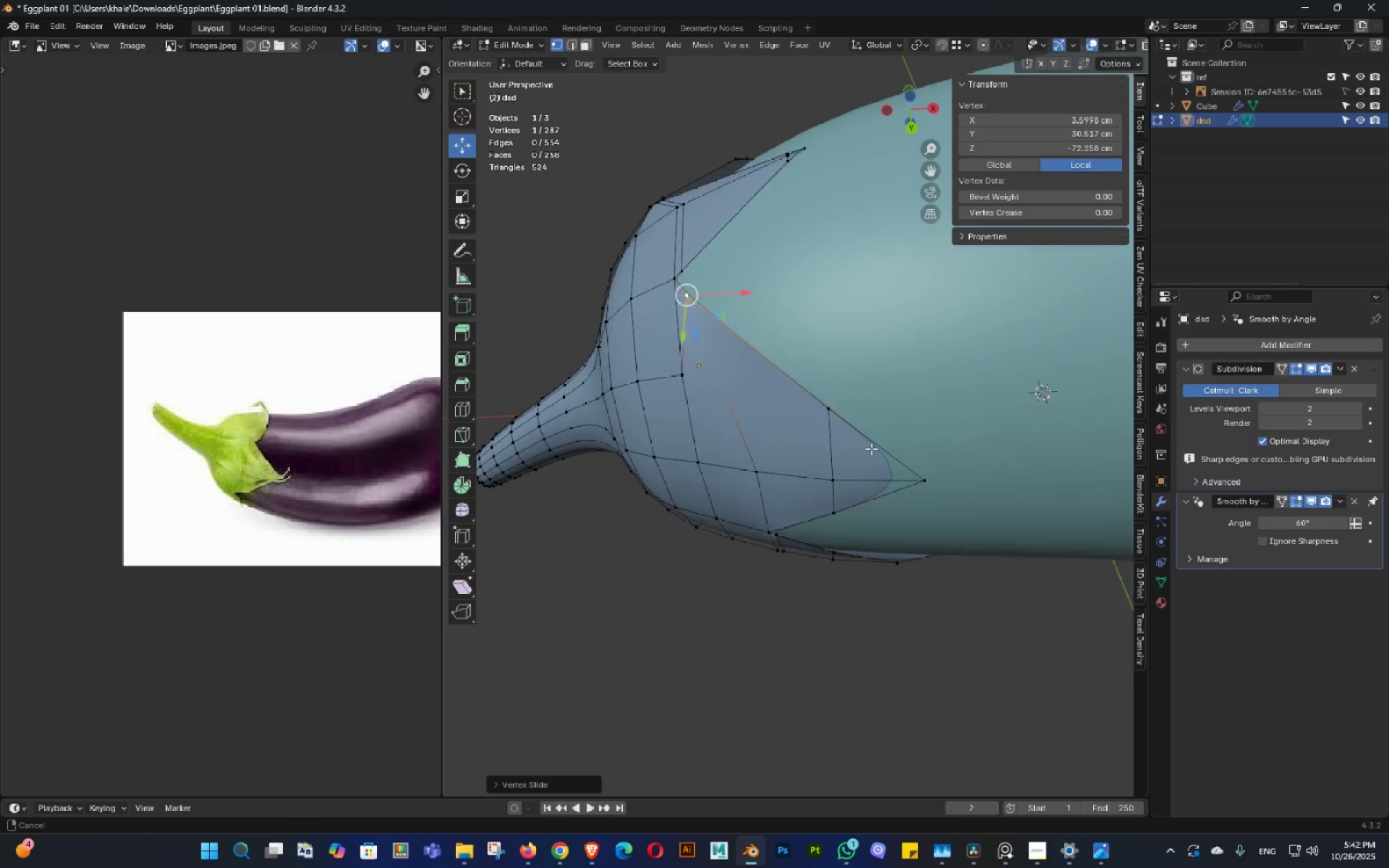 
double_click([870, 446])
 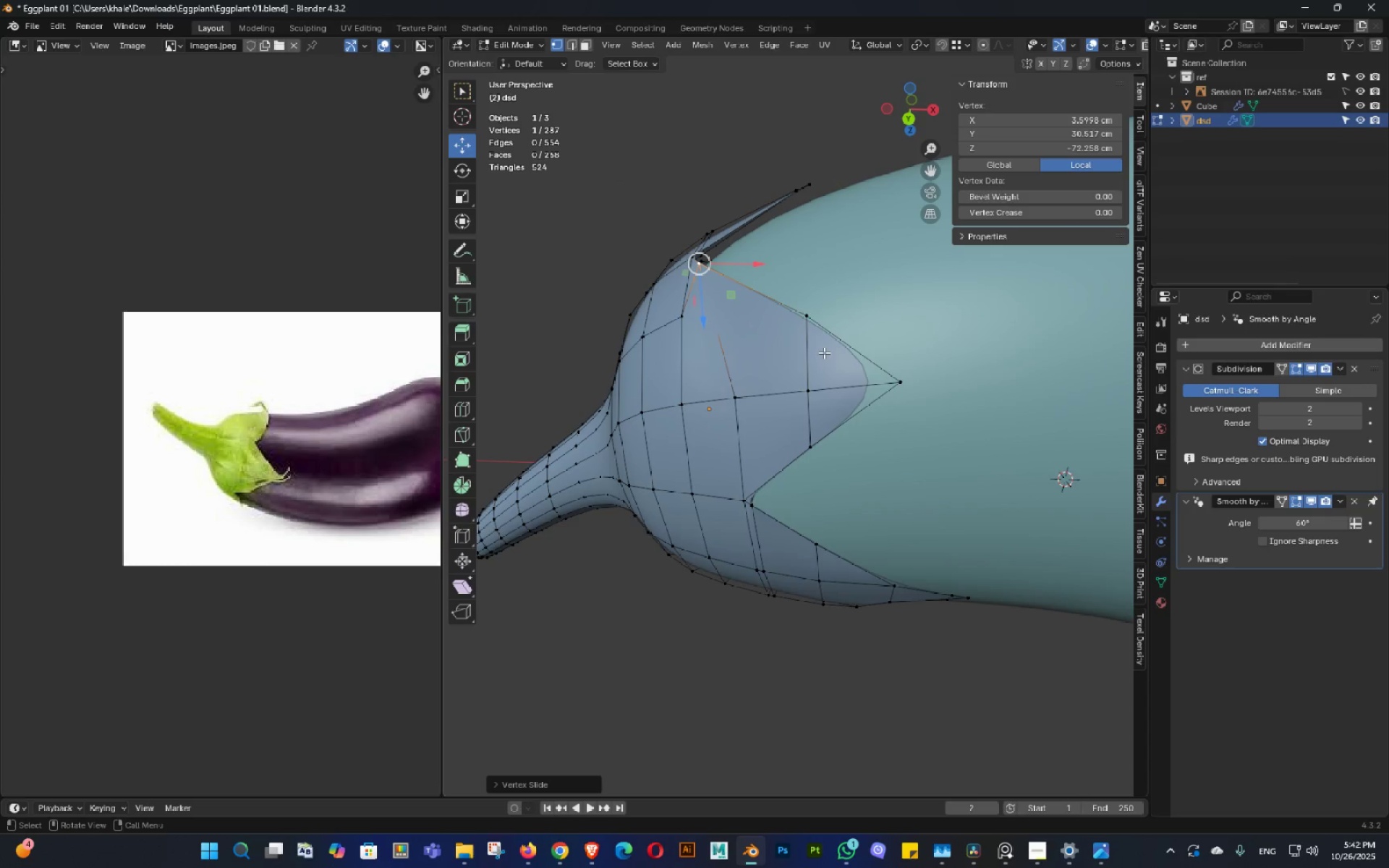 
left_click([821, 321])
 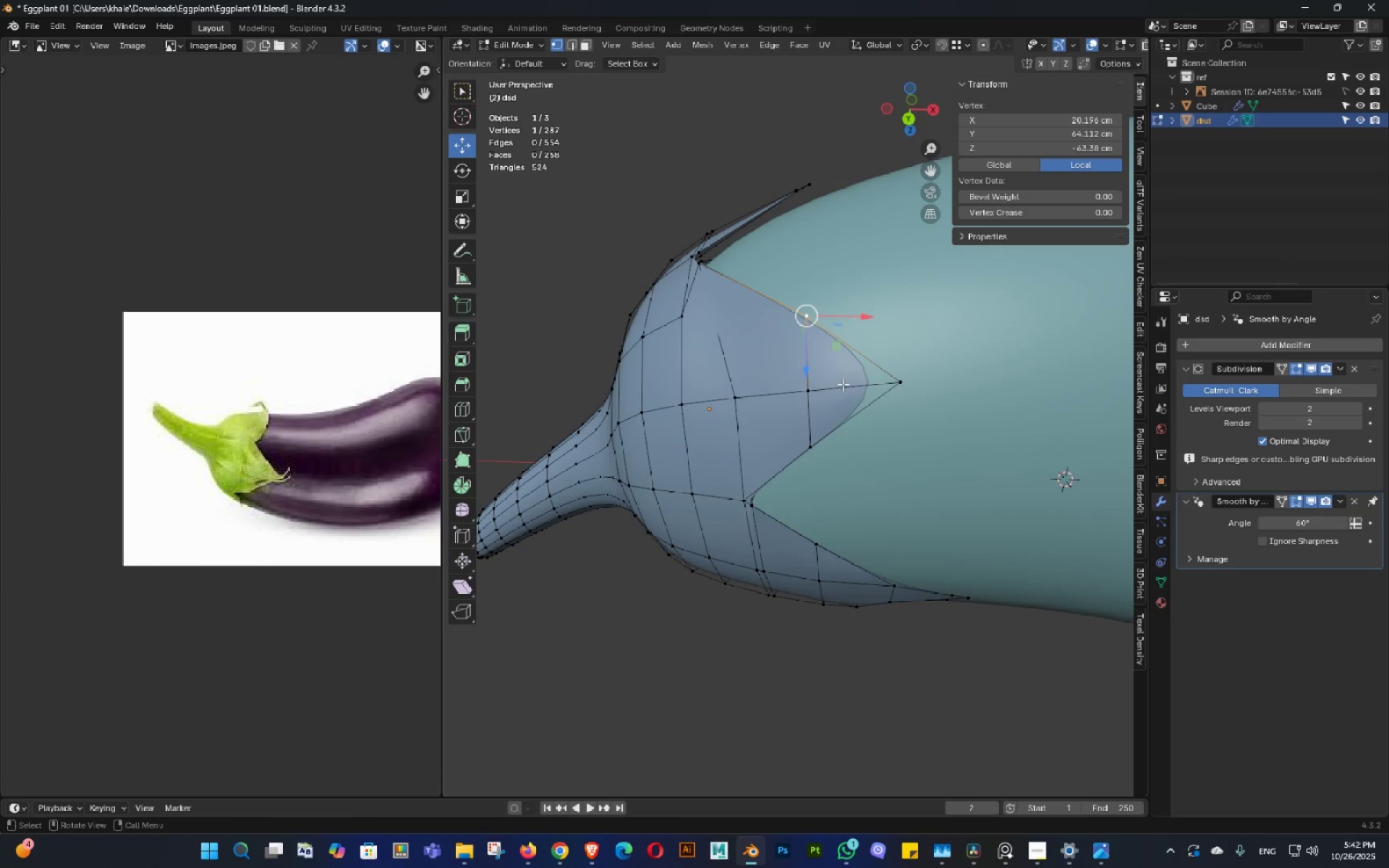 
type(gg)
 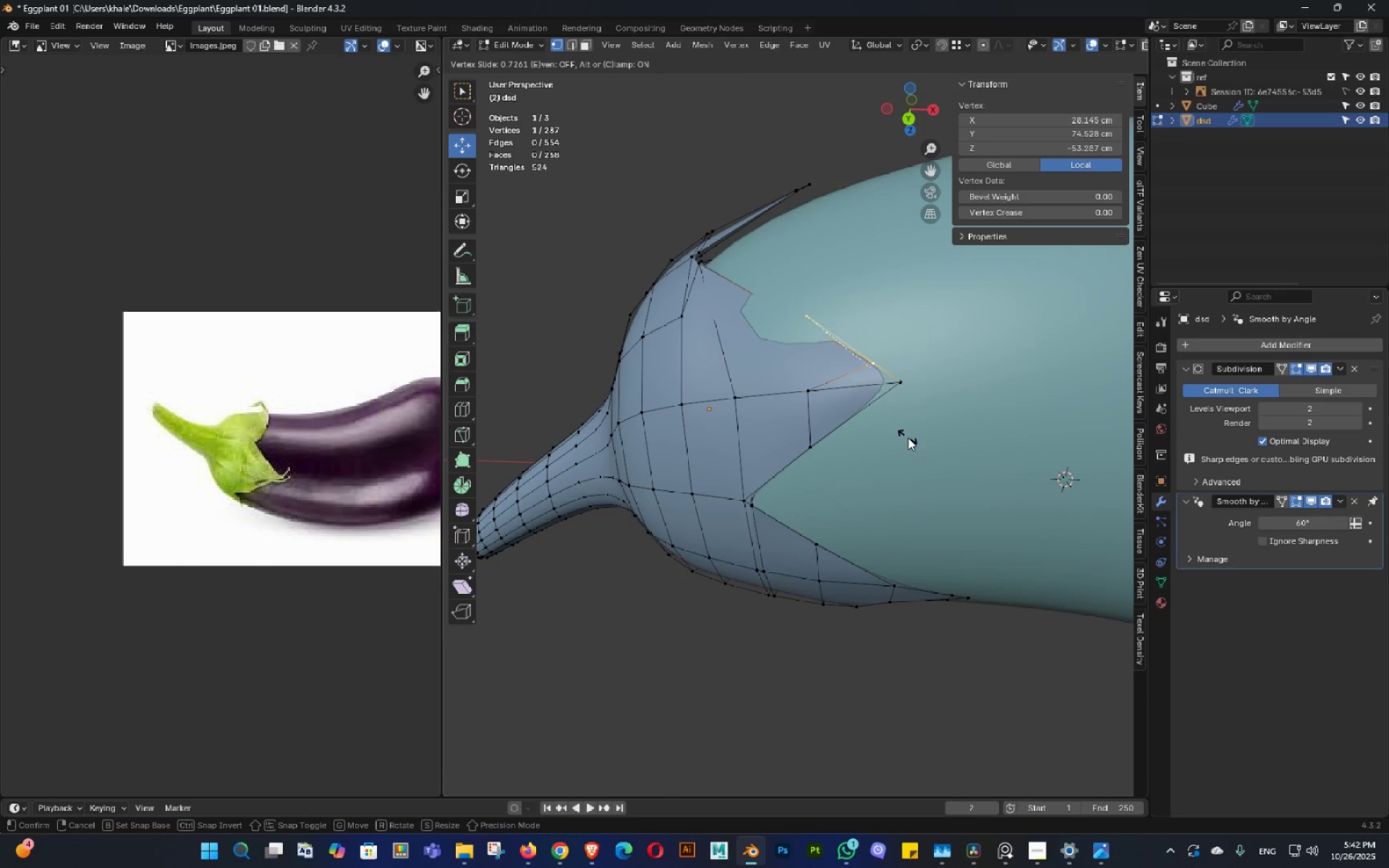 
left_click([908, 438])
 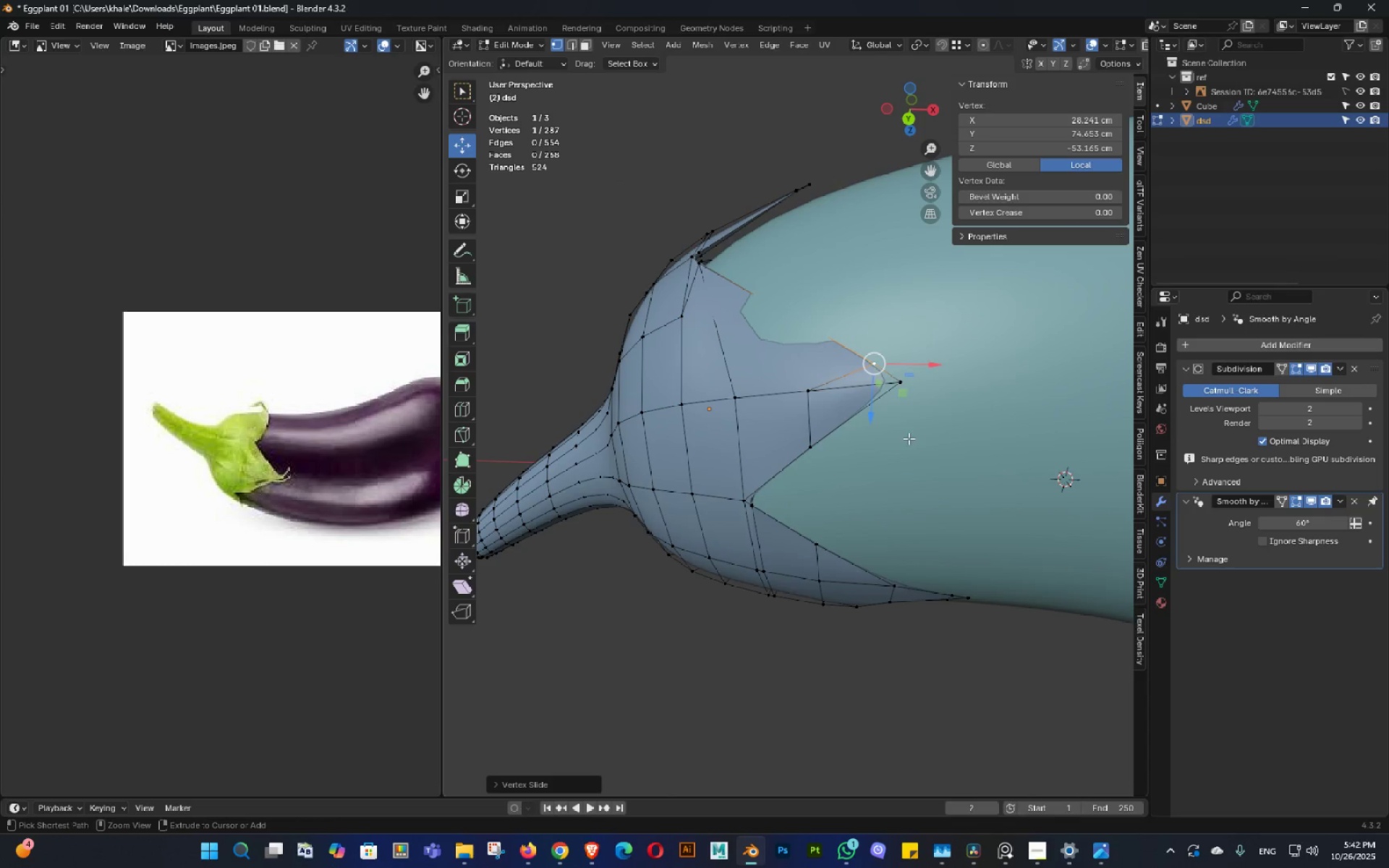 
key(Control+ControlLeft)
 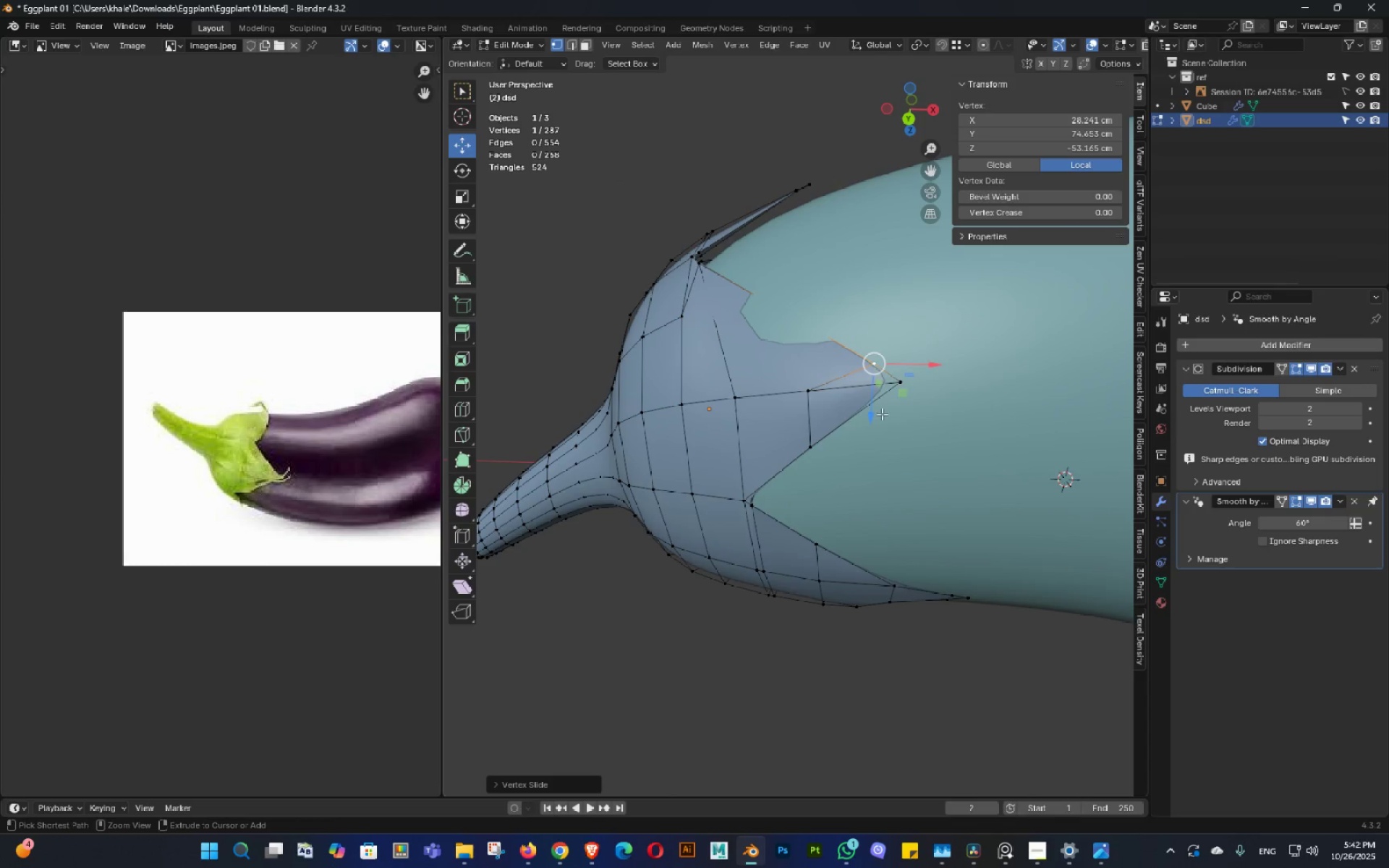 
key(Control+Z)
 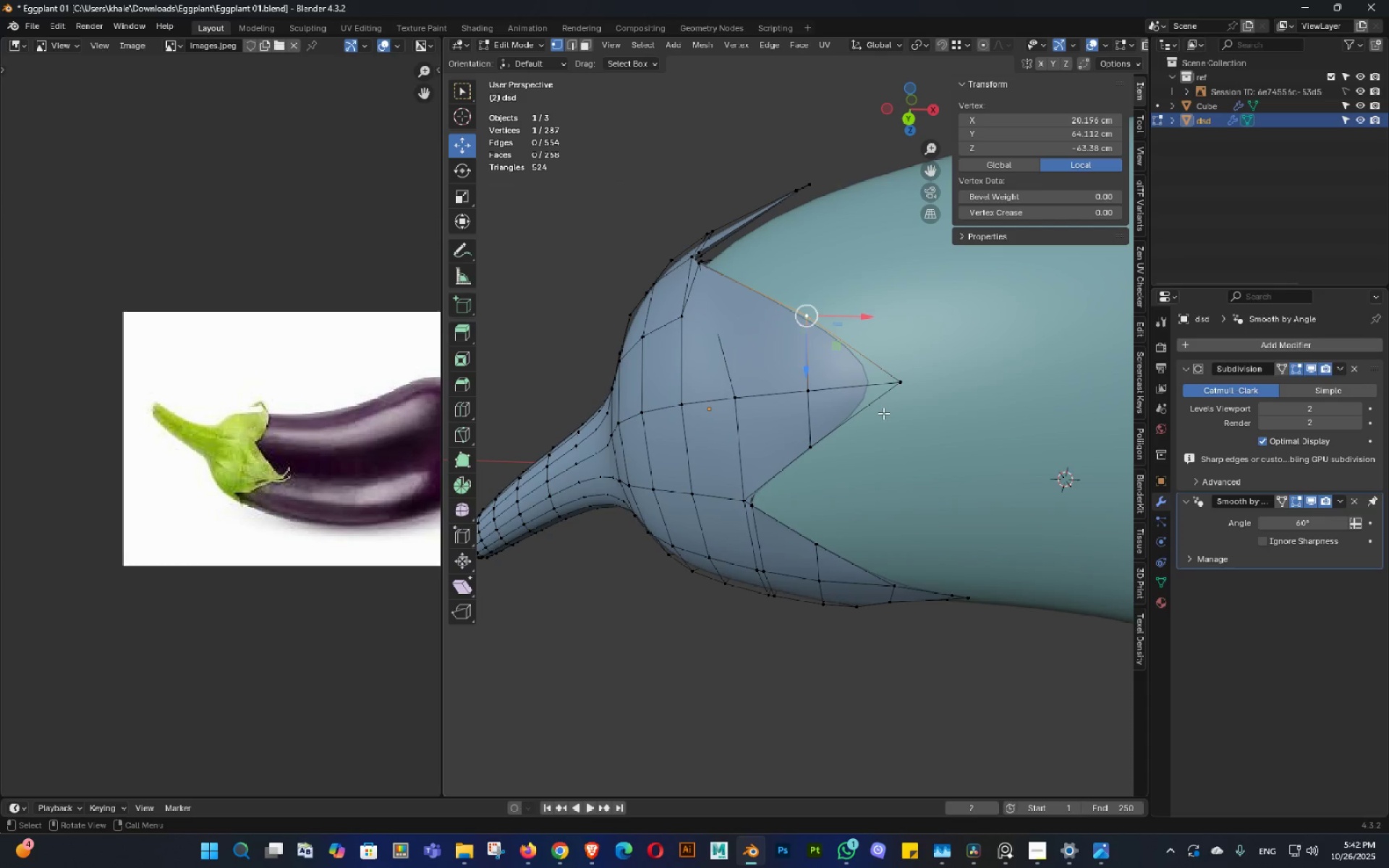 
middle_click([886, 413])
 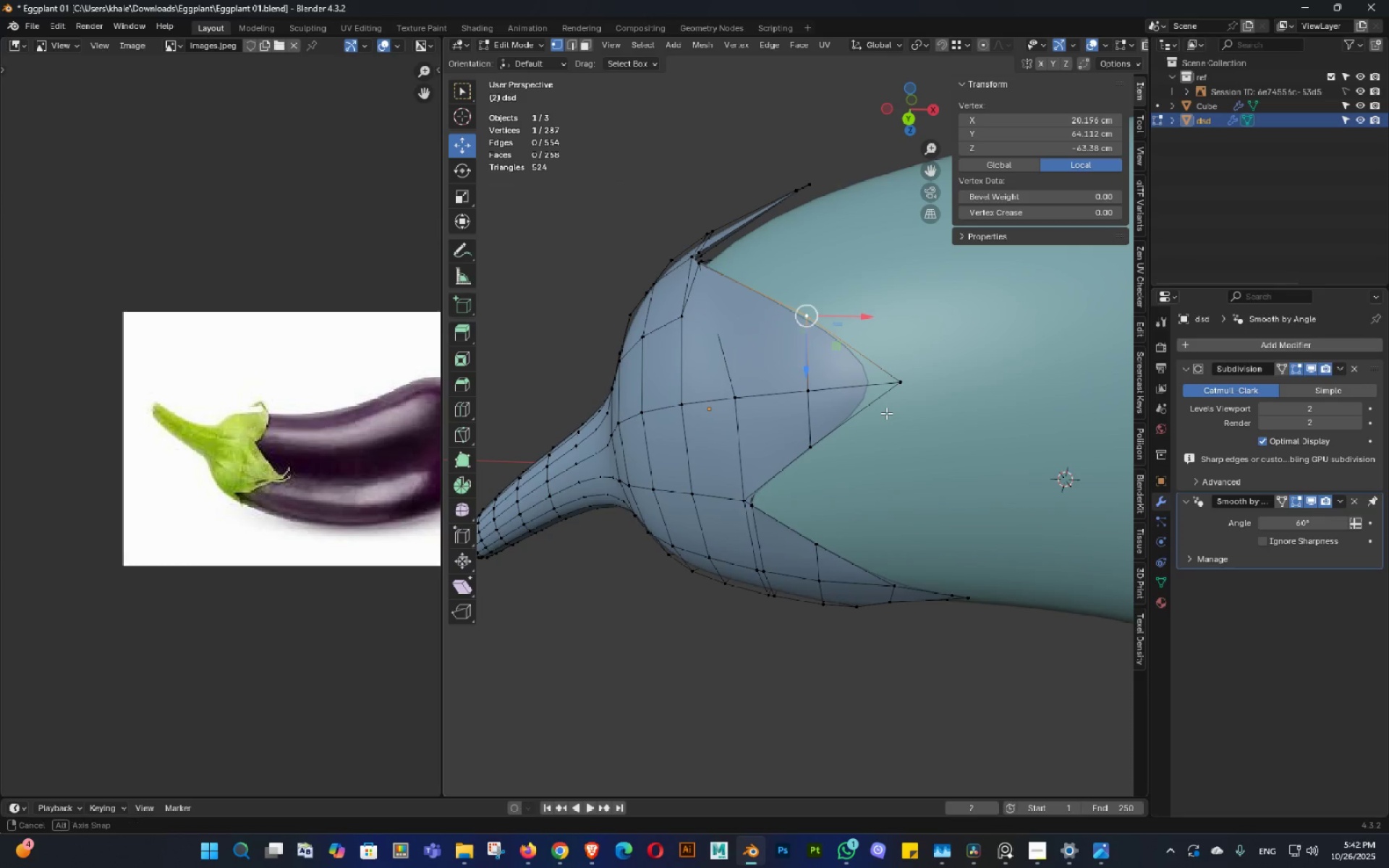 
middle_click([886, 413])
 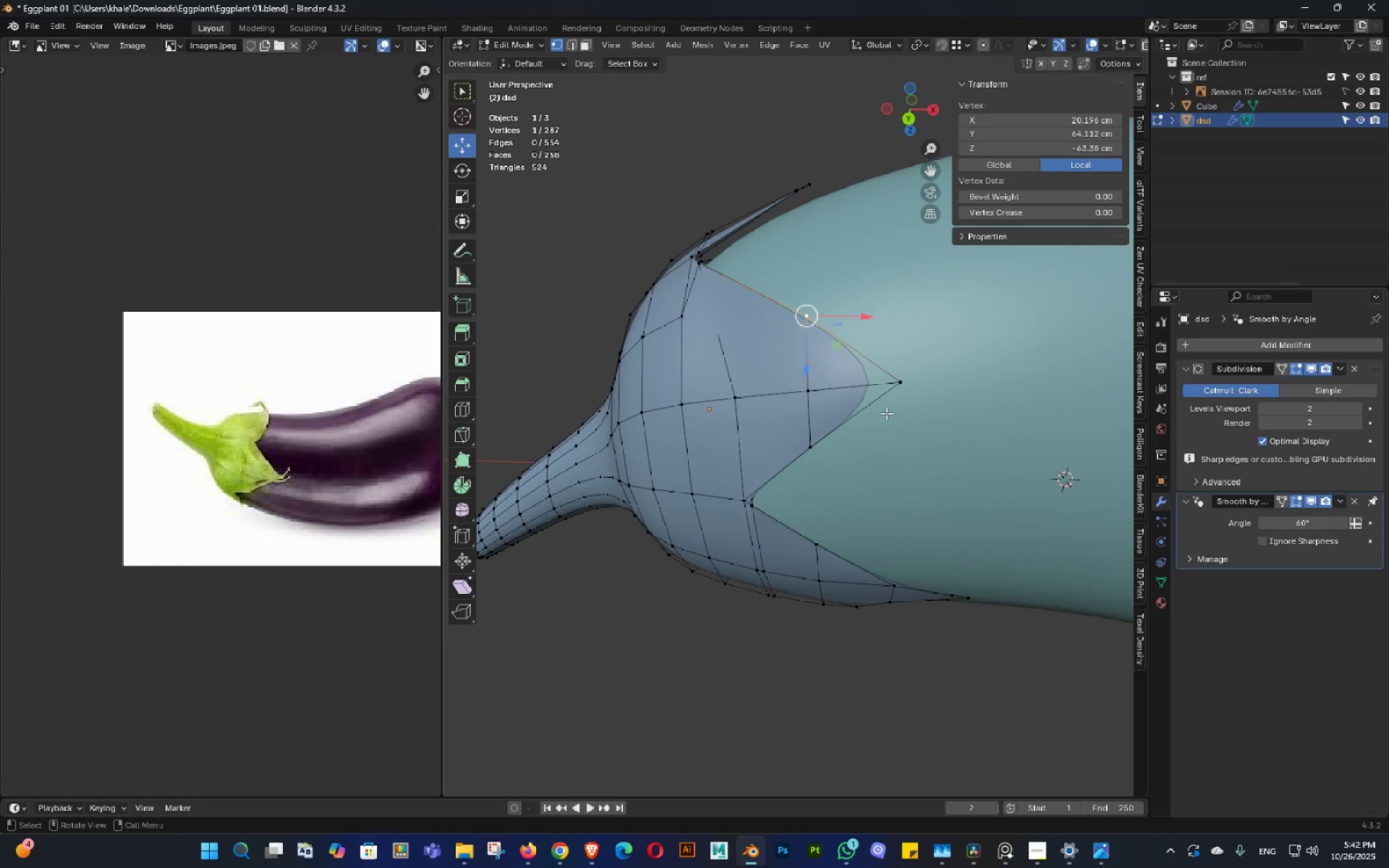 
key(Control+R)
 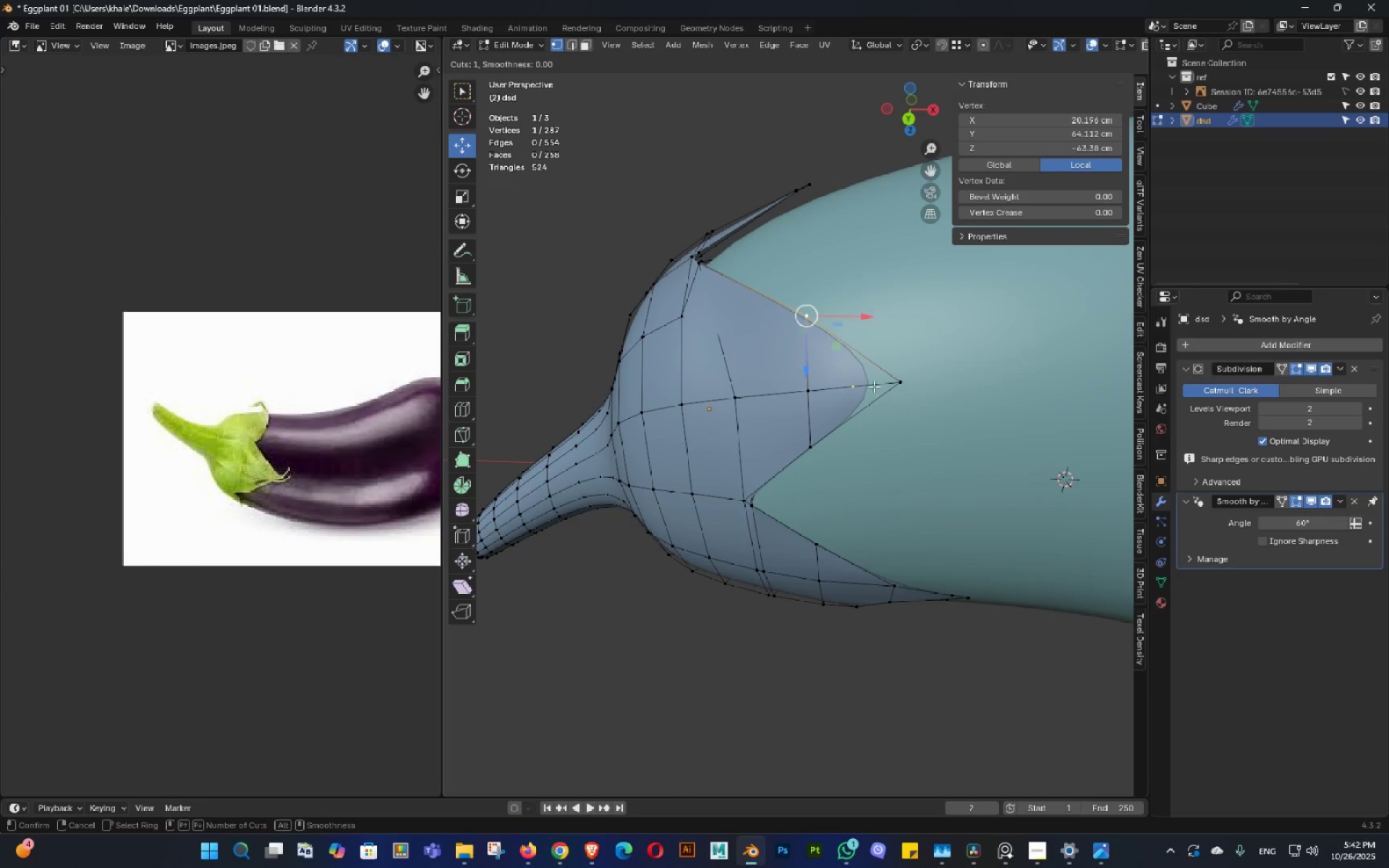 
left_click([872, 383])
 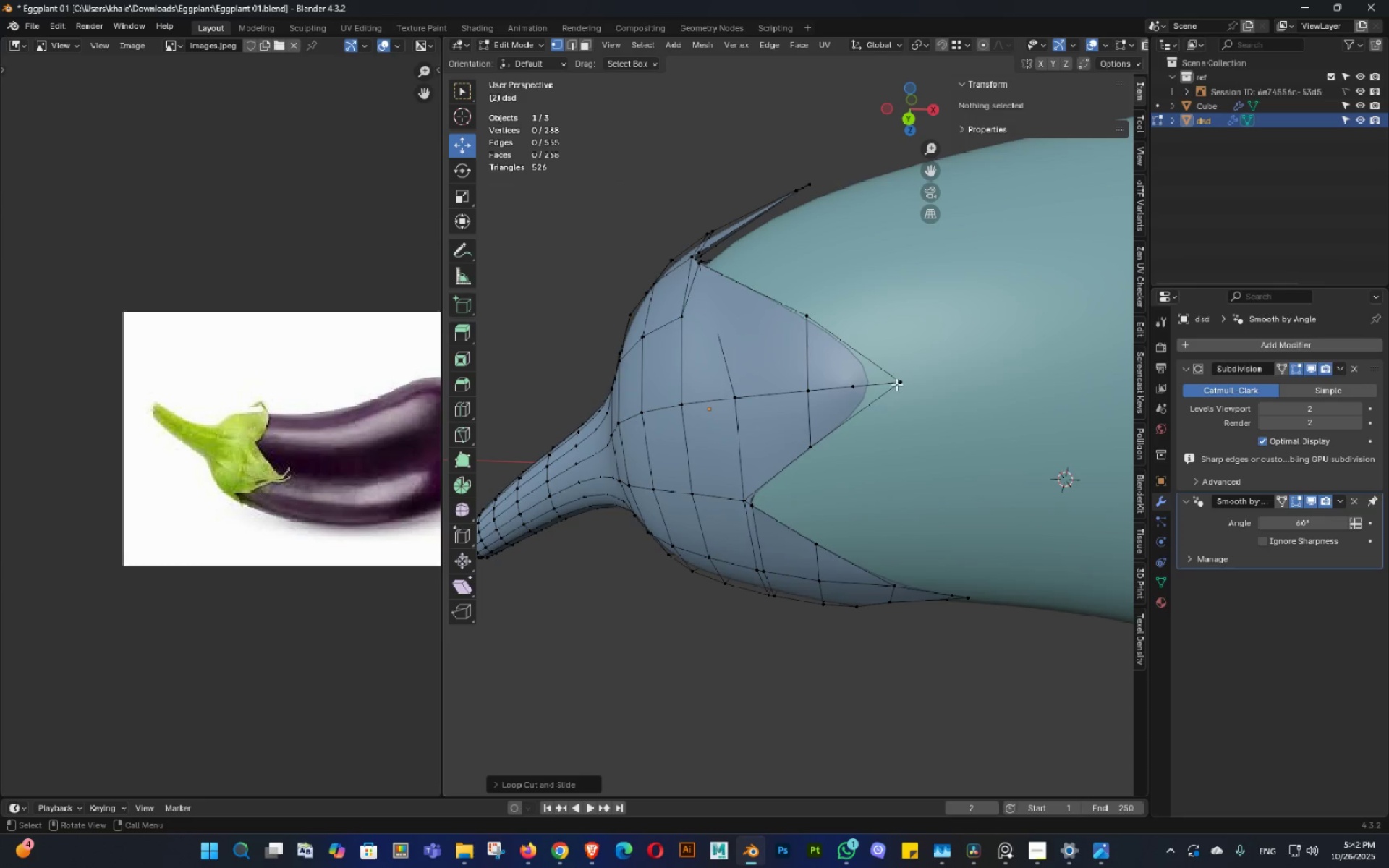 
left_click([896, 384])
 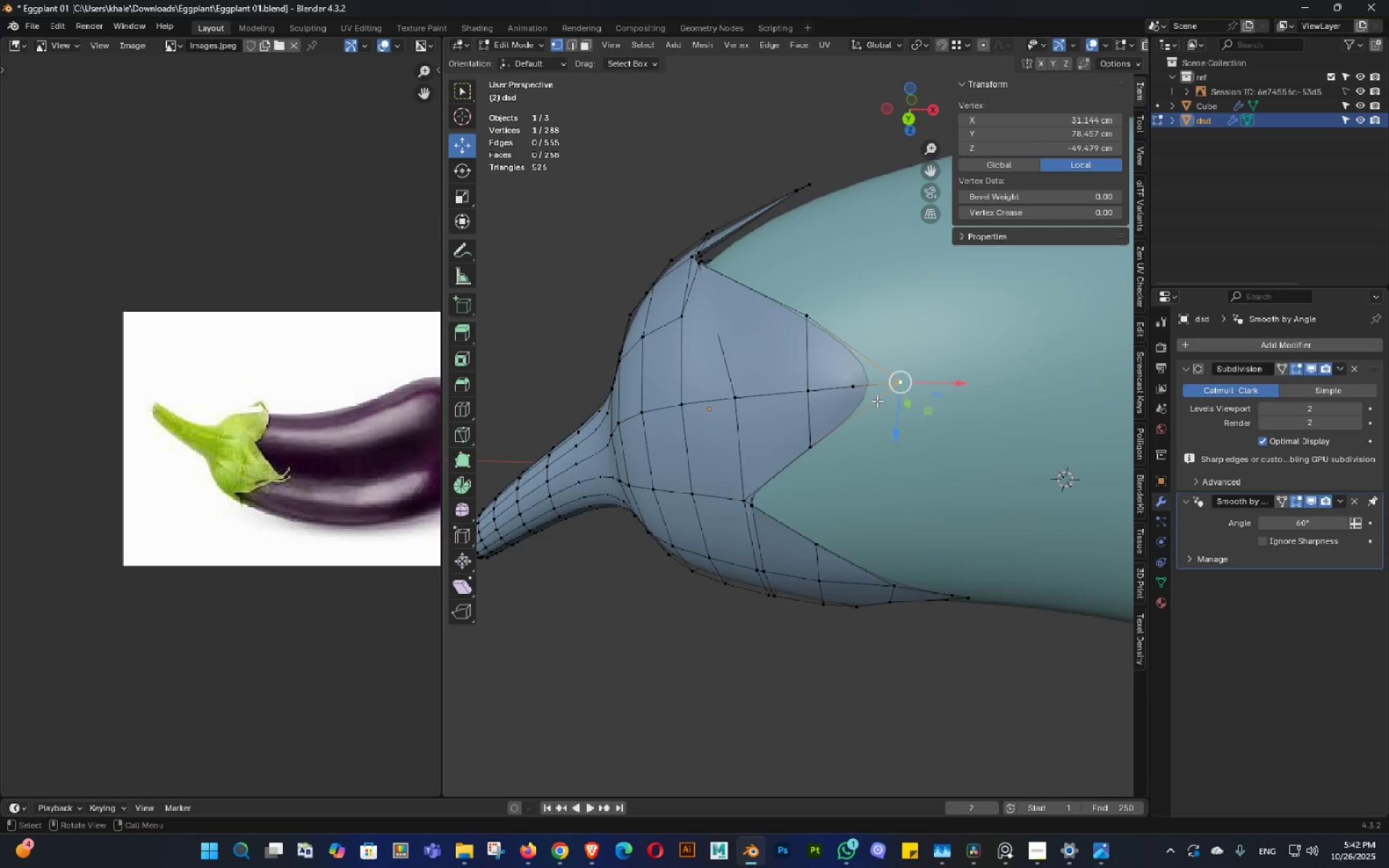 
scroll: coordinate [875, 401], scroll_direction: up, amount: 2.0
 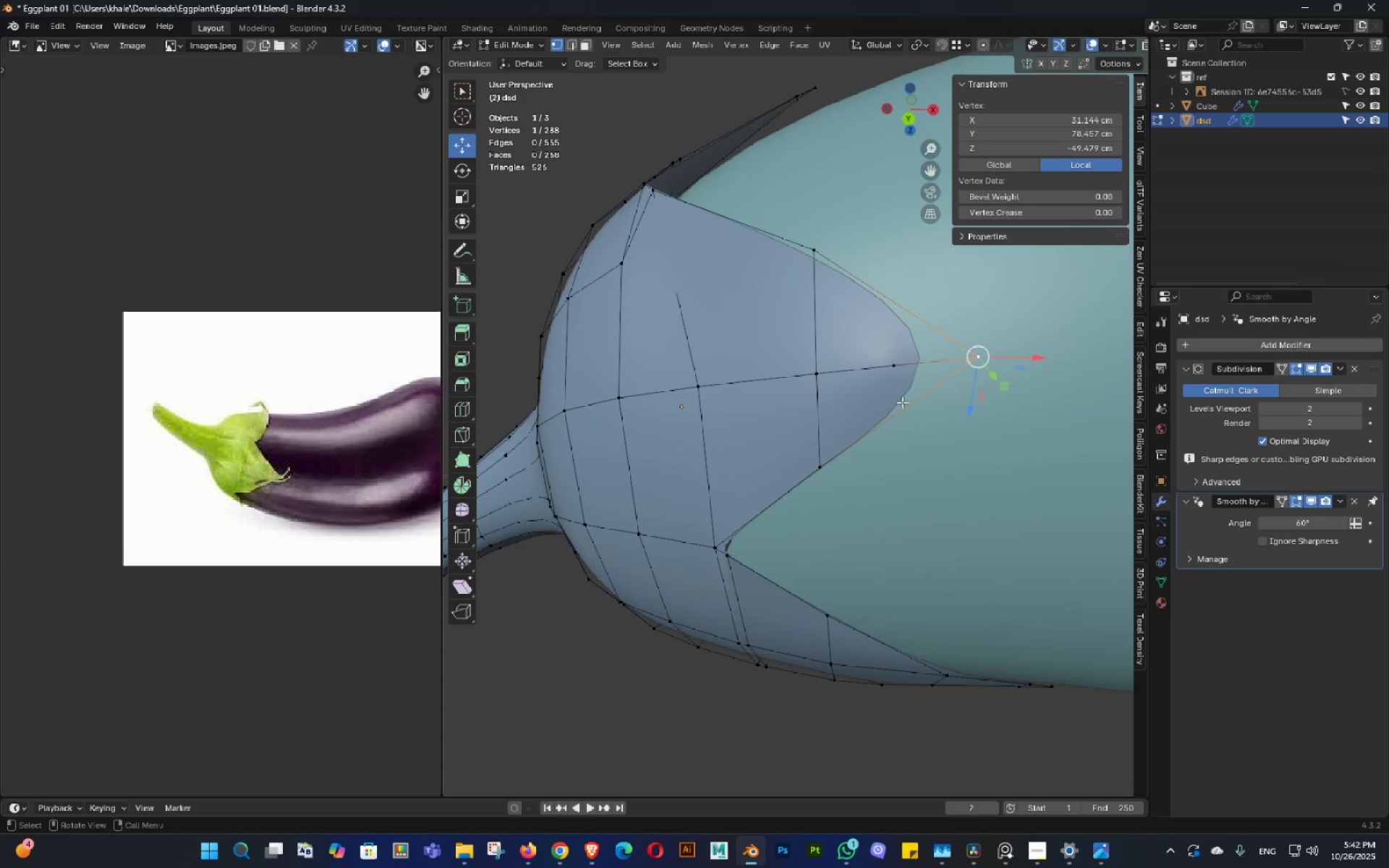 
key(Shift+ShiftLeft)
 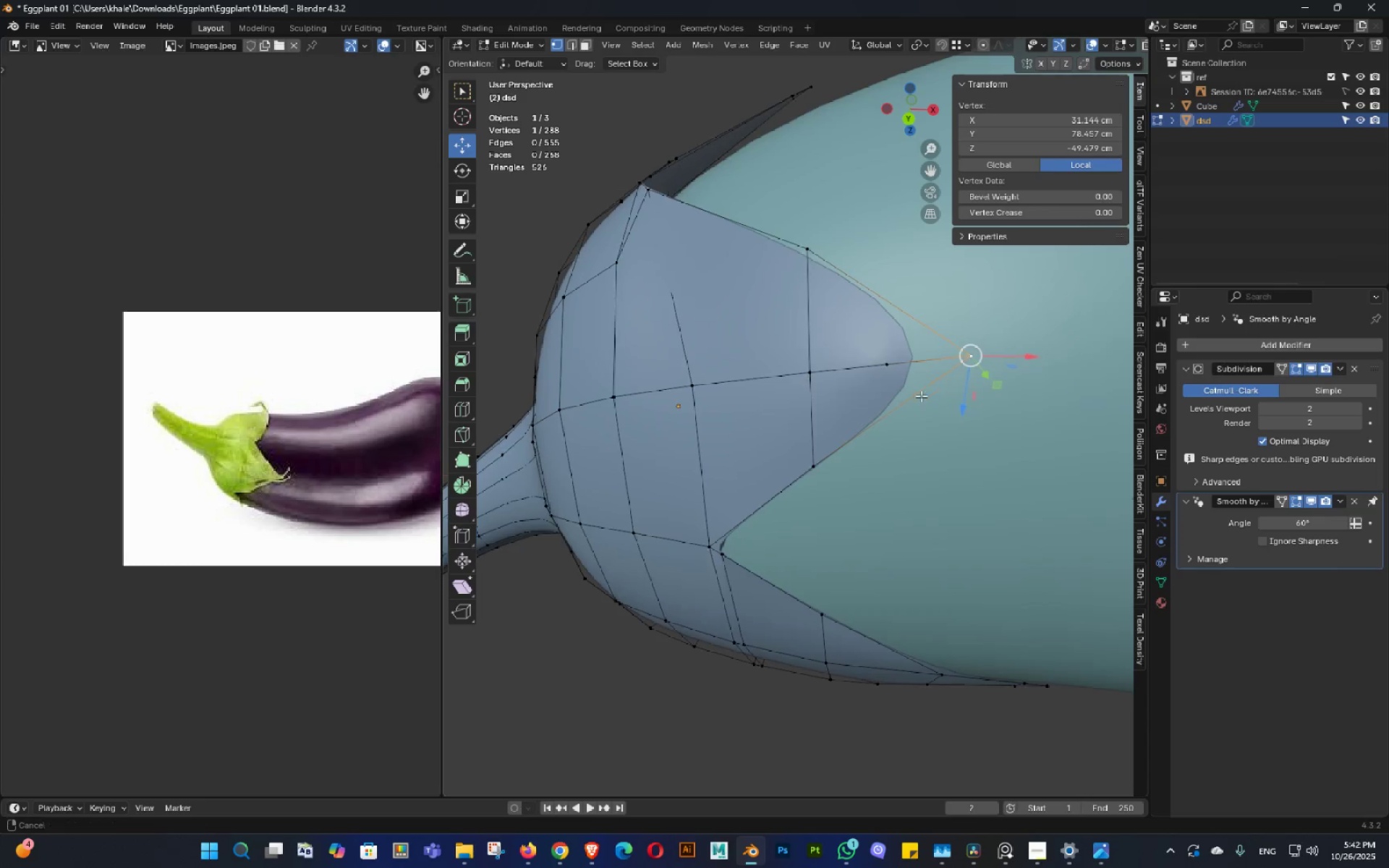 
double_click([896, 412])
 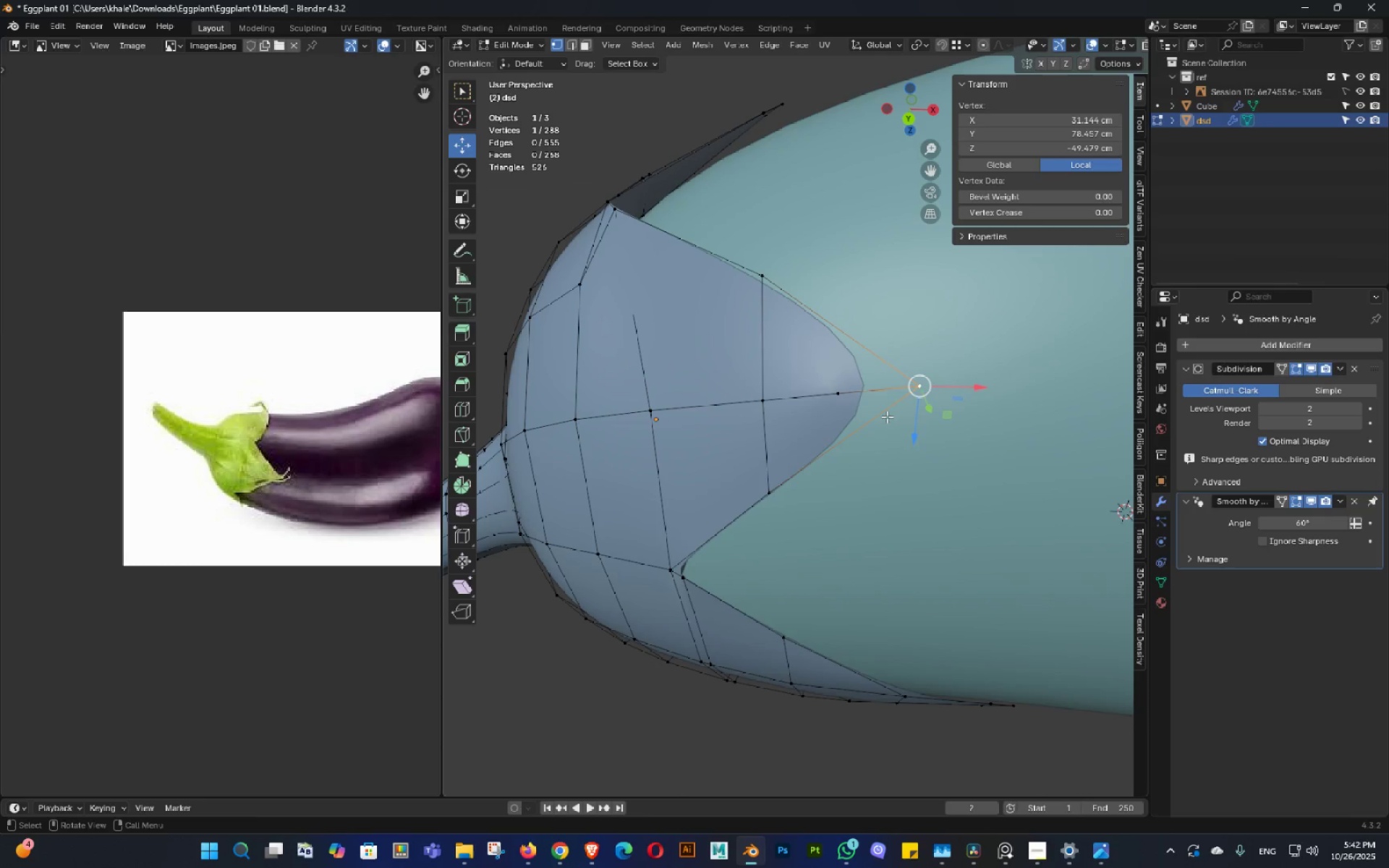 
key(K)
 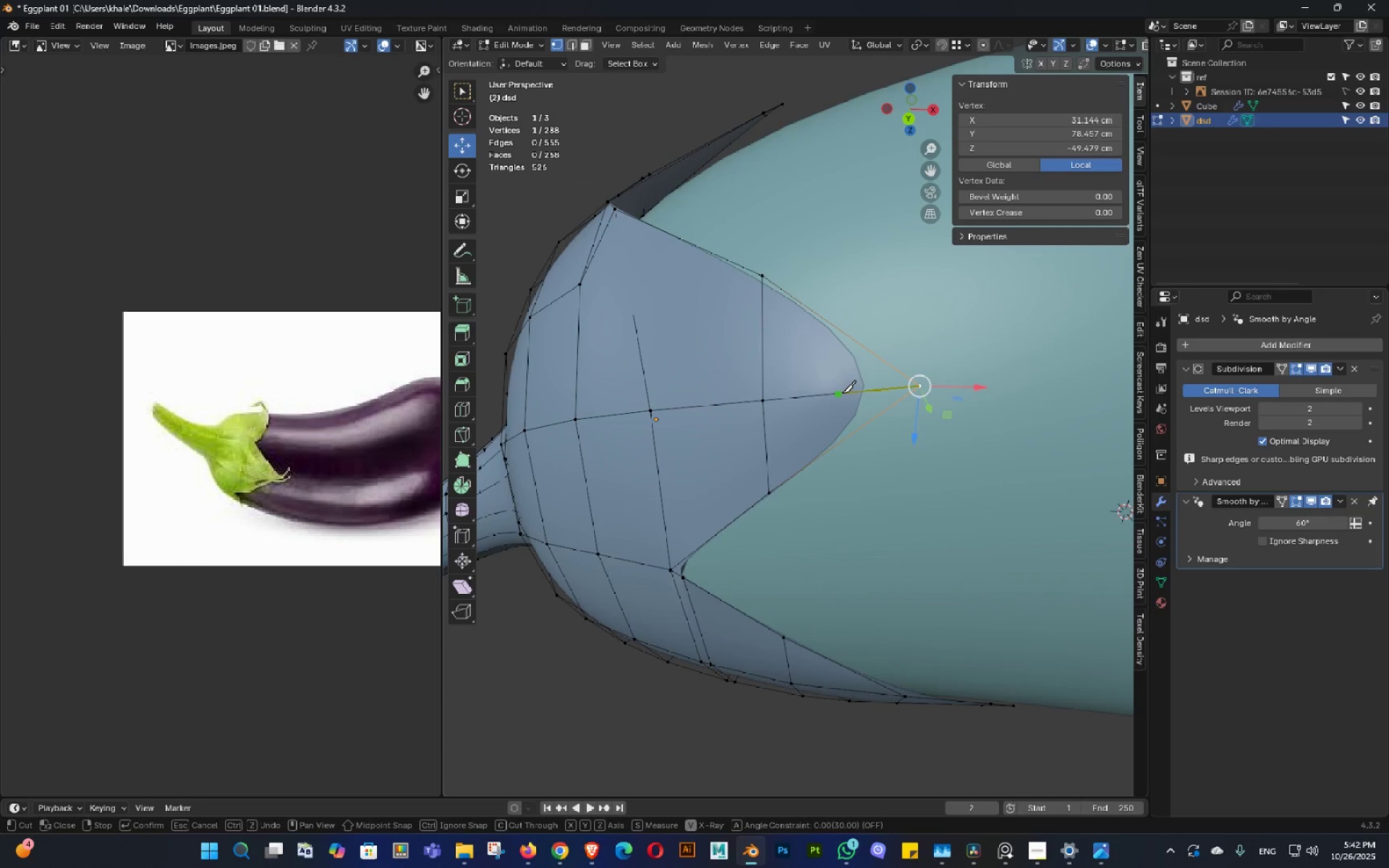 
left_click([842, 393])
 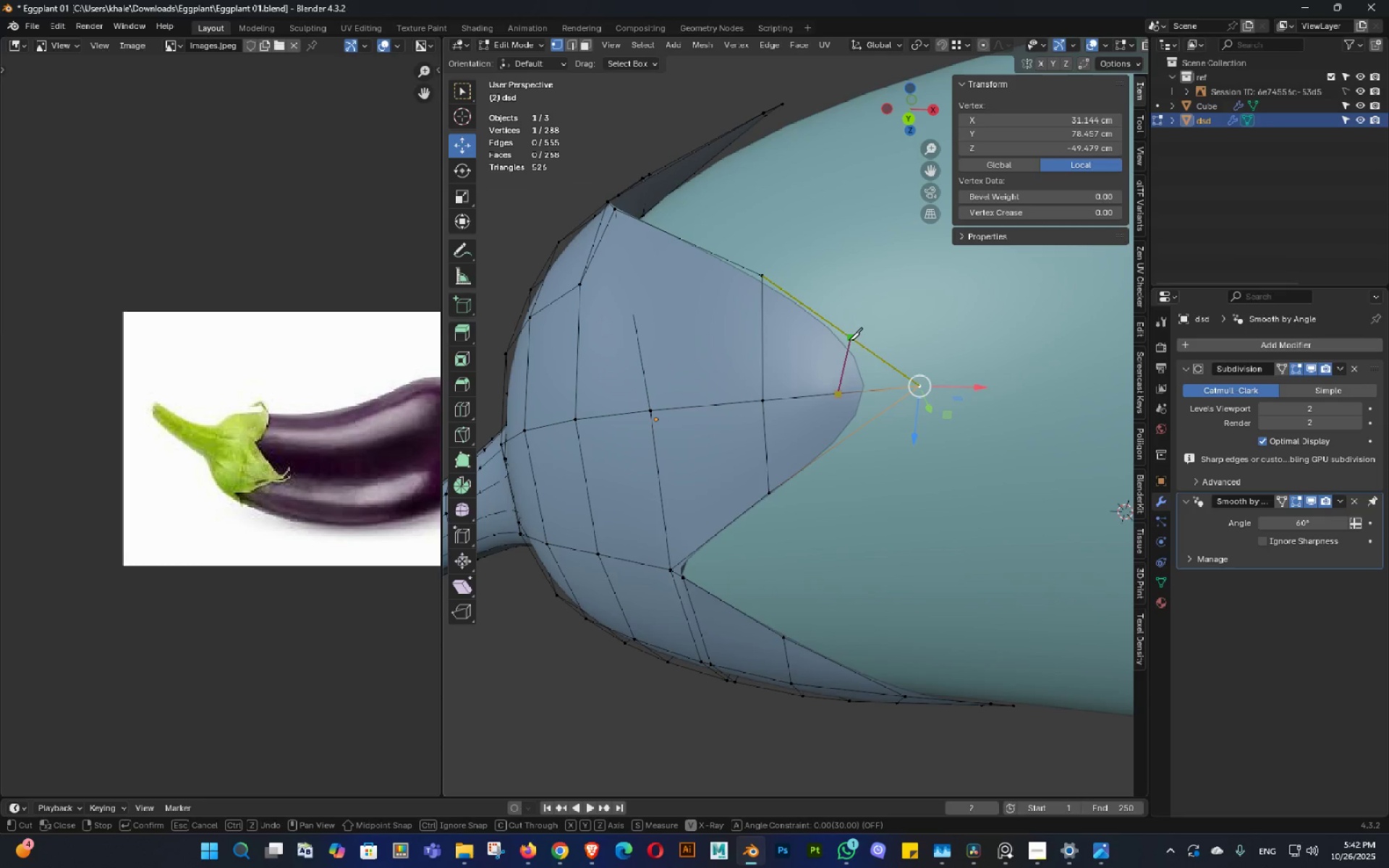 
left_click([849, 340])
 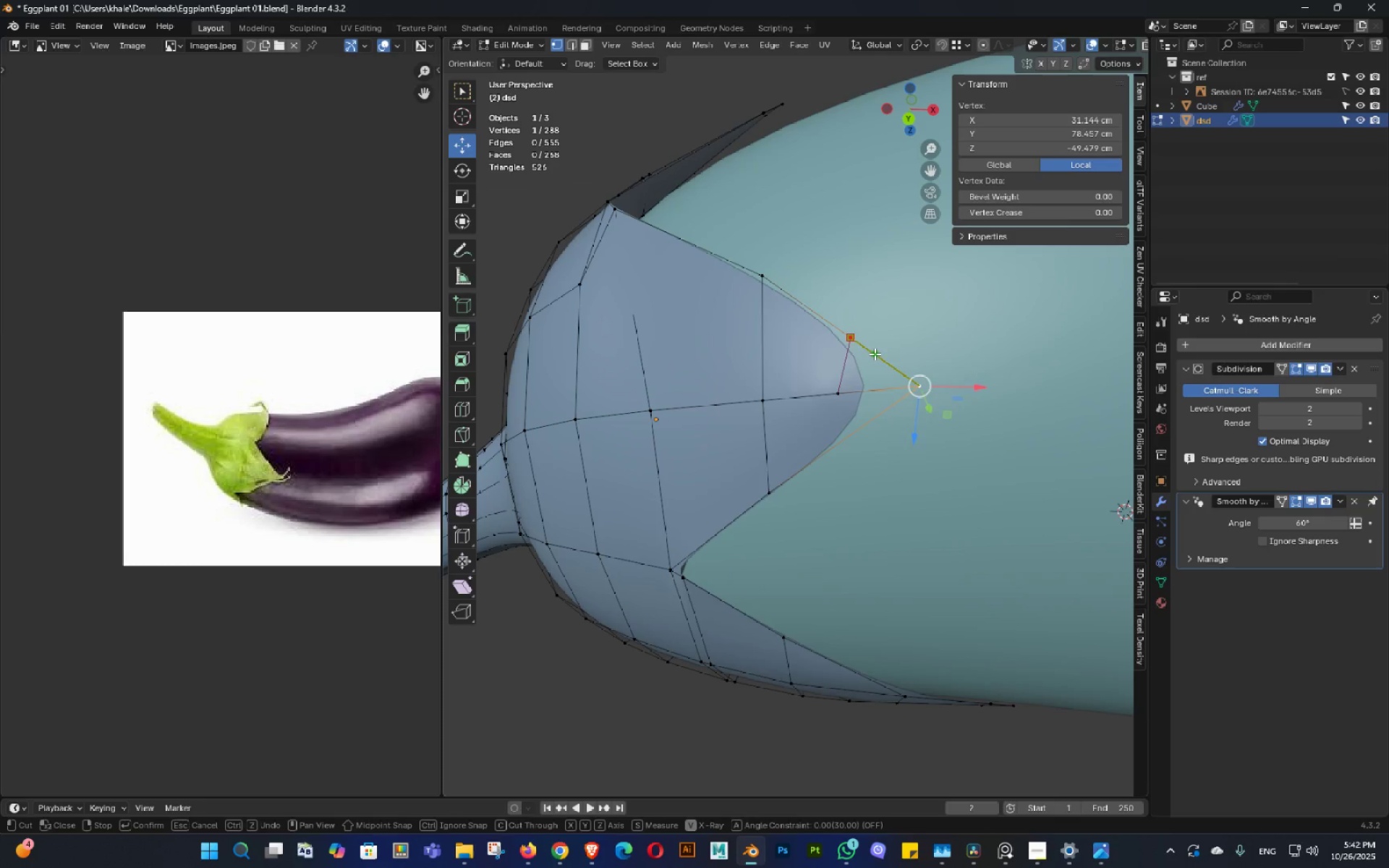 
key(NumpadEnter)
 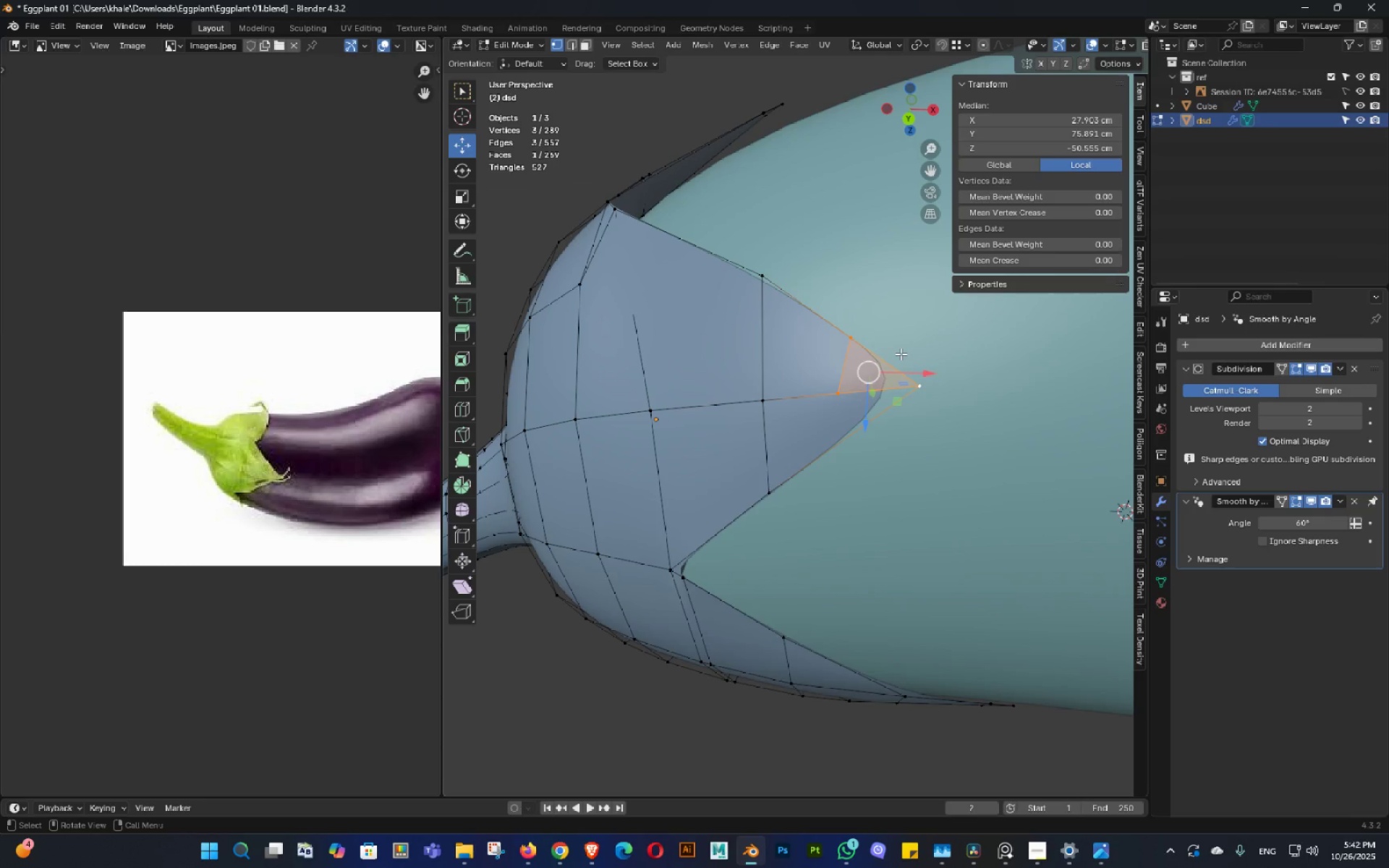 
key(K)
 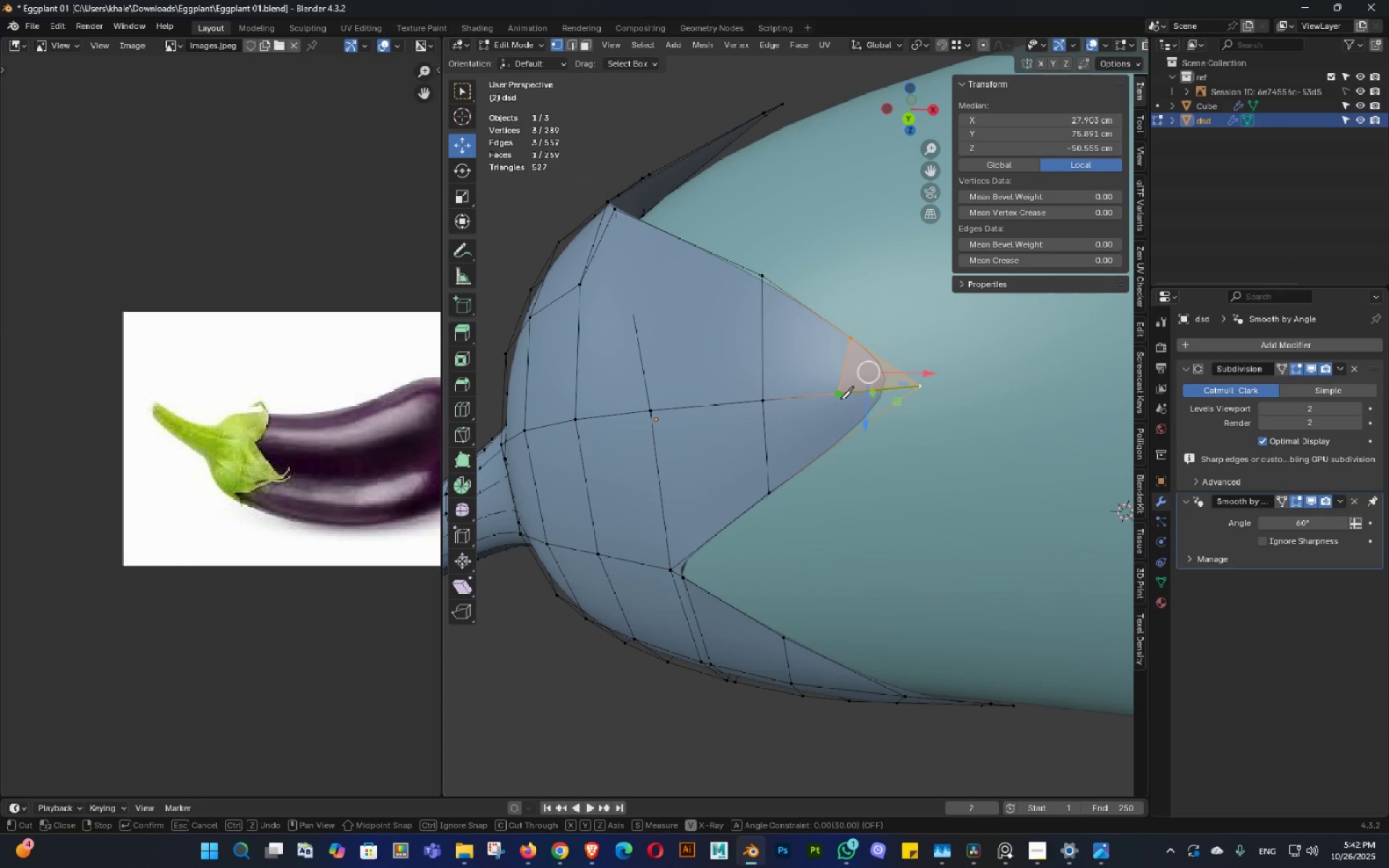 
left_click([840, 396])
 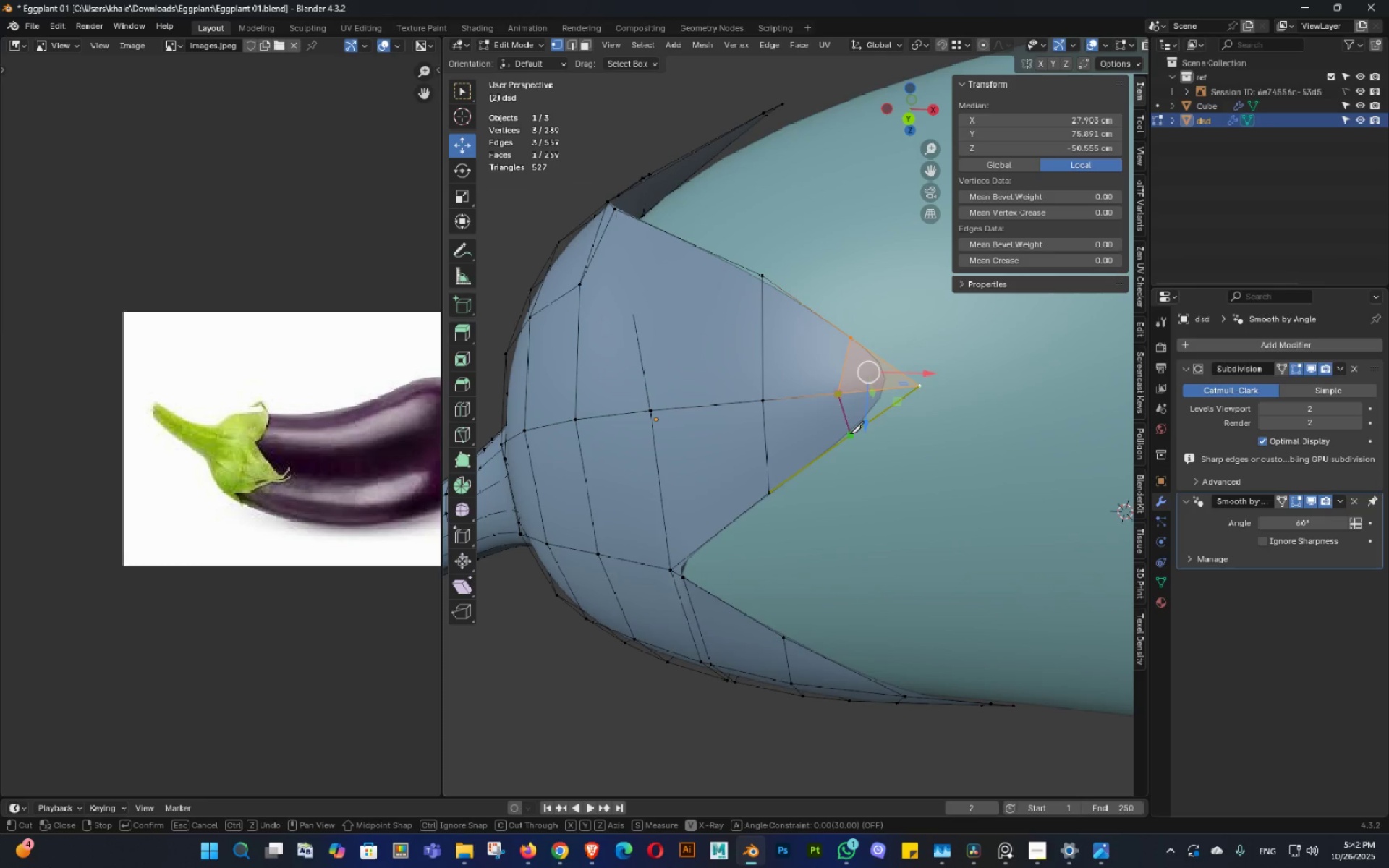 
left_click([850, 433])
 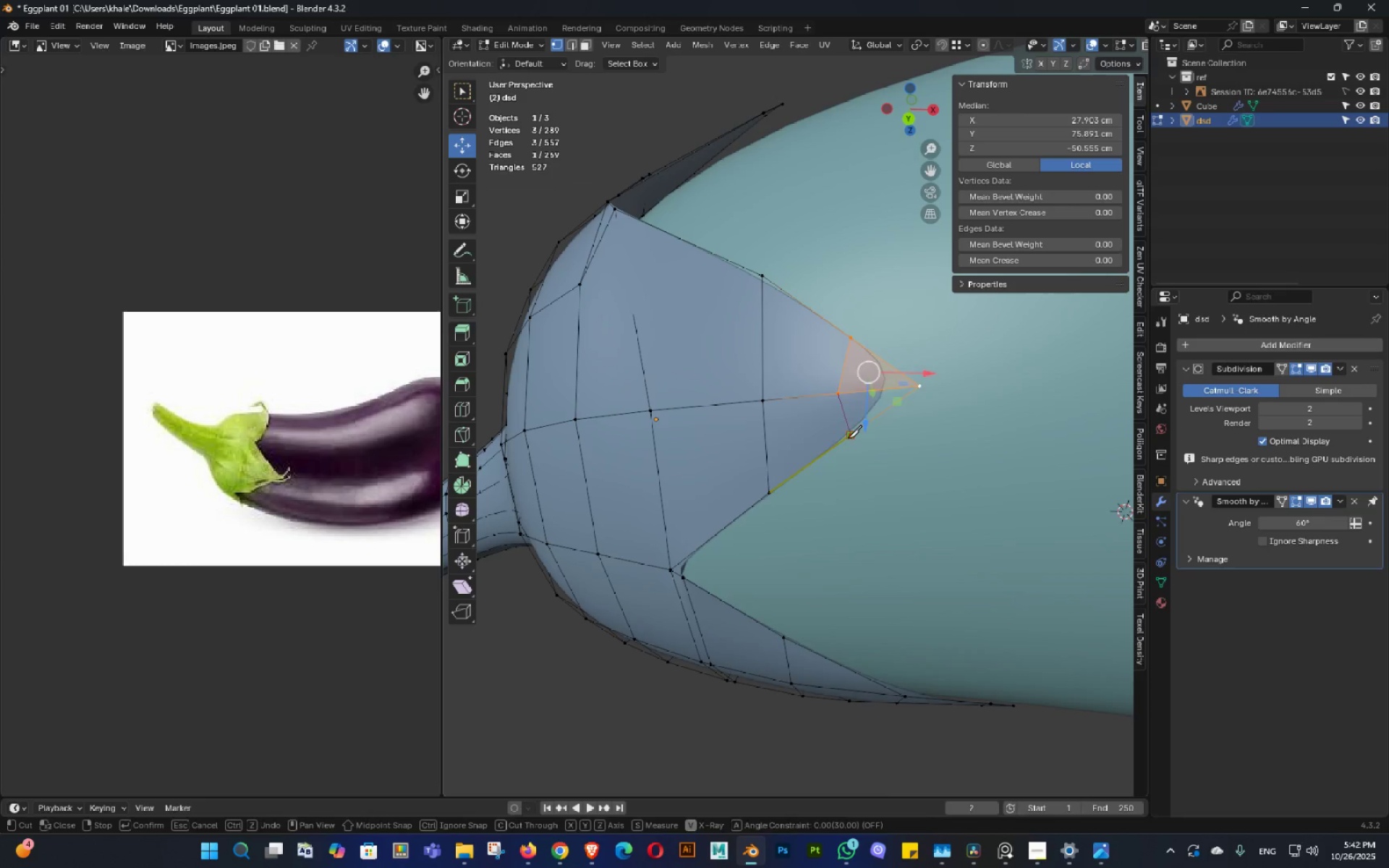 
key(NumpadEnter)
type(gg)
 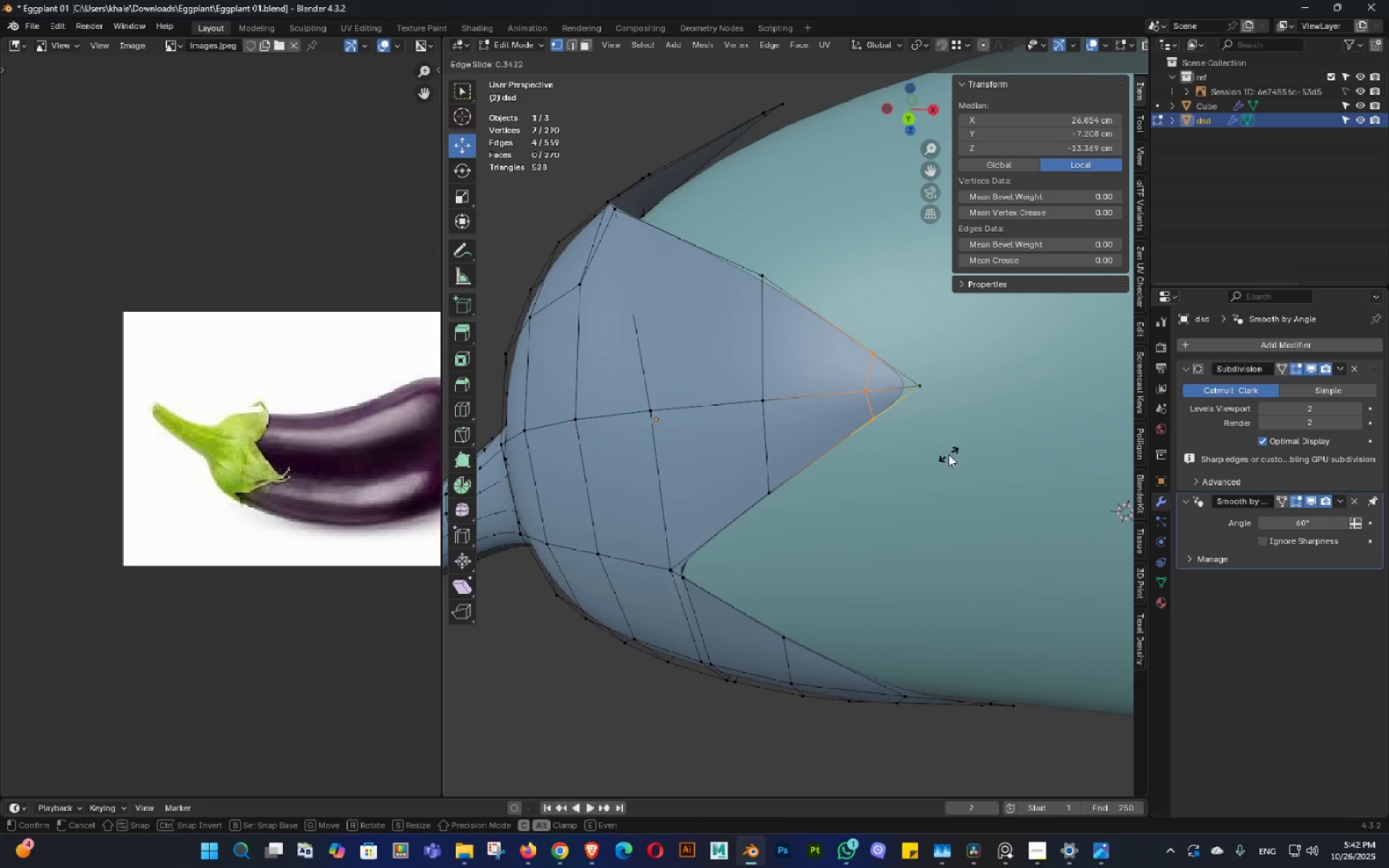 
left_click_drag(start_coordinate=[862, 300], to_coordinate=[801, 492])
 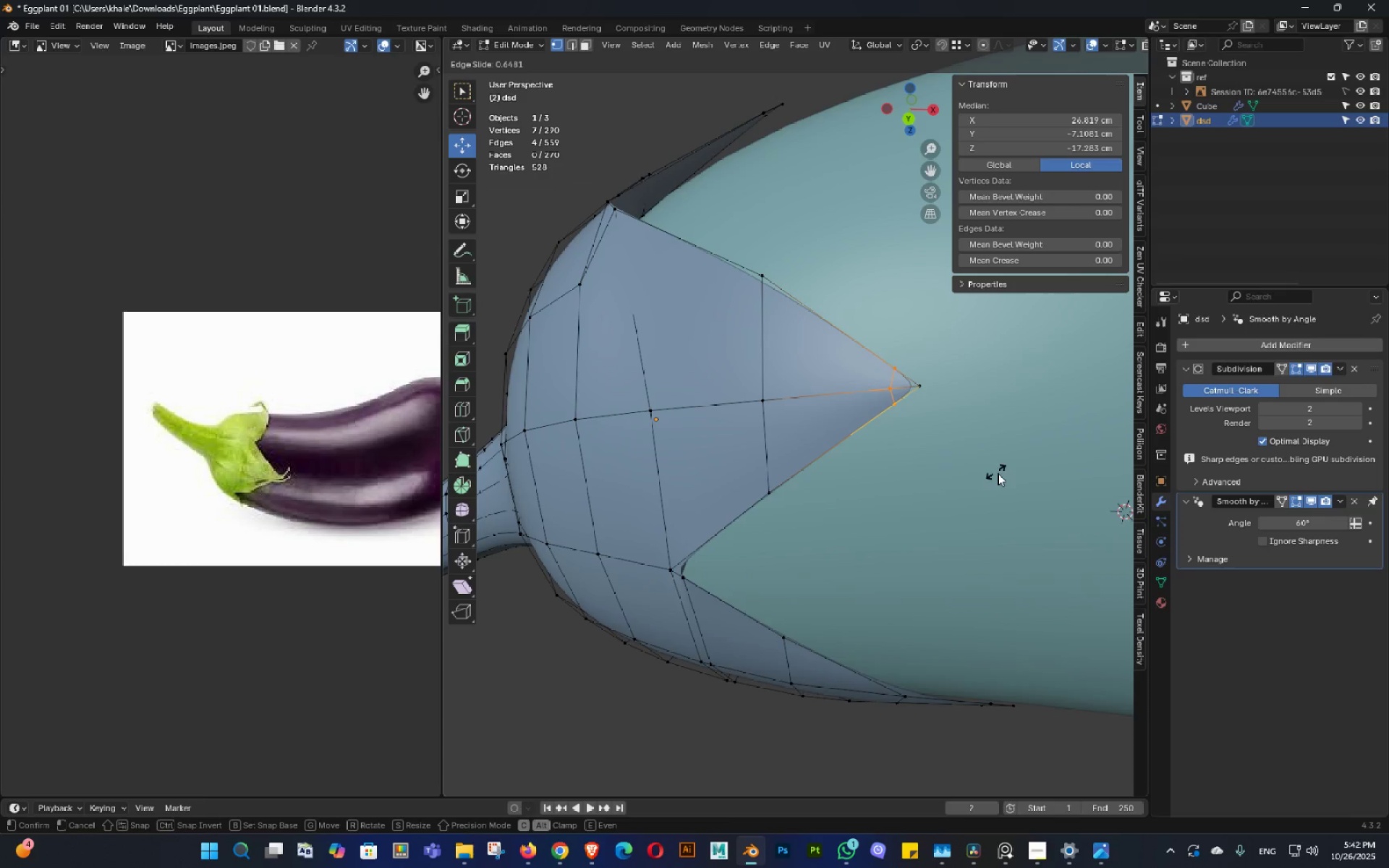 
triple_click([841, 441])
 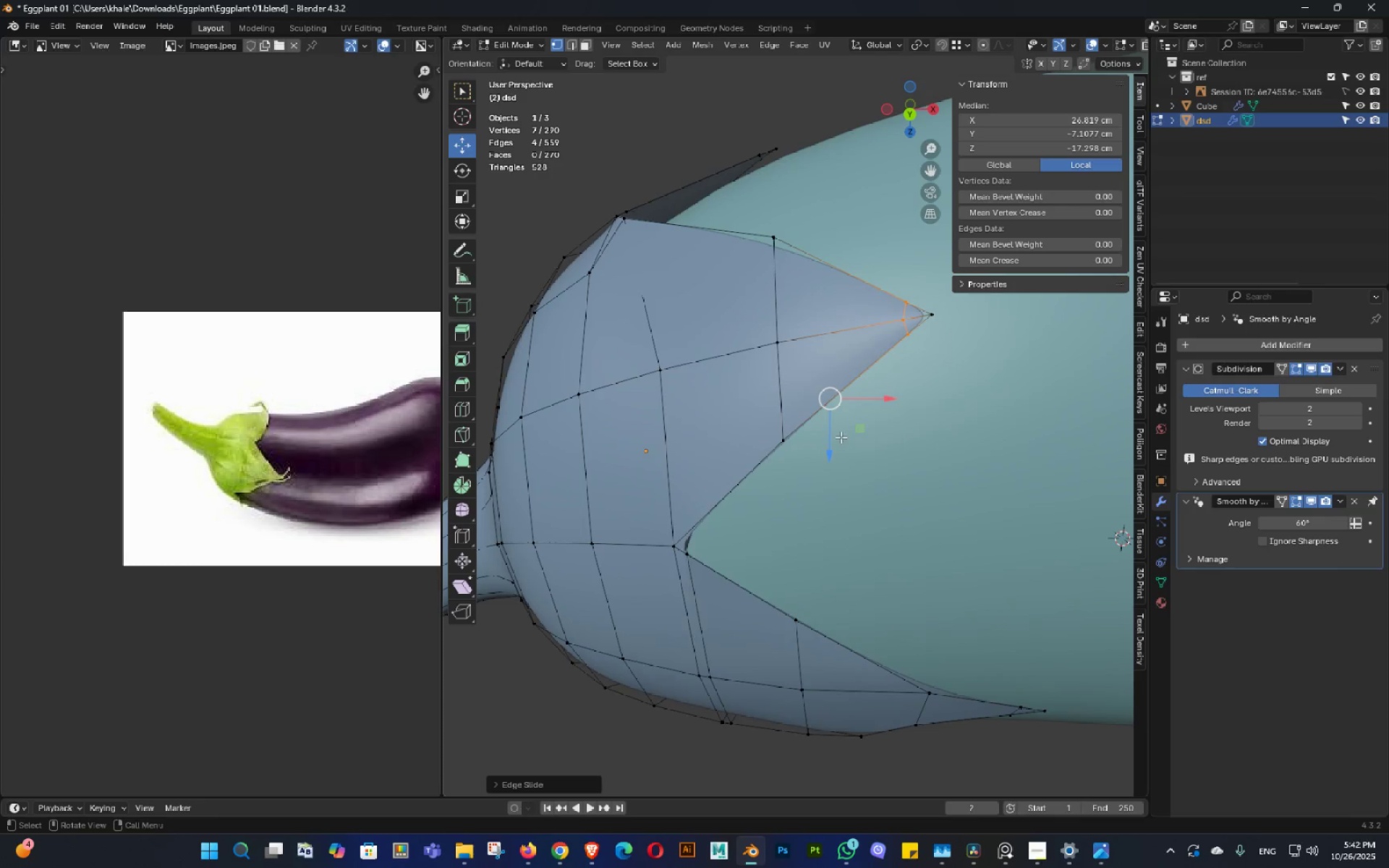 
key(Control+ControlLeft)
 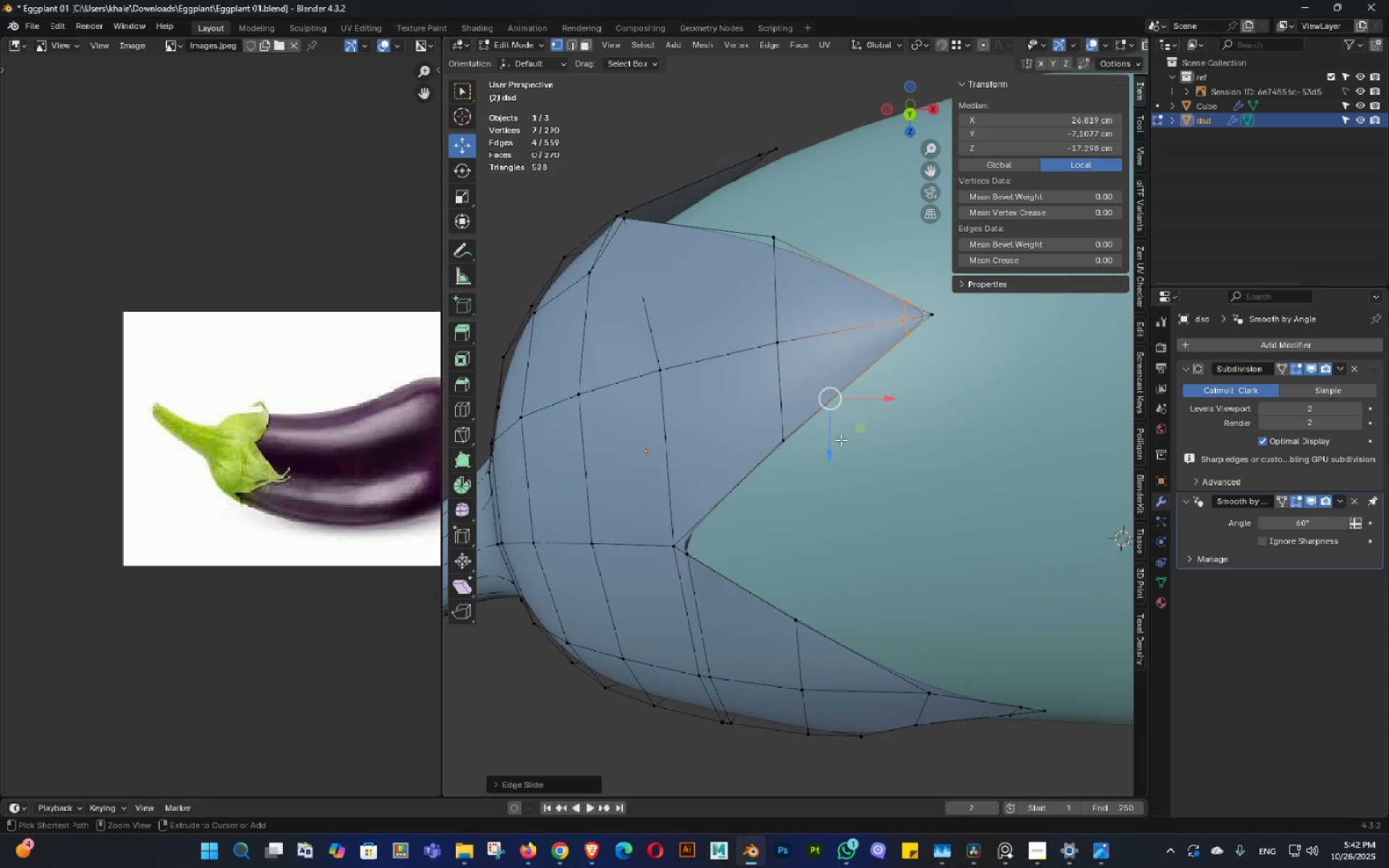 
key(Control+S)
 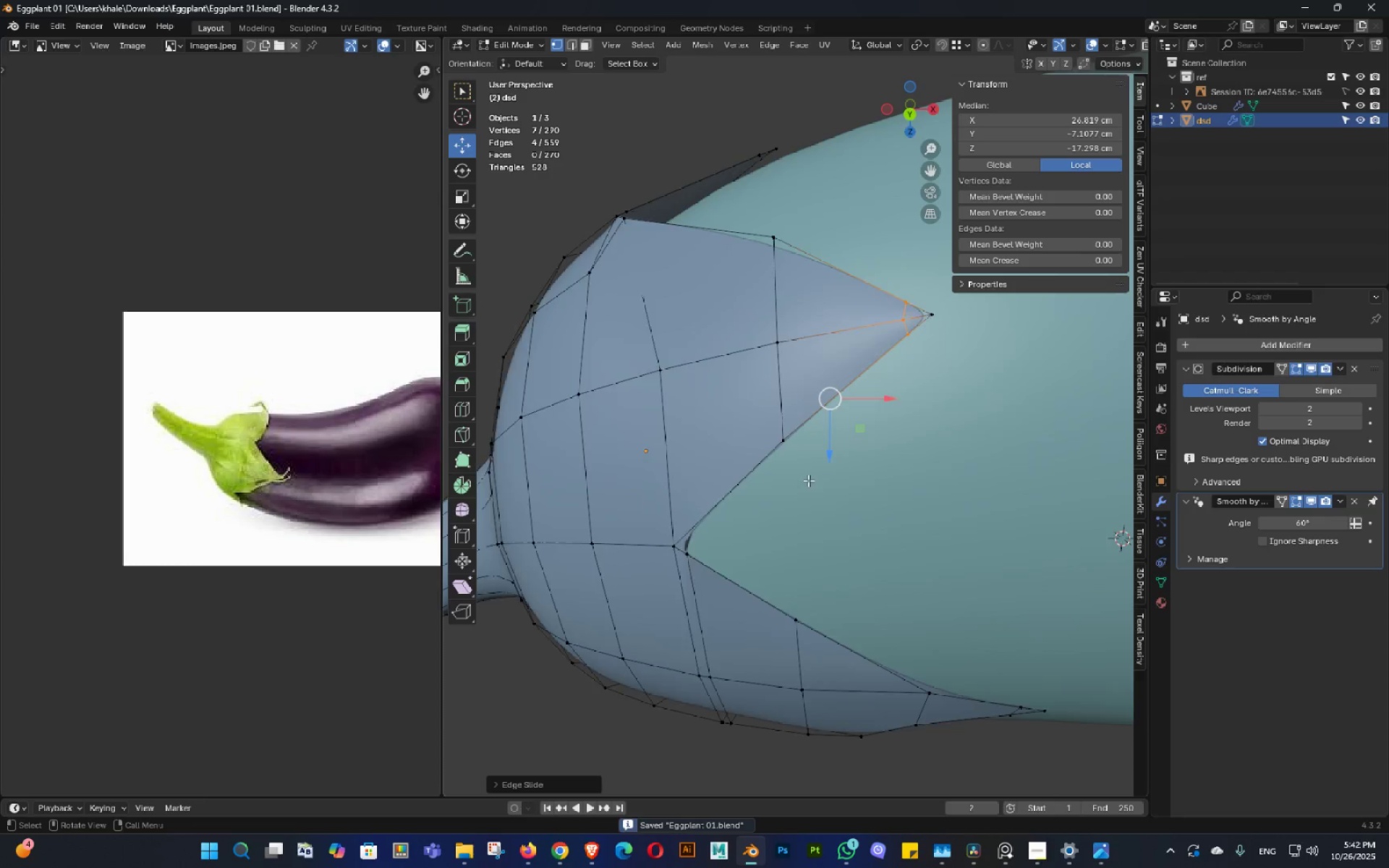 
scroll: coordinate [805, 484], scroll_direction: down, amount: 1.0
 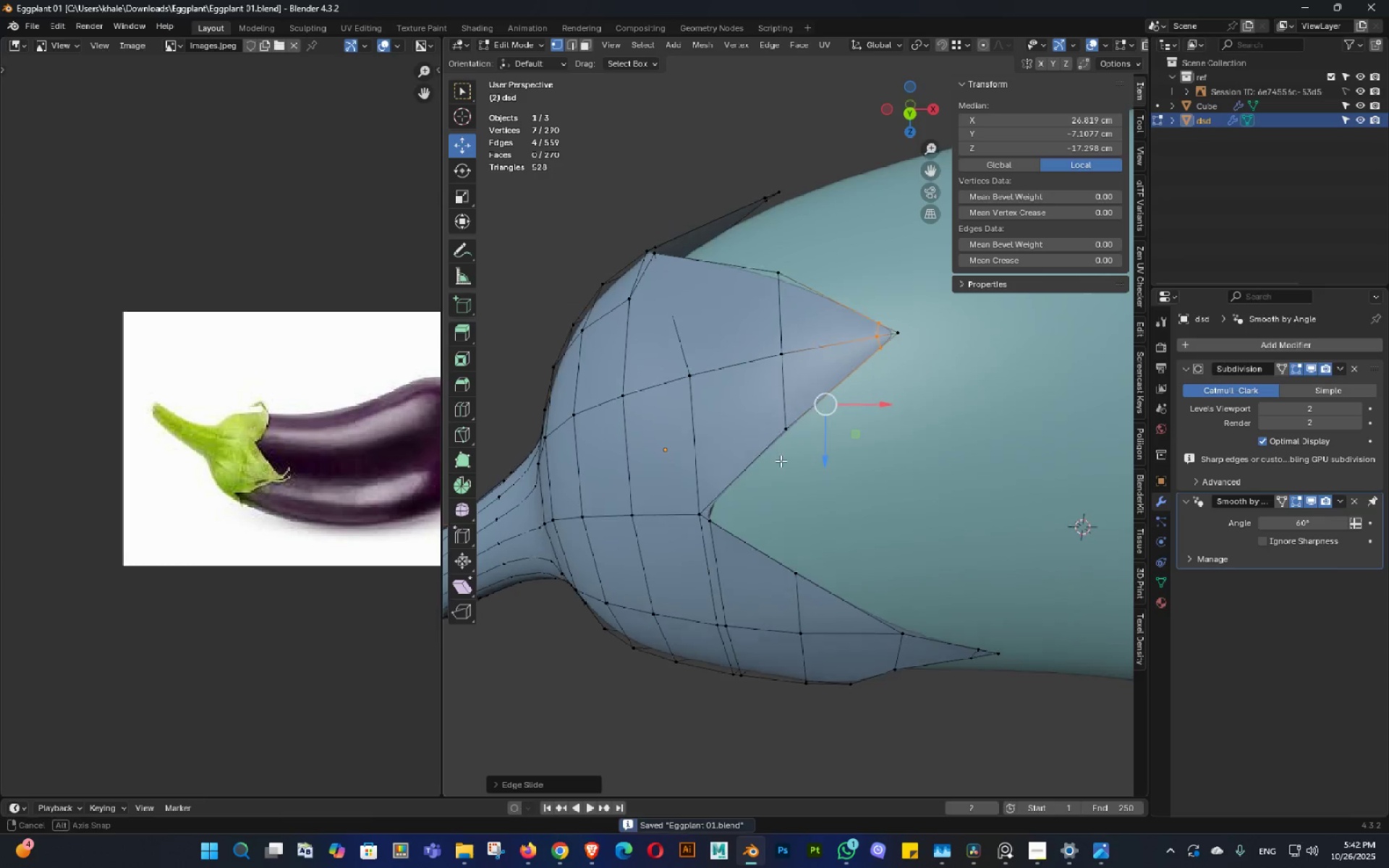 
double_click([785, 432])
 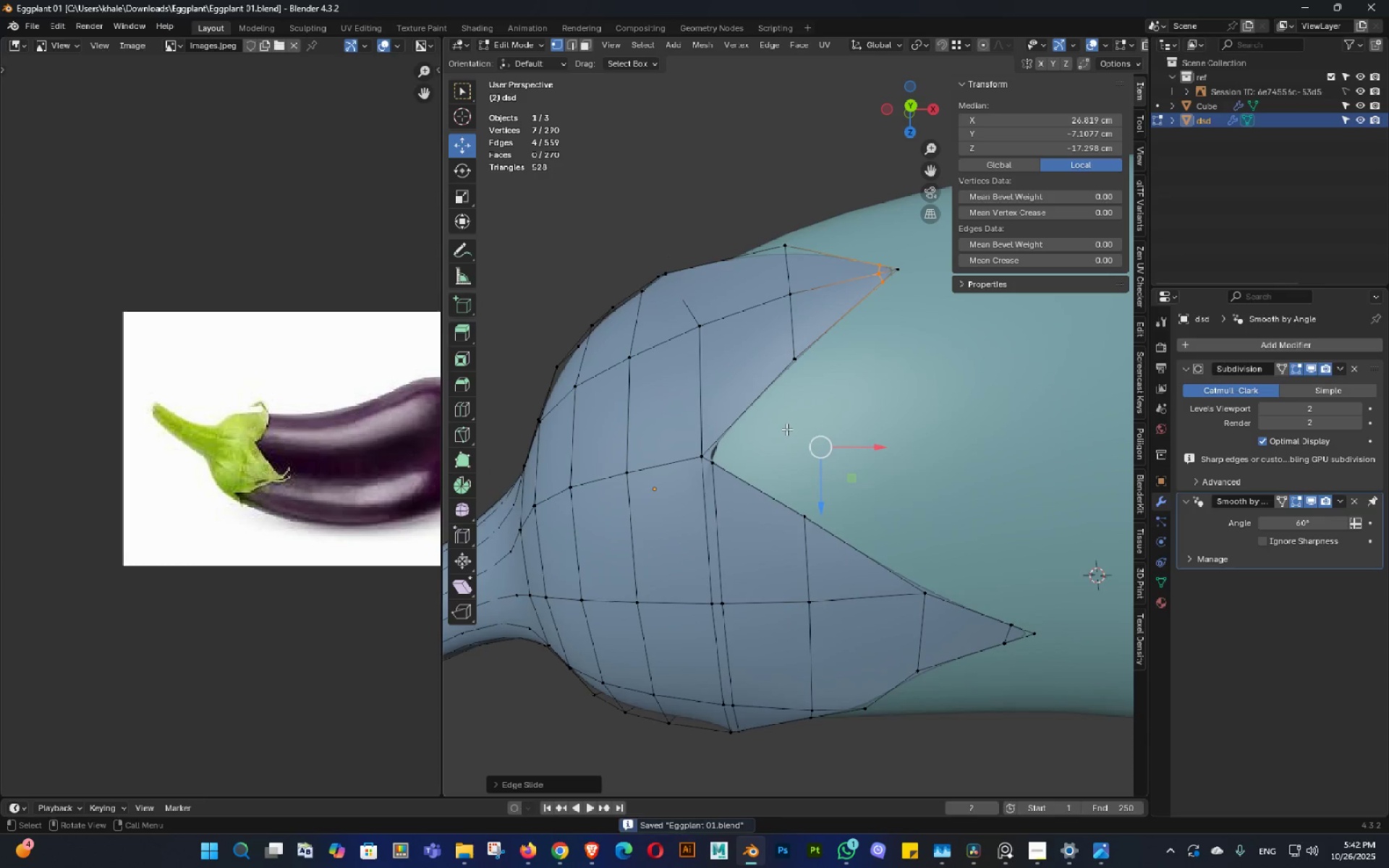 
key(Control+ControlLeft)
 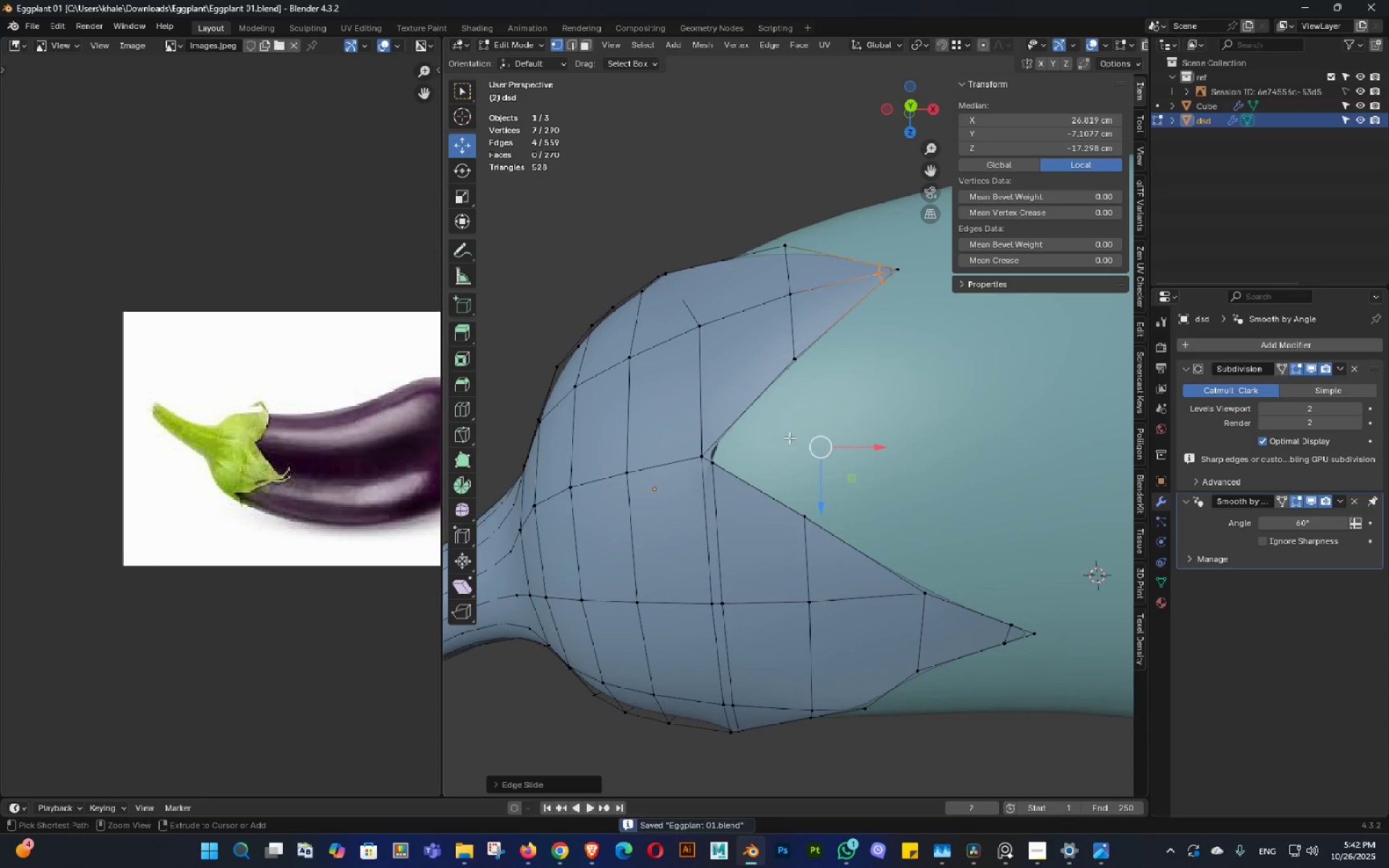 
key(Control+S)
 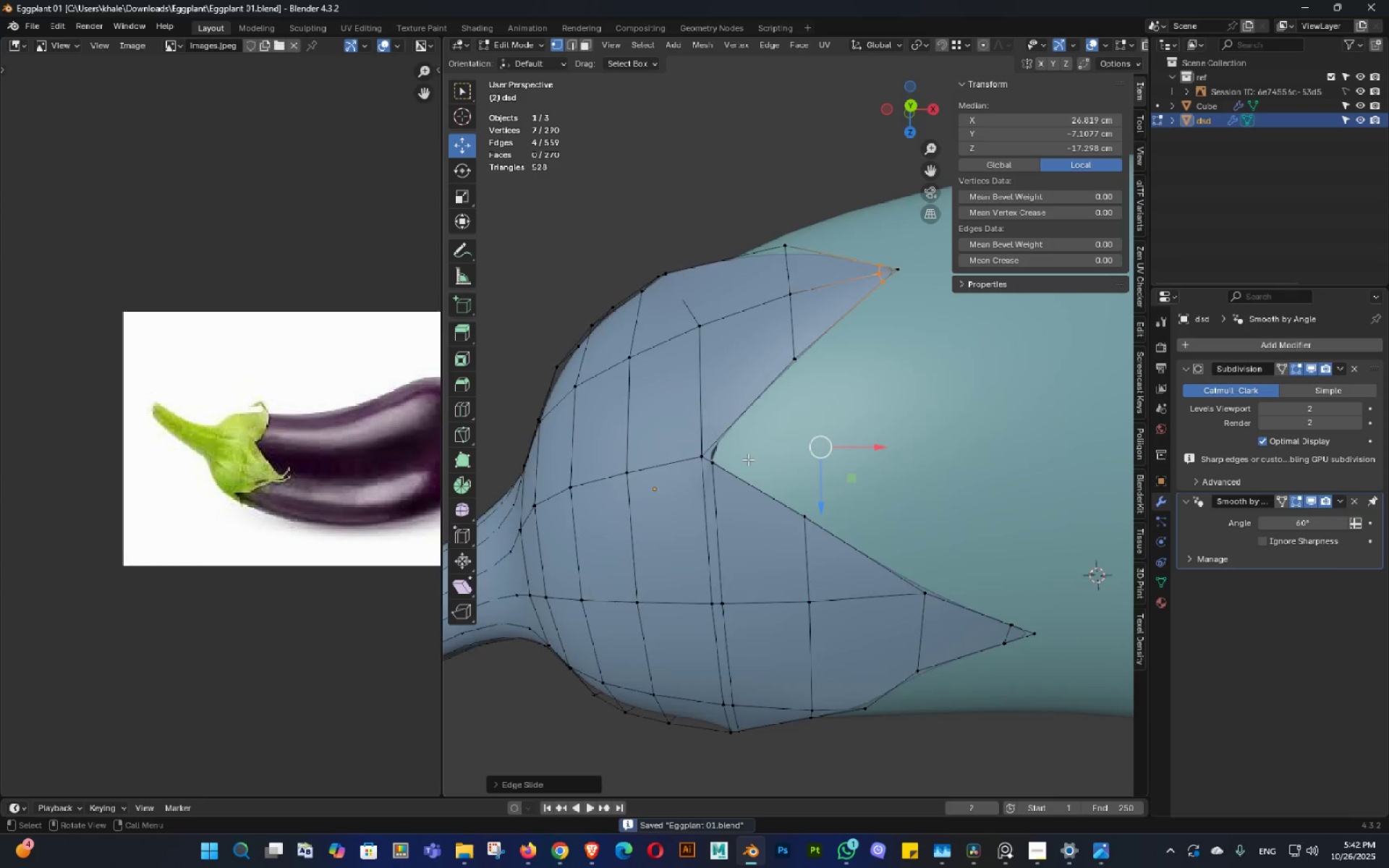 
triple_click([773, 465])
 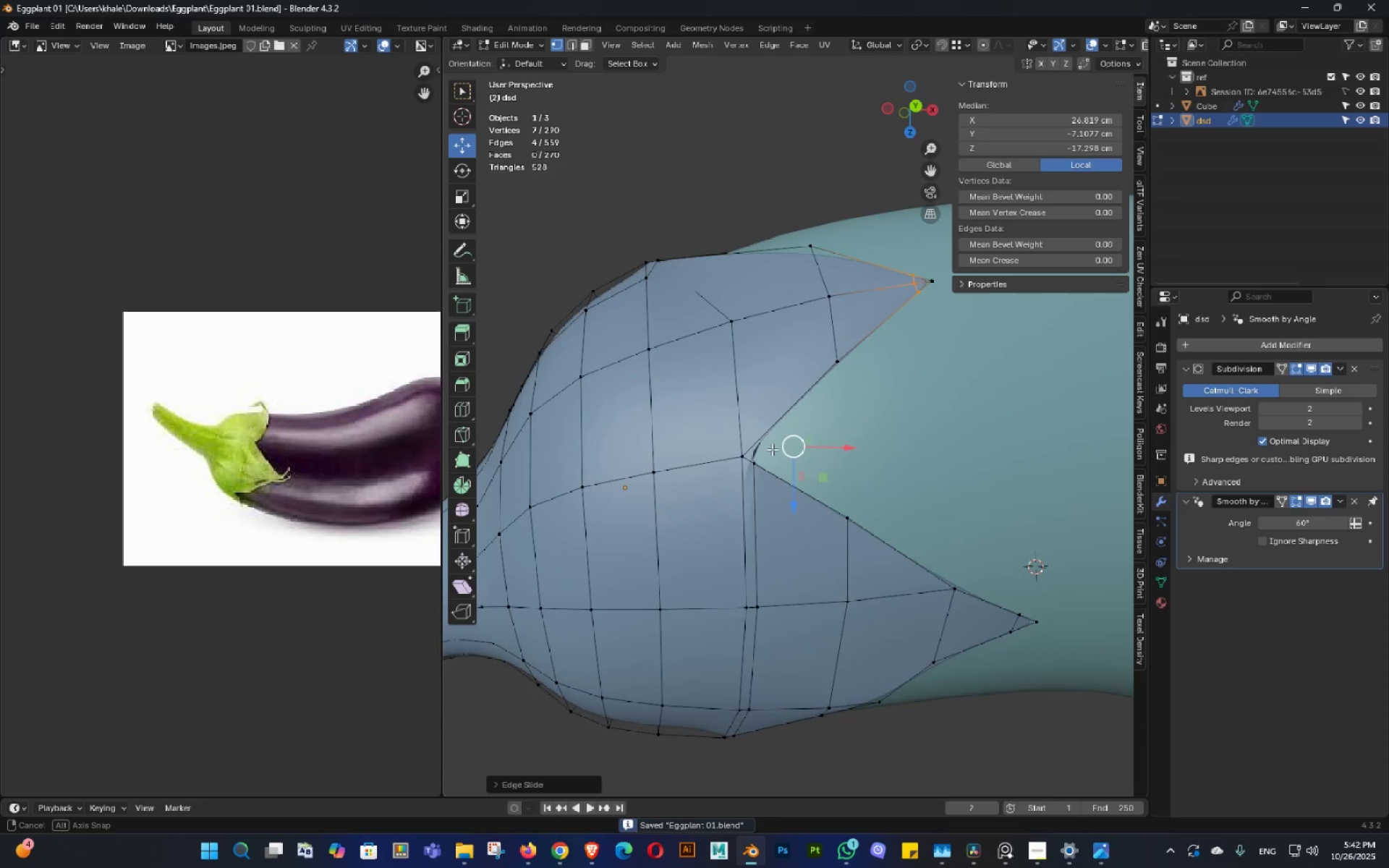 
triple_click([770, 448])
 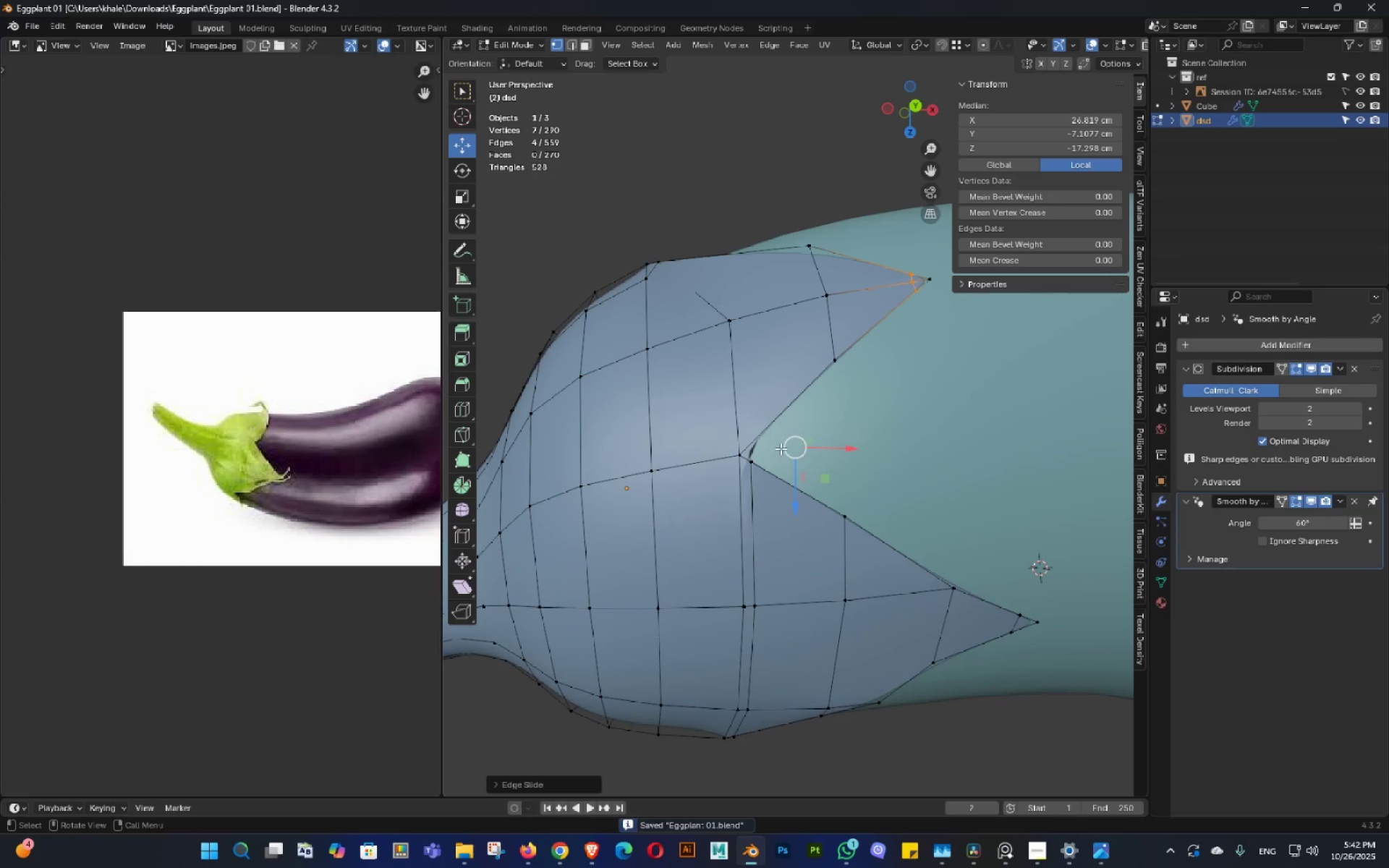 
key(Tab)
 